 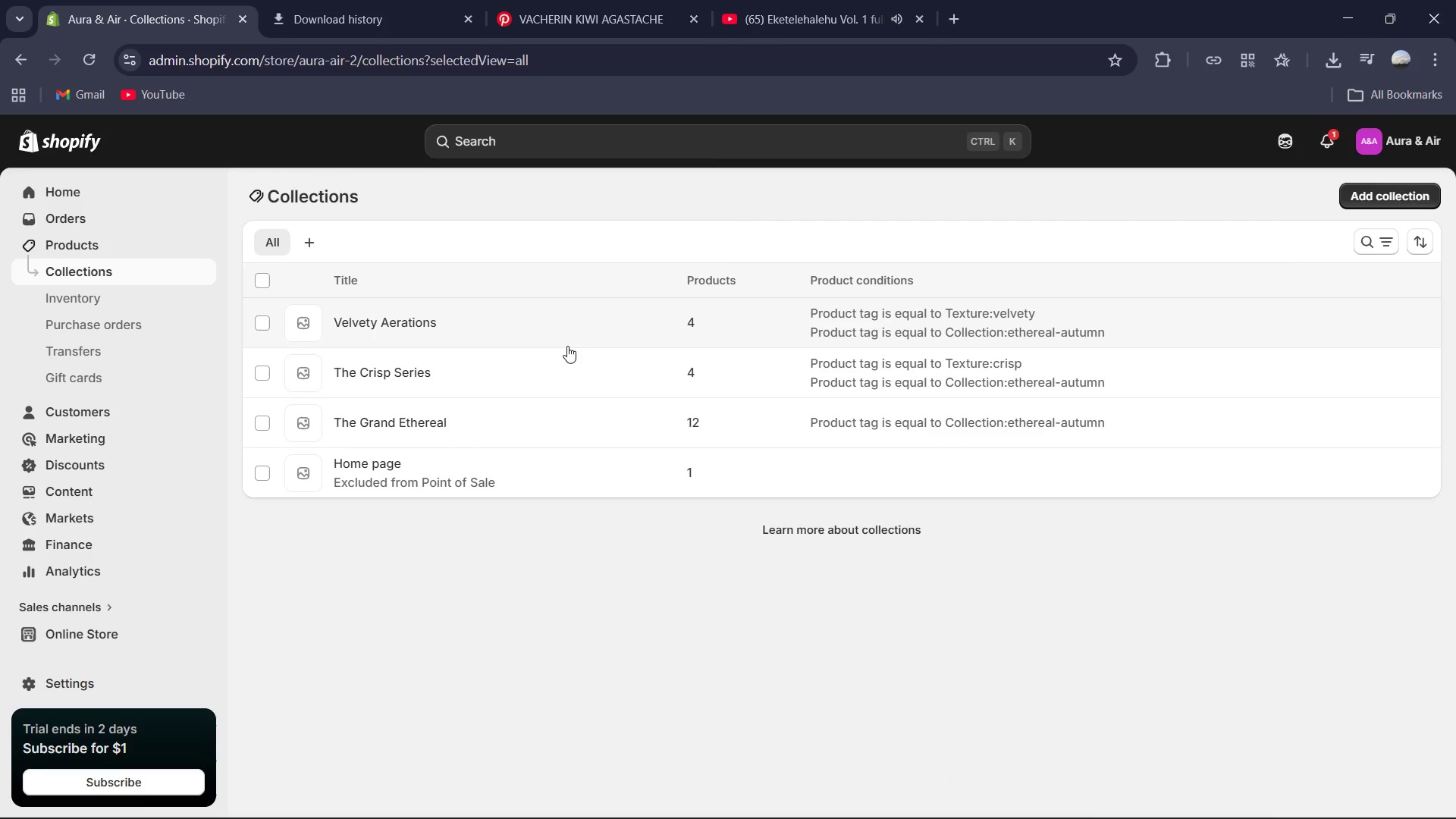 
left_click([1371, 190])
 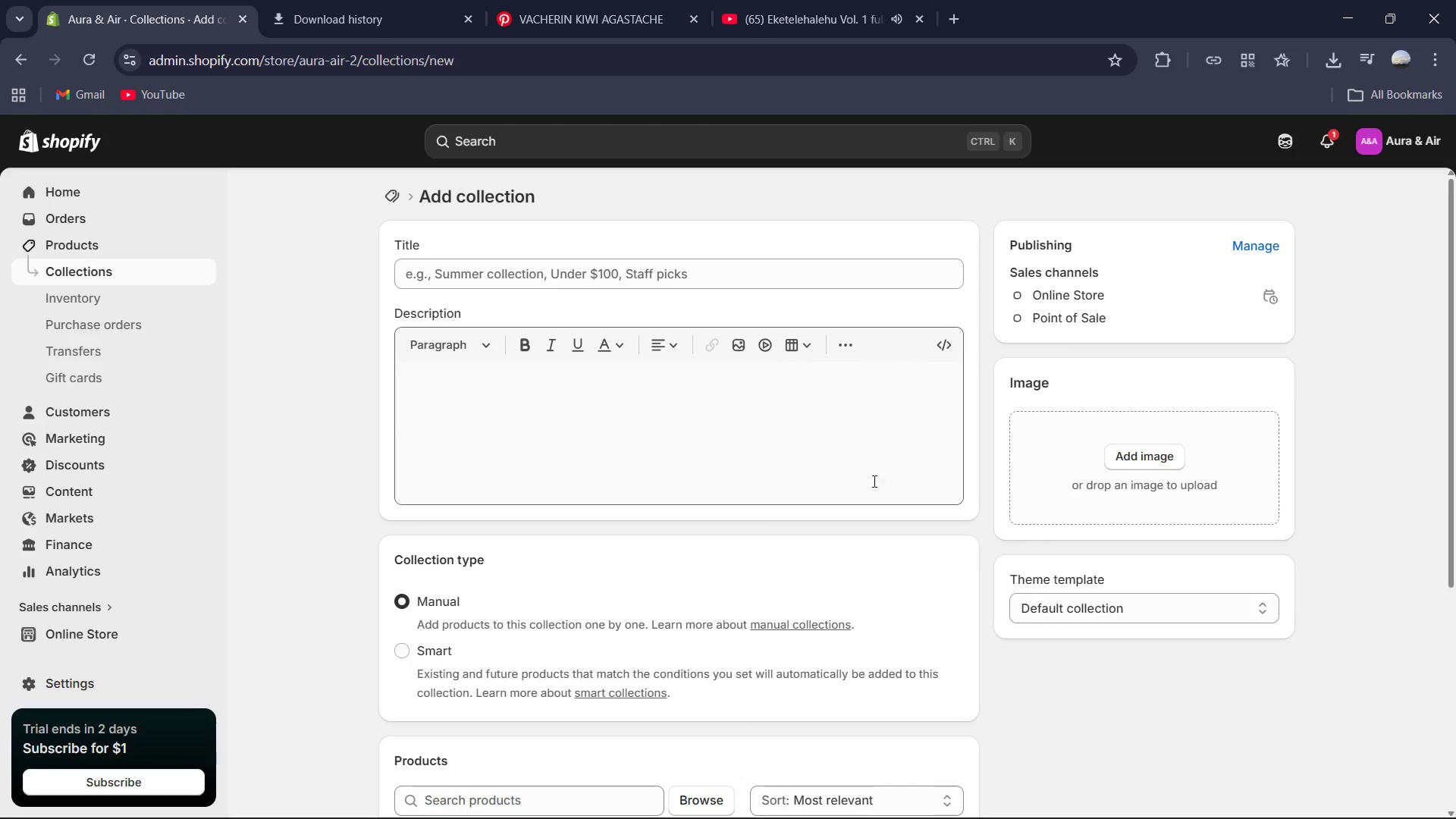 
left_click([735, 278])
 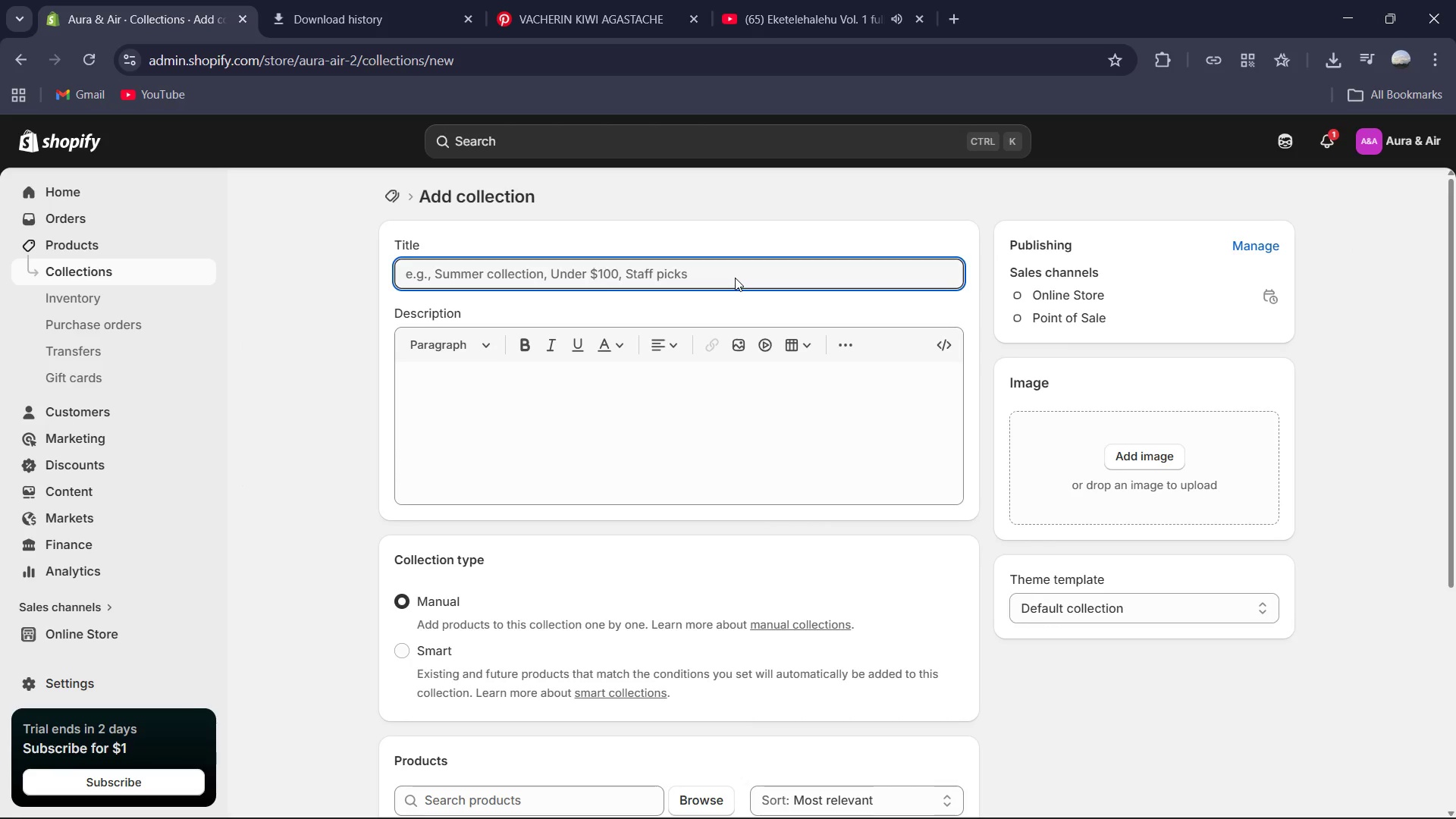 
type(Effervesent Brusts)
 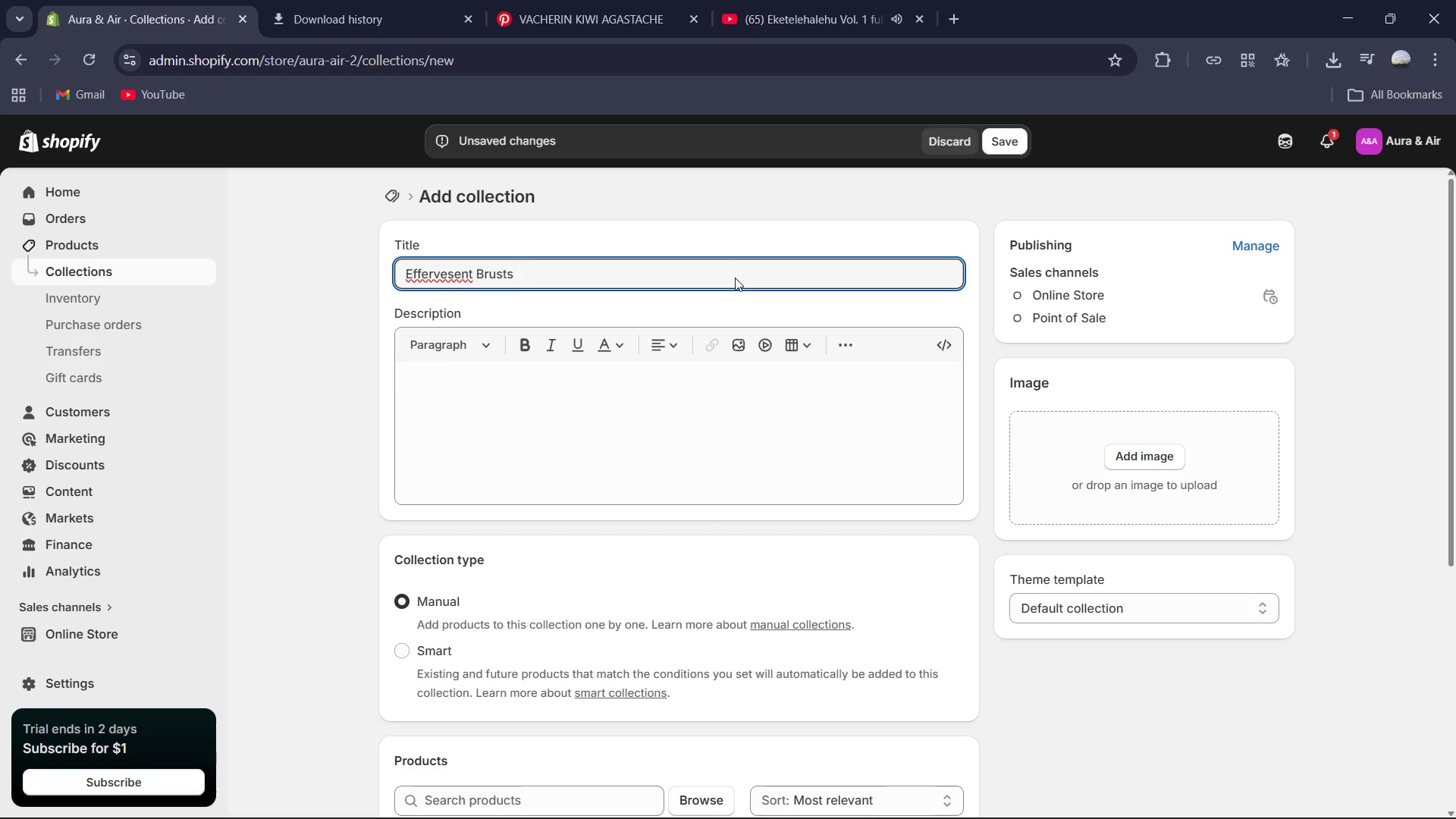 
left_click([447, 272])
 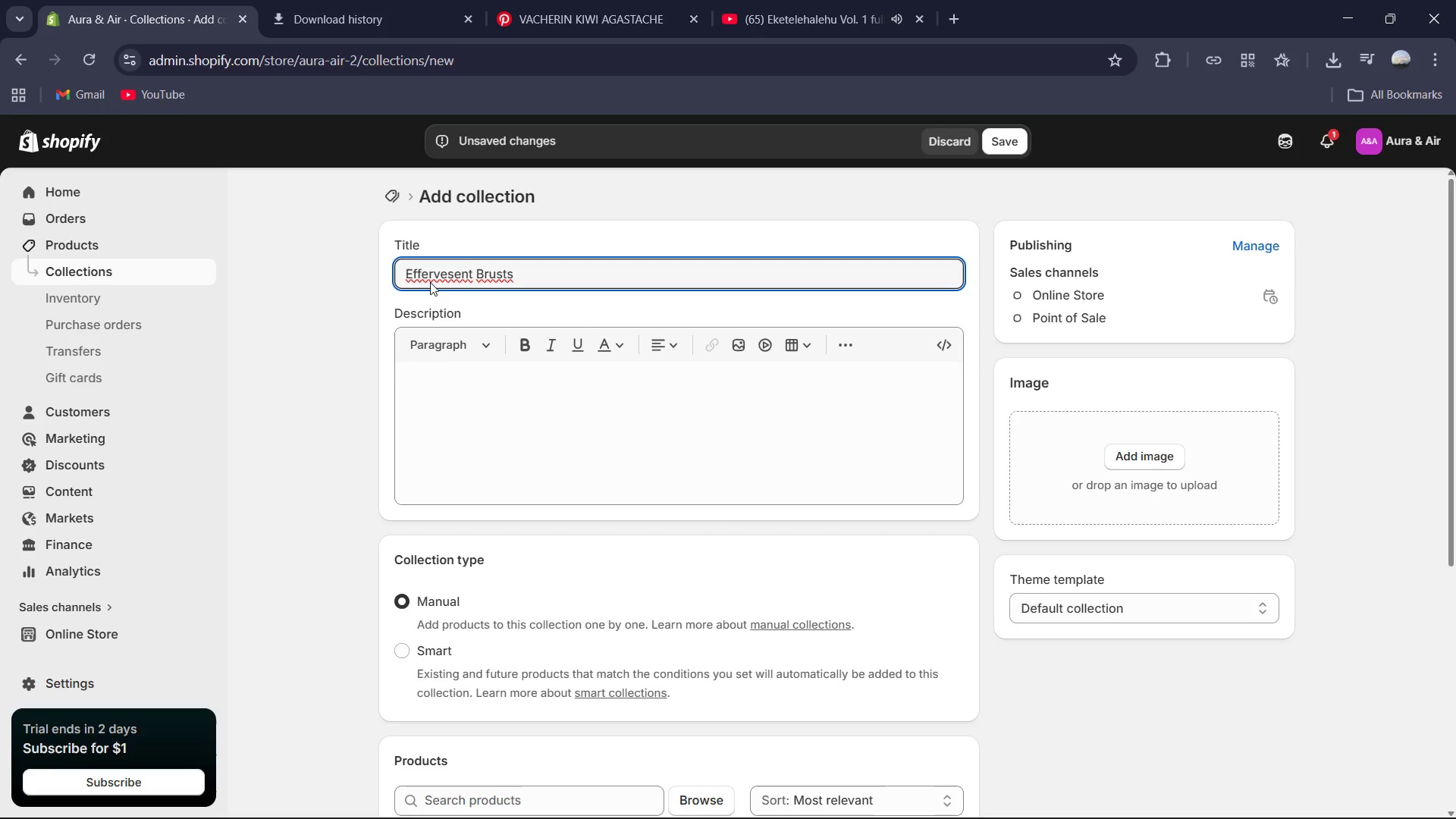 
wait(6.23)
 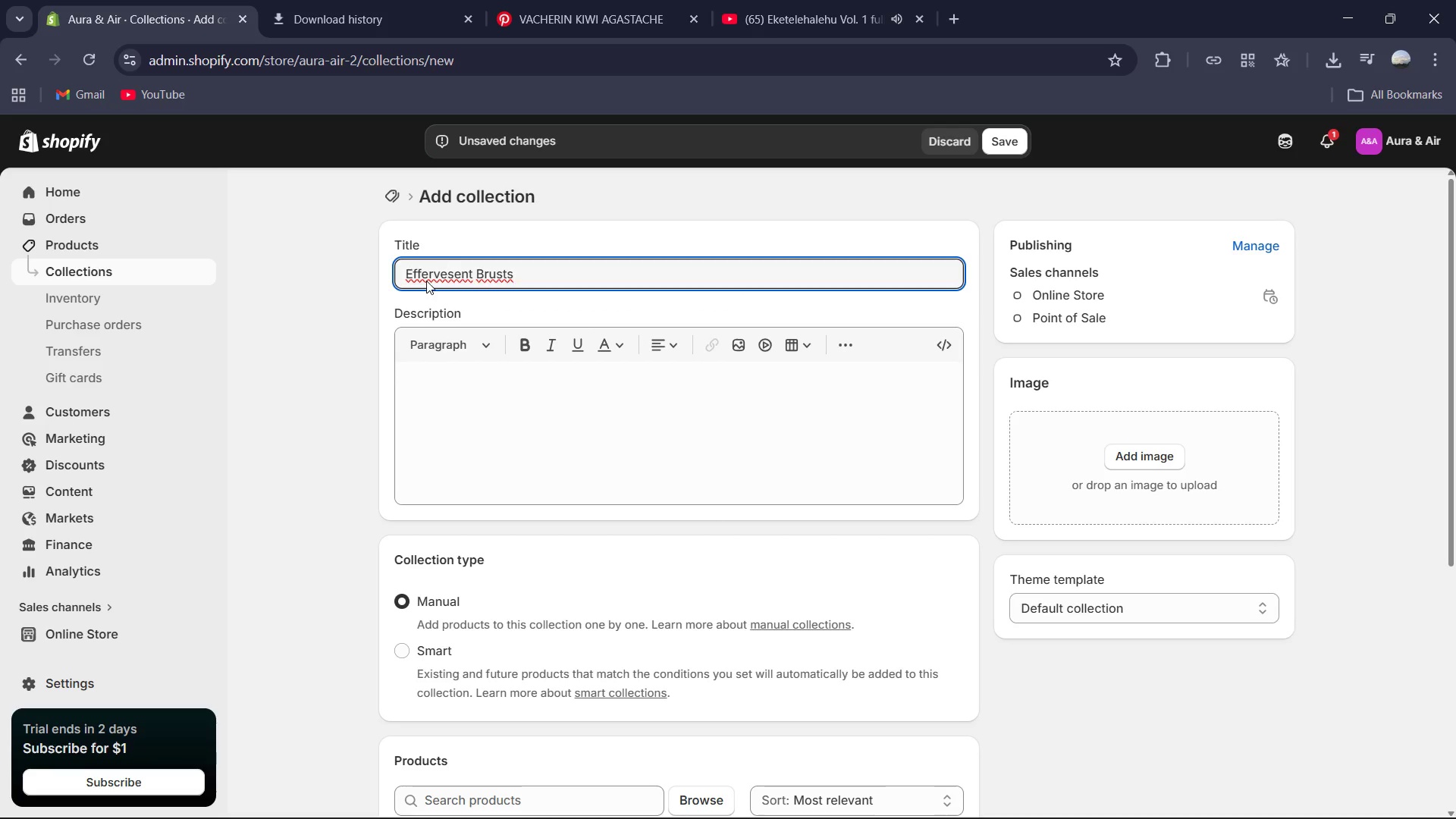 
left_click([457, 275])
 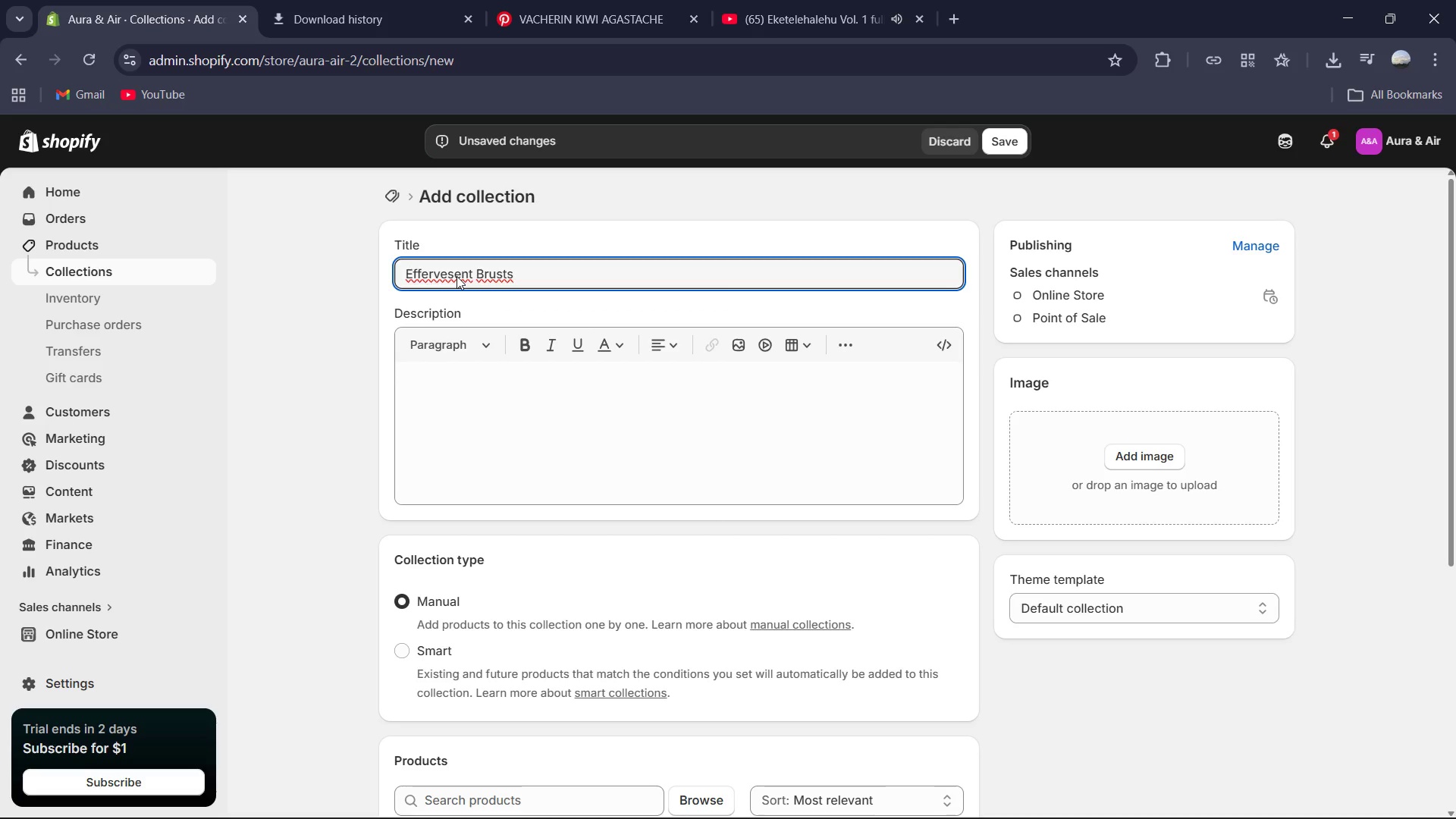 
key(C)
 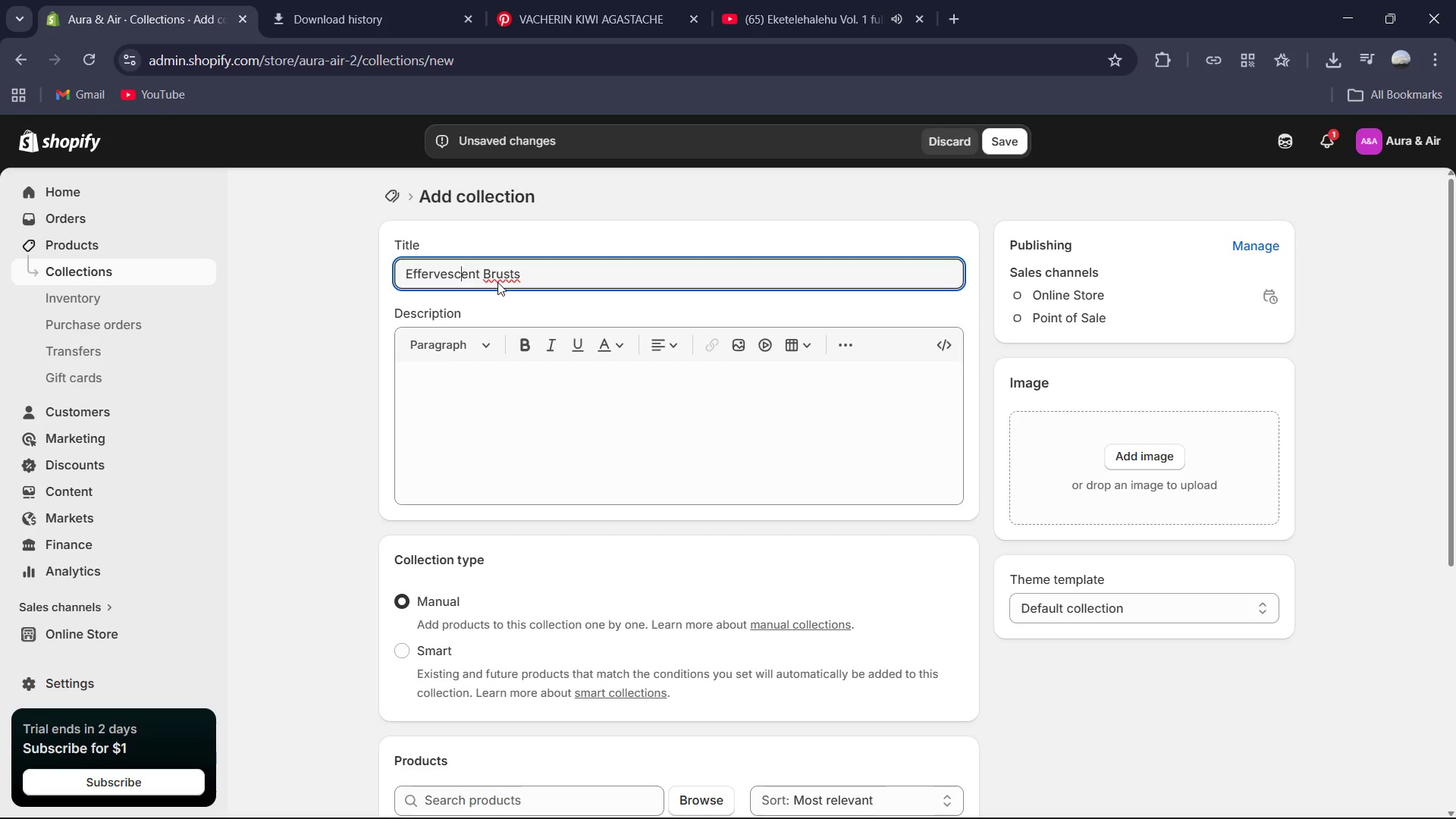 
left_click([498, 278])
 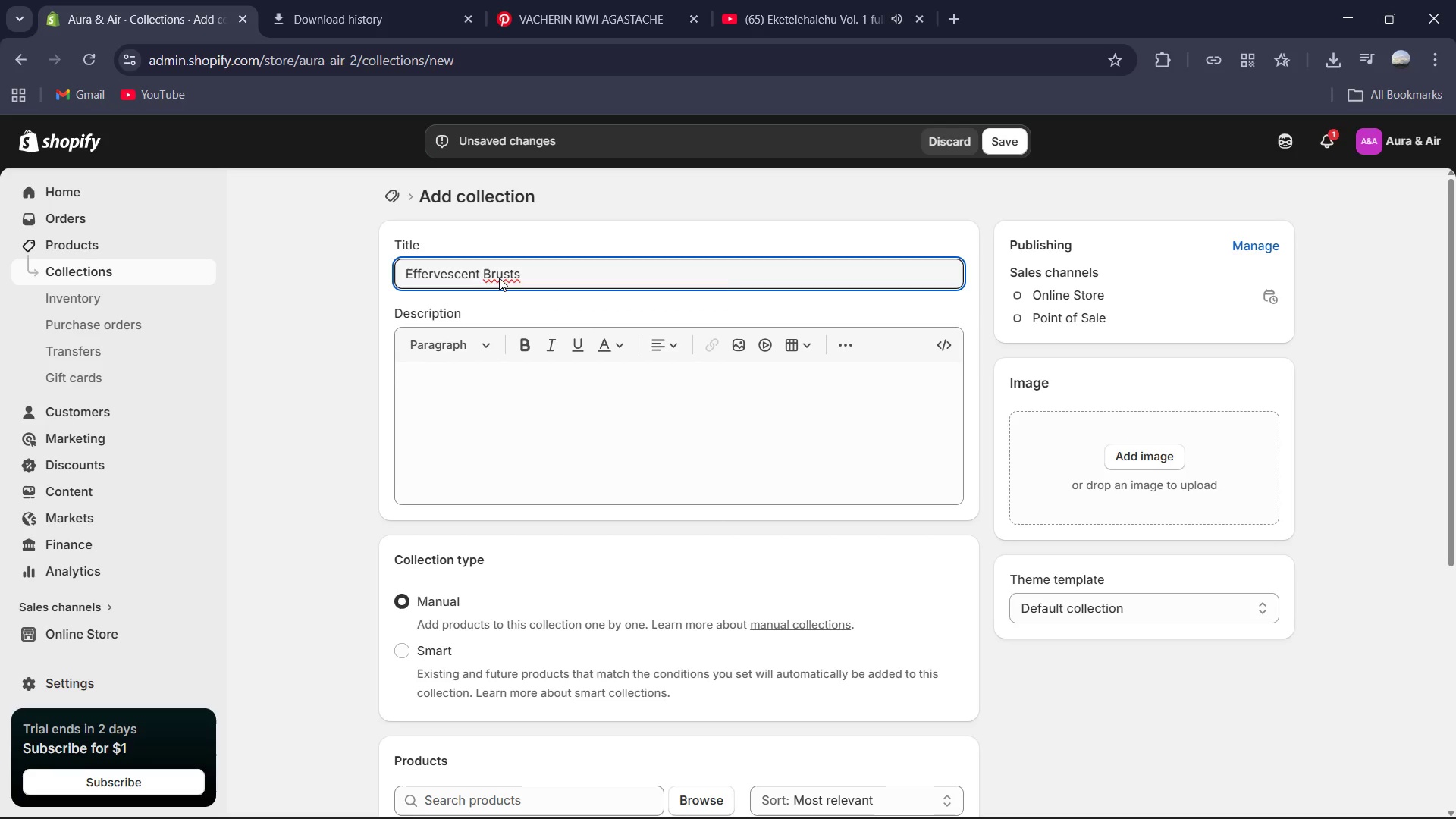 
key(Backspace)
 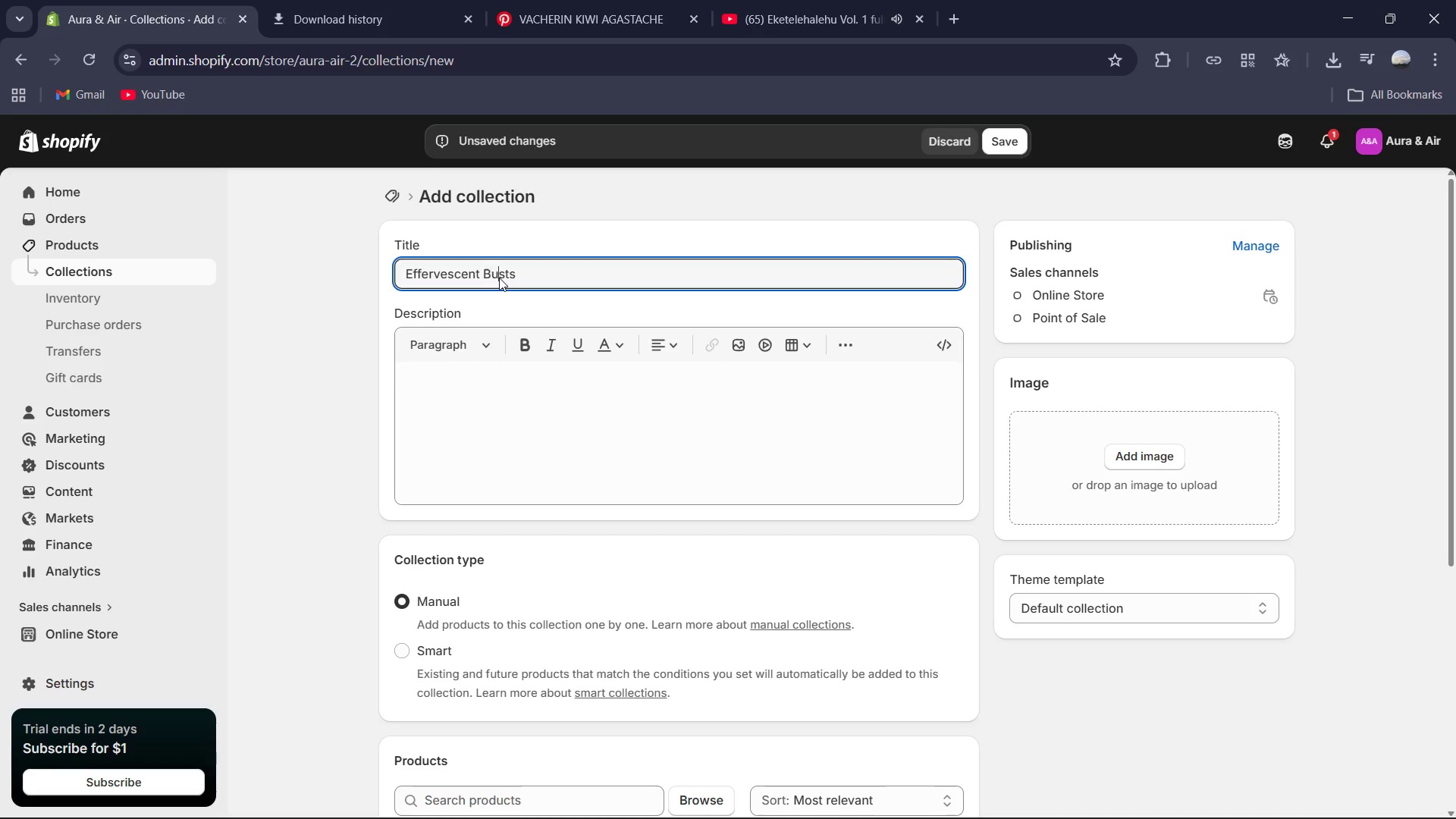 
key(ArrowRight)
 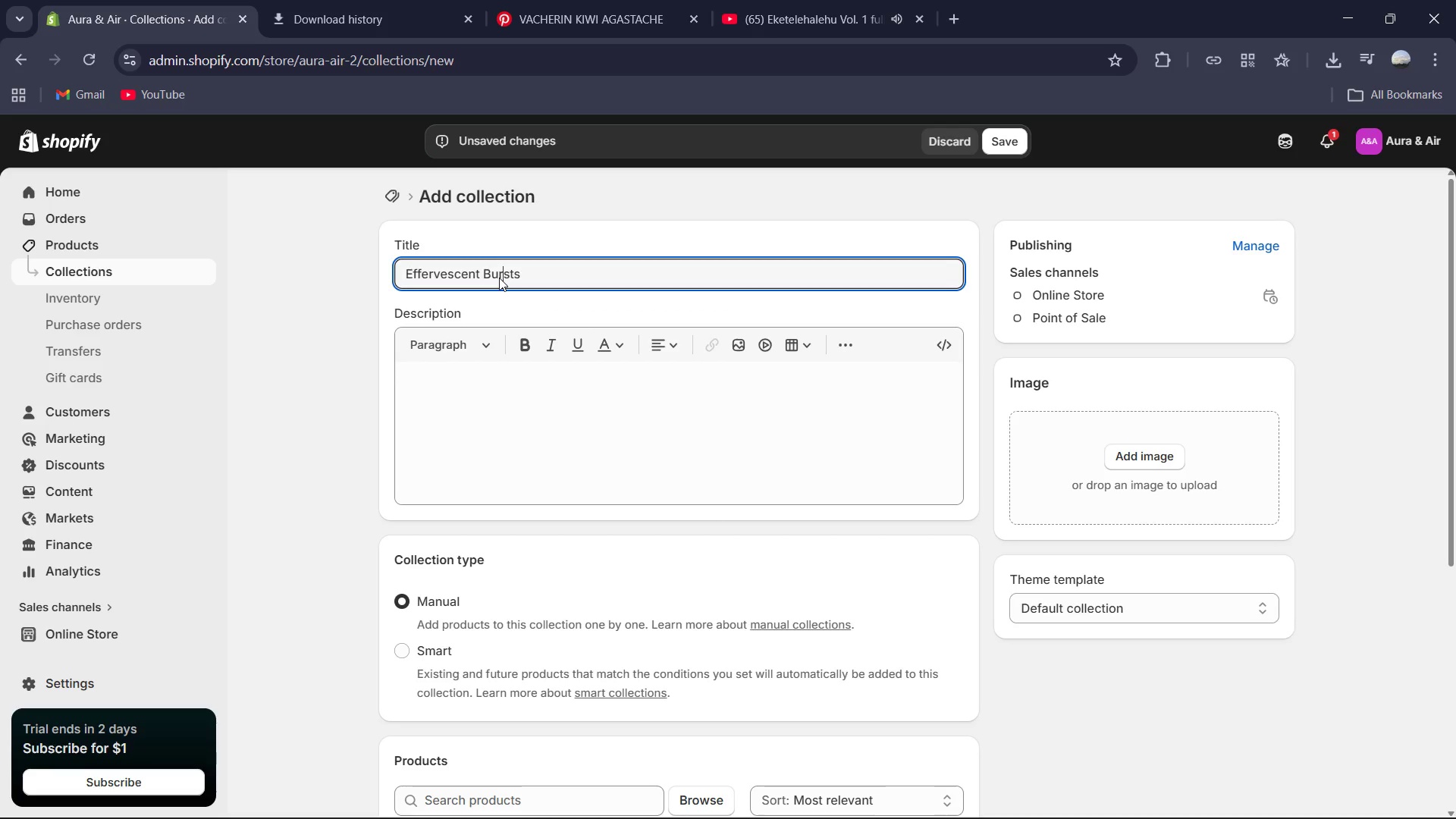 
key(R)
 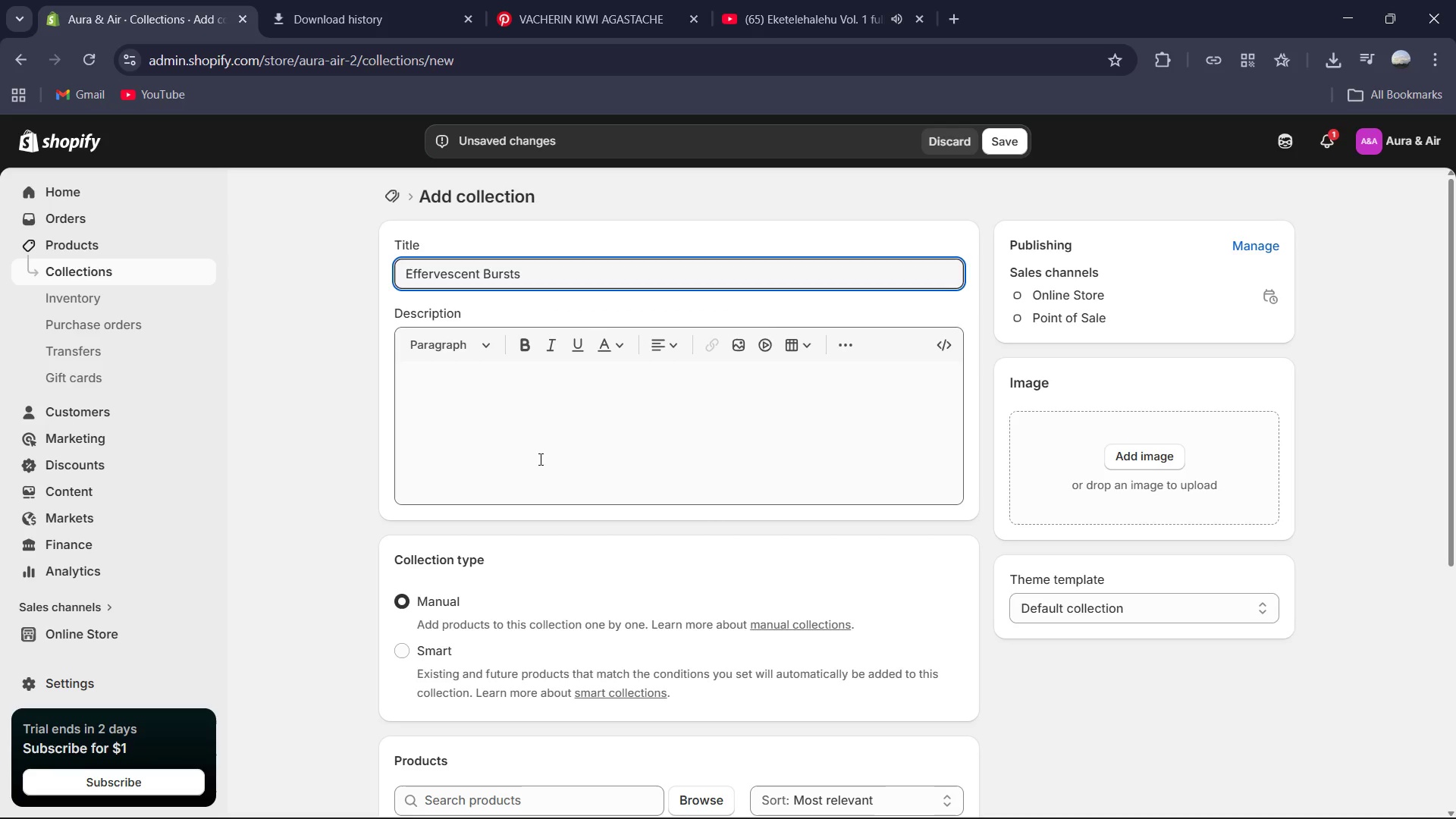 
left_click([539, 459])
 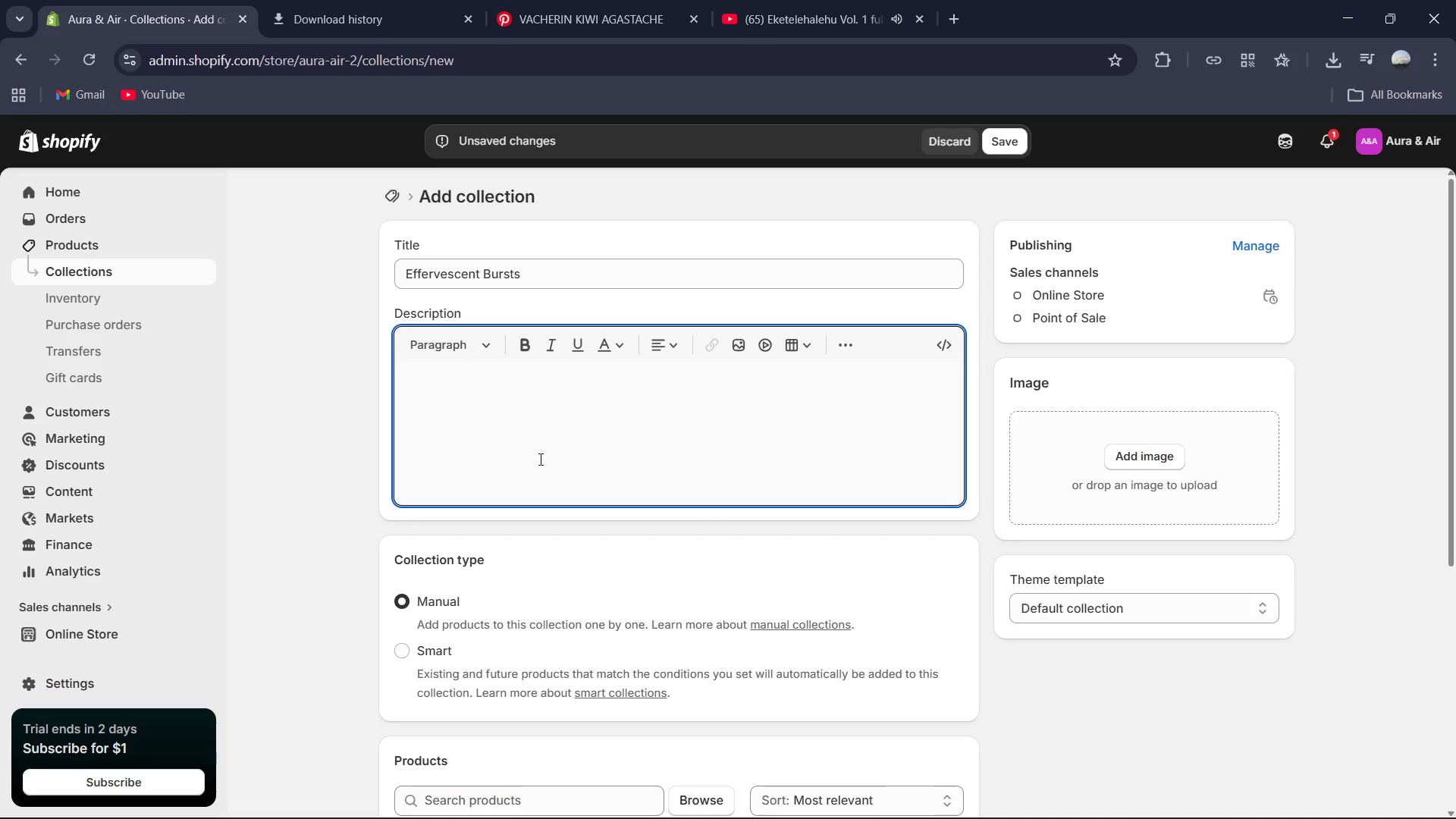 
type(The most techincally volatile pillar of the Grand Ethereal collection. Effervescent Bursts utilizes reverse spherication and carbon-changing to create edibles that react the moment they ae)
key(Backspace)
type(re engagged. From the electric"hun" of our YU)
key(Backspace)
type(uzu Crystals to the sudden liquid rush of the Juinper Ash Pearls )
key(Backspace)
type(, these pieces are designed for high-impact transitions. Experience the tension between a delicate outer memberane an )
key(Backspace)
type(d an expli)
key(Backspace)
type(i)
key(Backspace)
type(osic)
key(Backspace)
type(ve[Mute])
 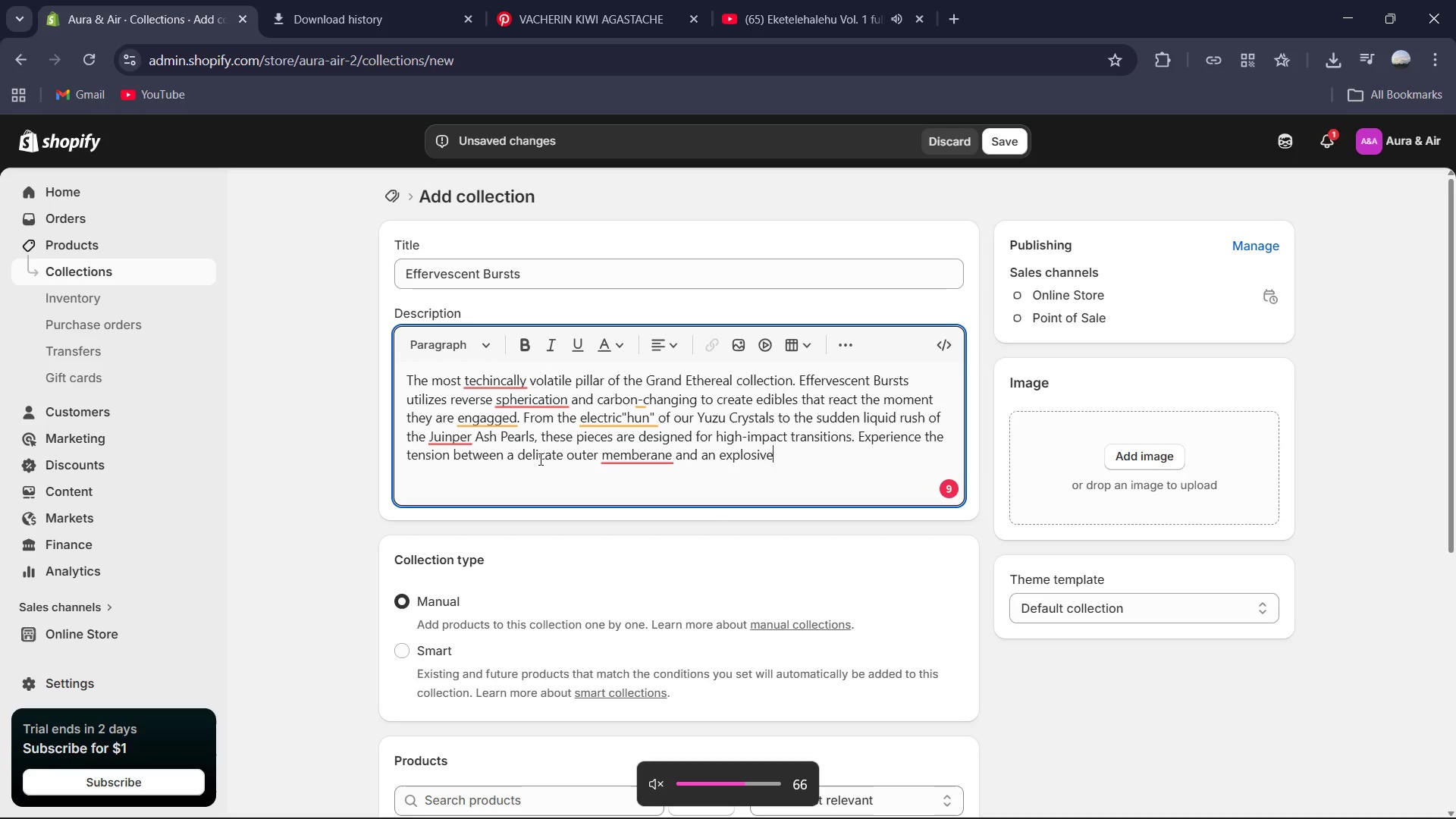 
wait(9.27)
 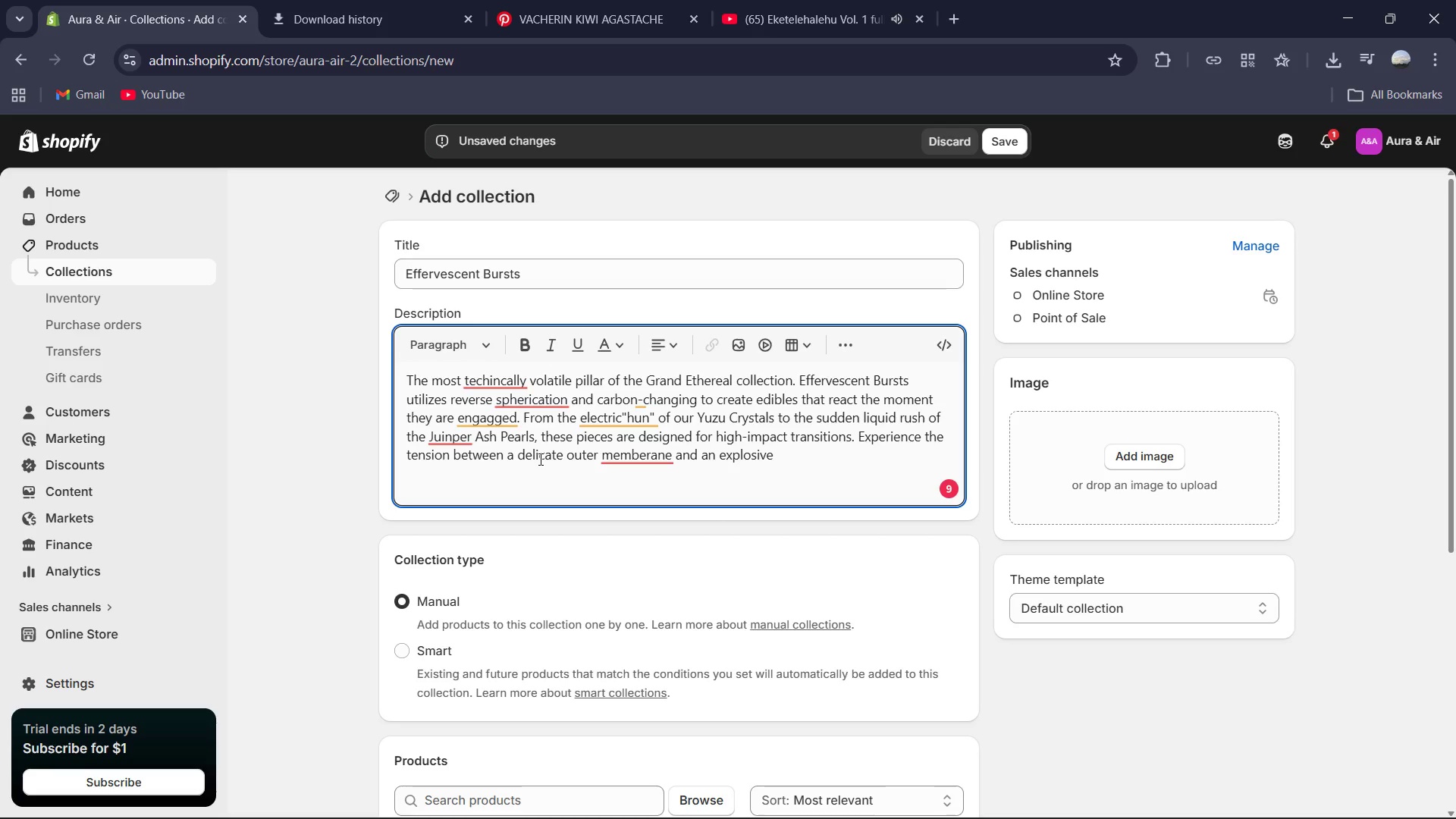 
type(, liquid )
key(Backspace)
type(-state interior.)
 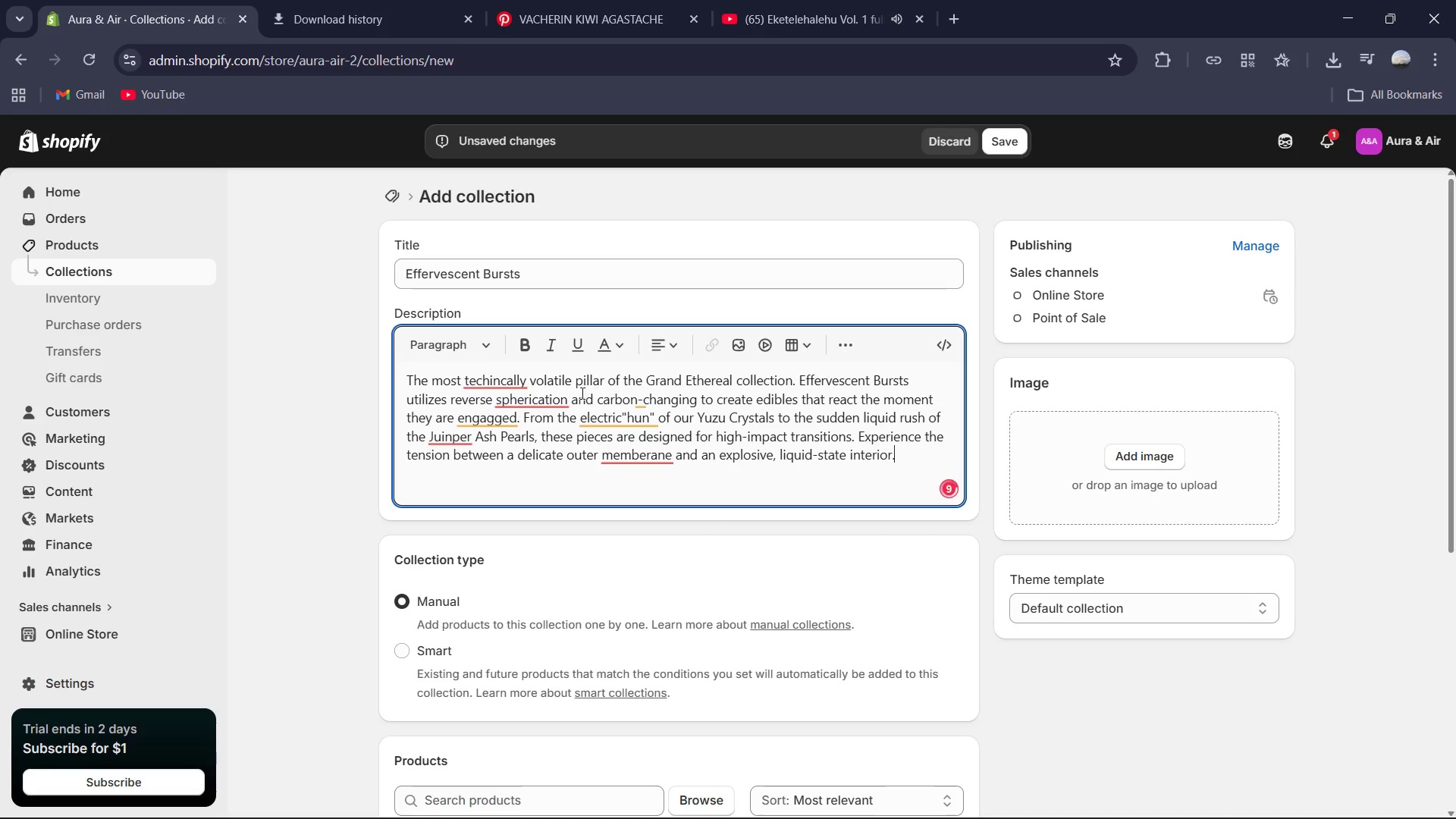 
left_click([535, 398])
 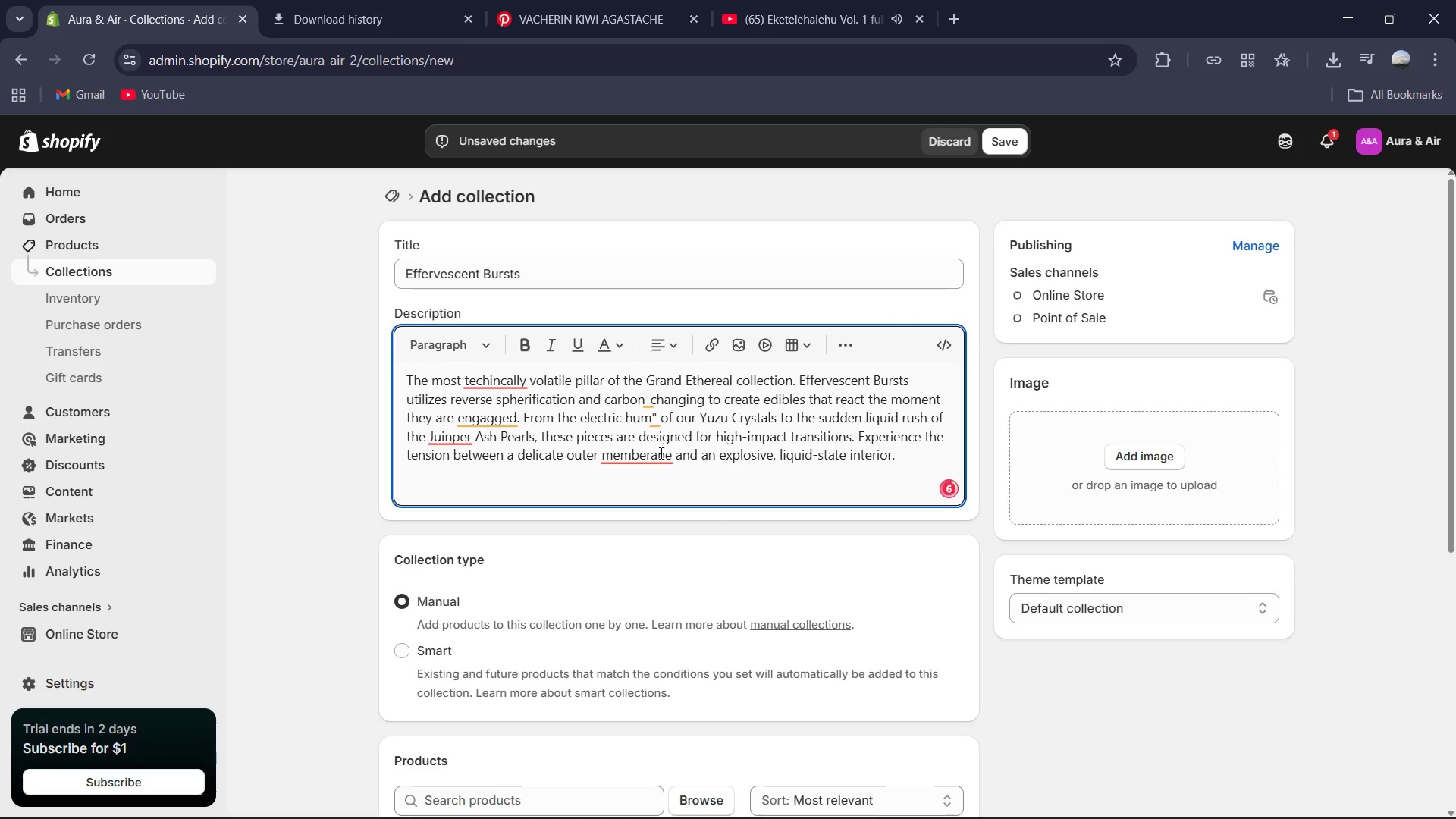 
left_click([623, 412])
 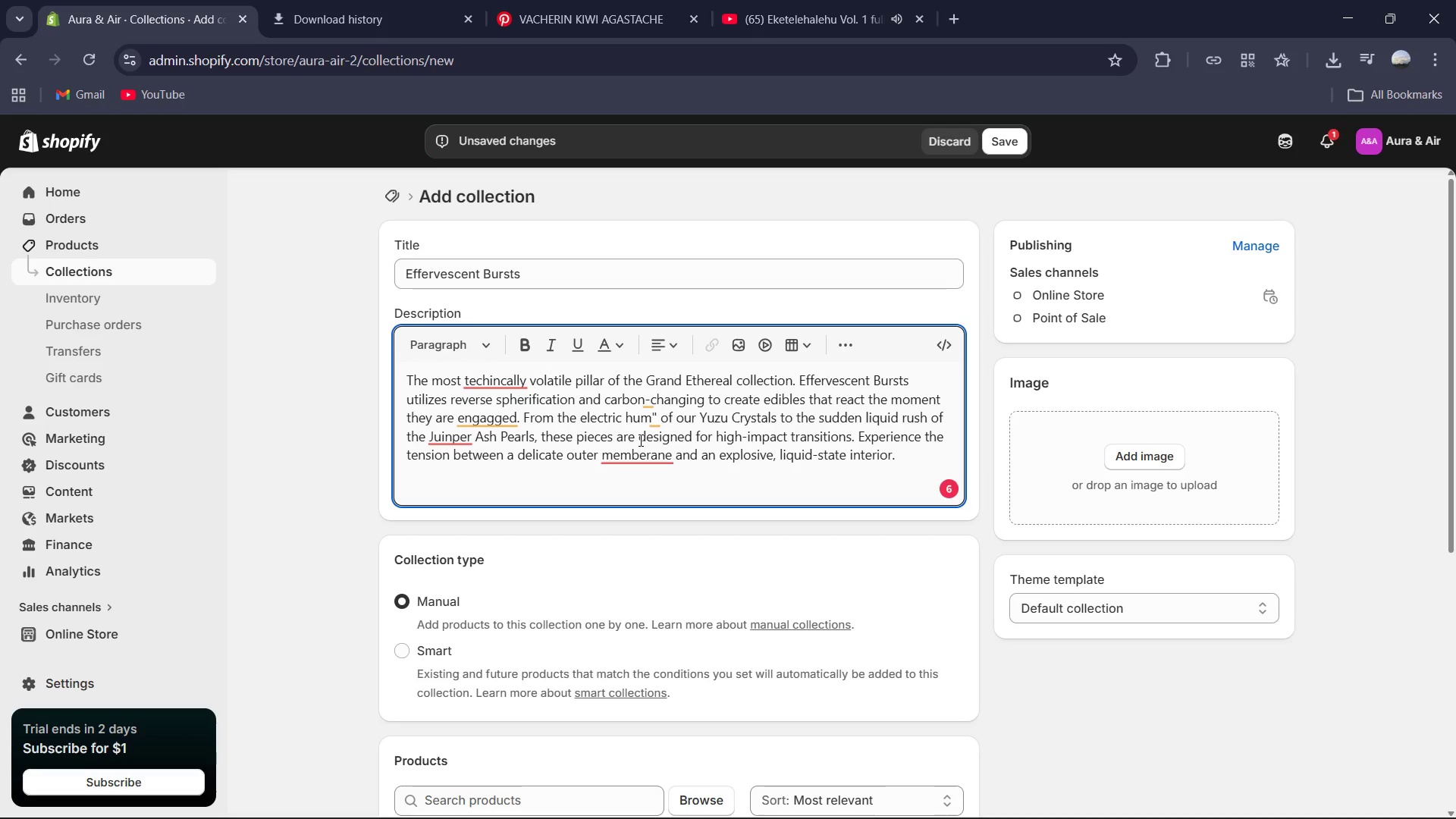 
key(ArrowRight)
 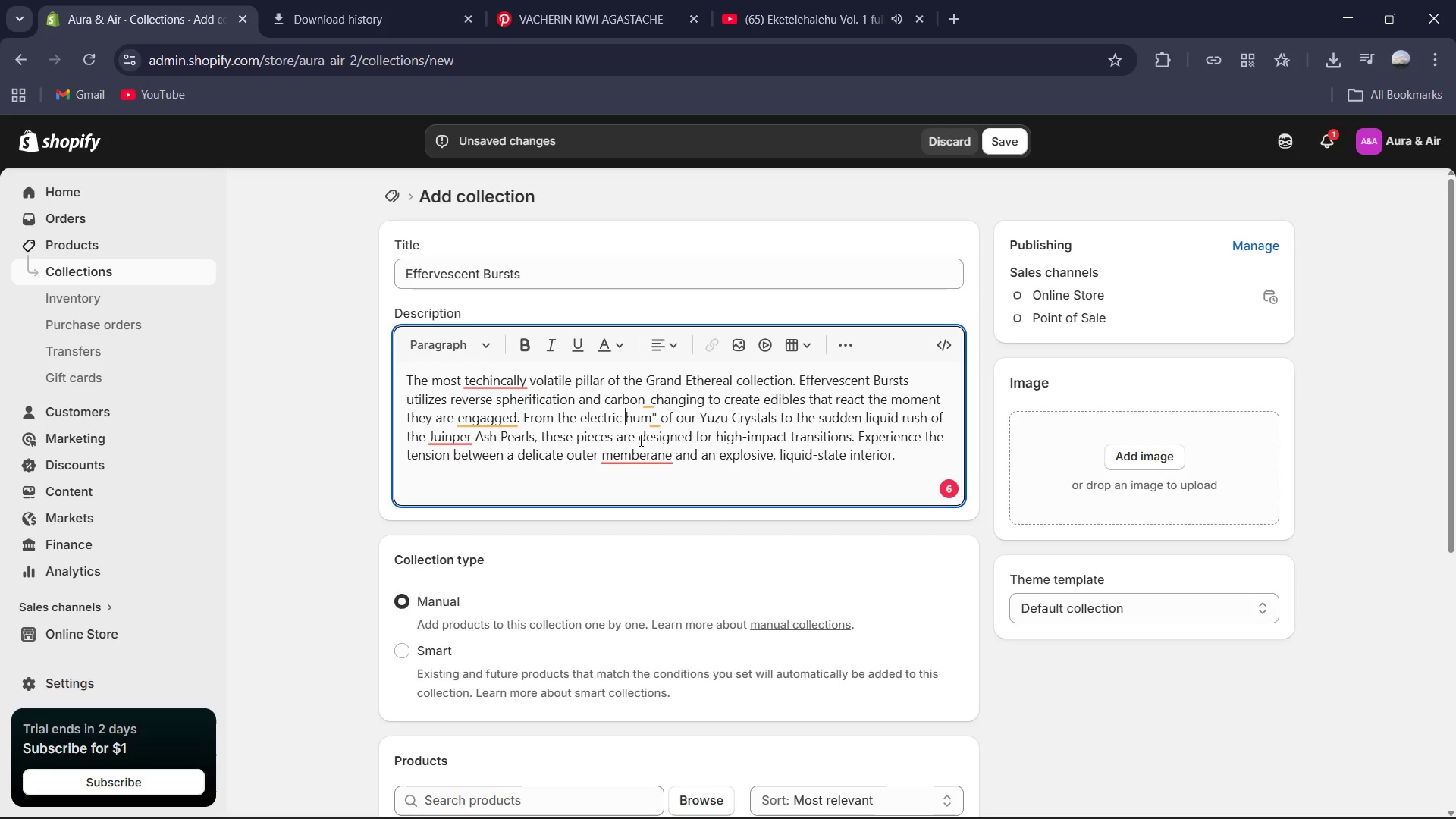 
key(Shift+Semicolon)
 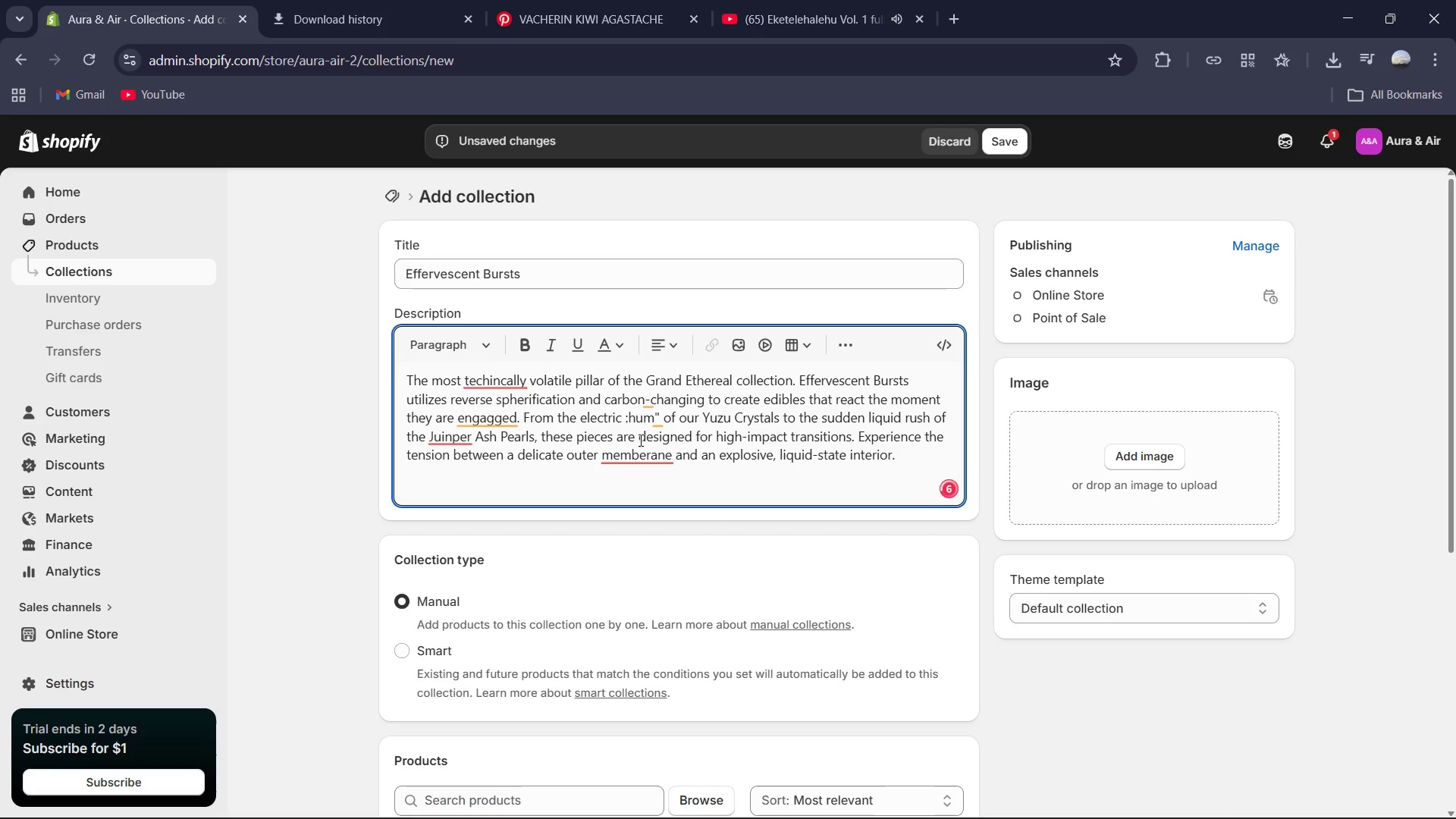 
key(Backspace)
 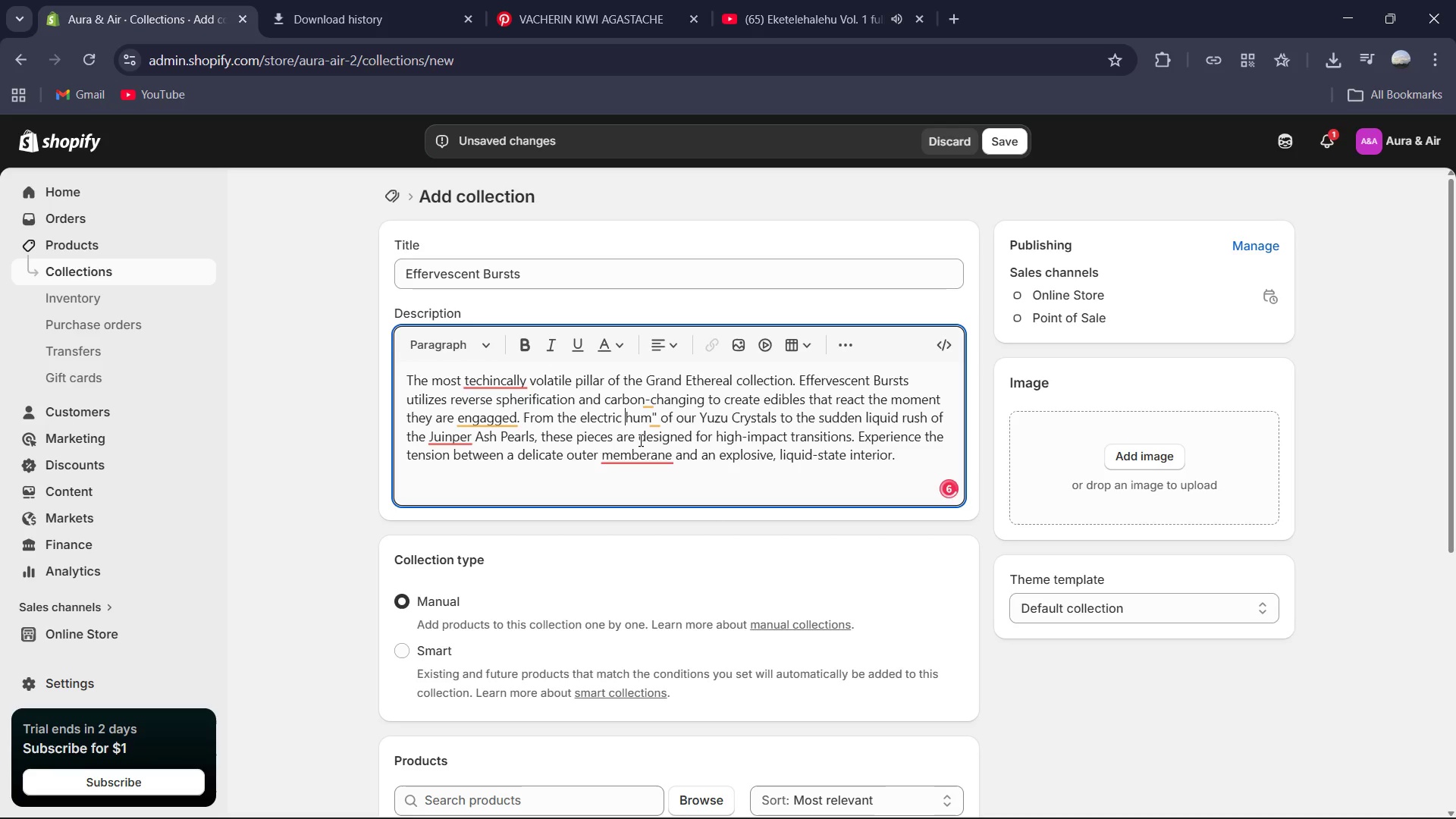 
key(Shift+ShiftRight)
 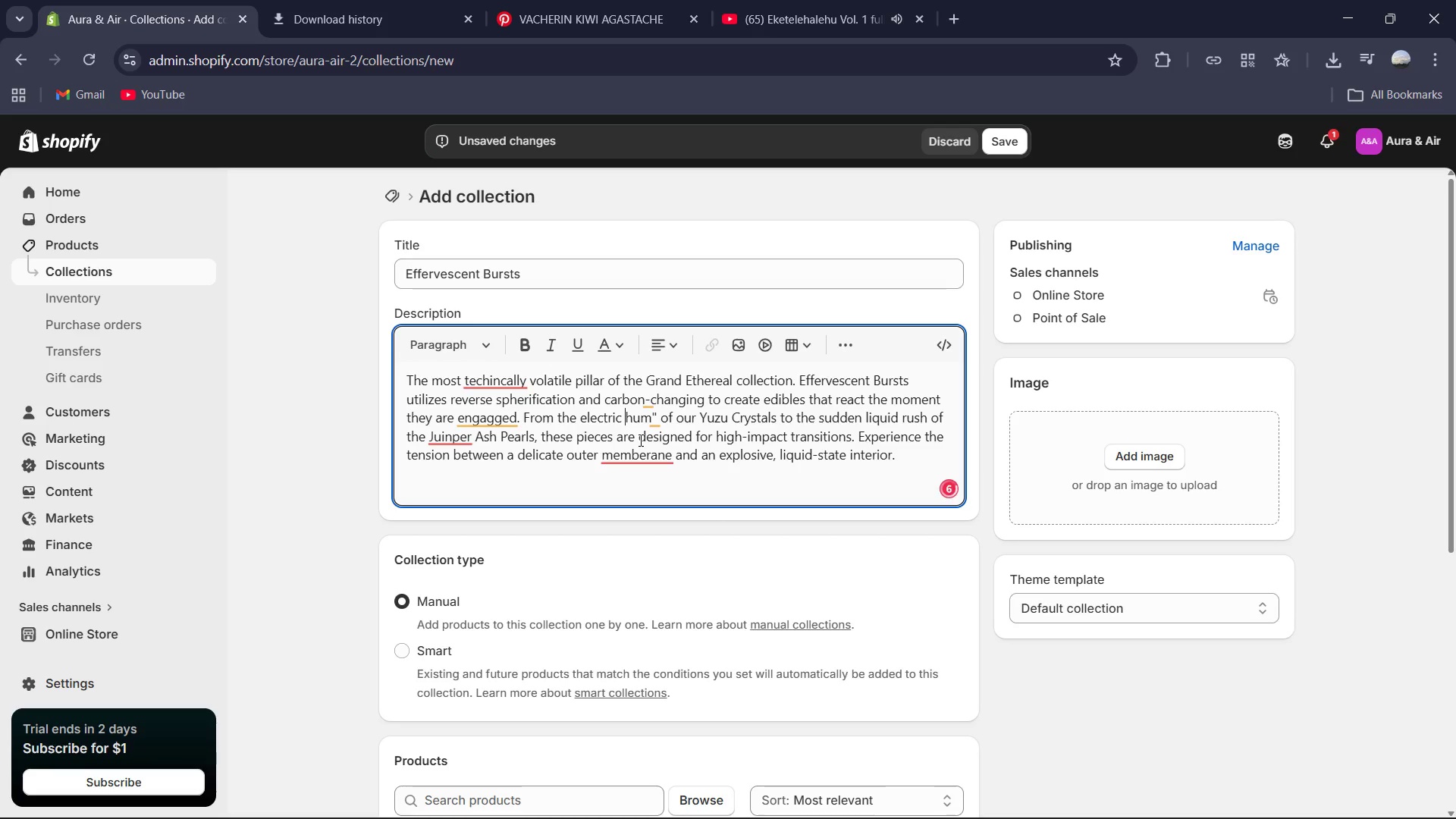 
key(Shift+Quote)
 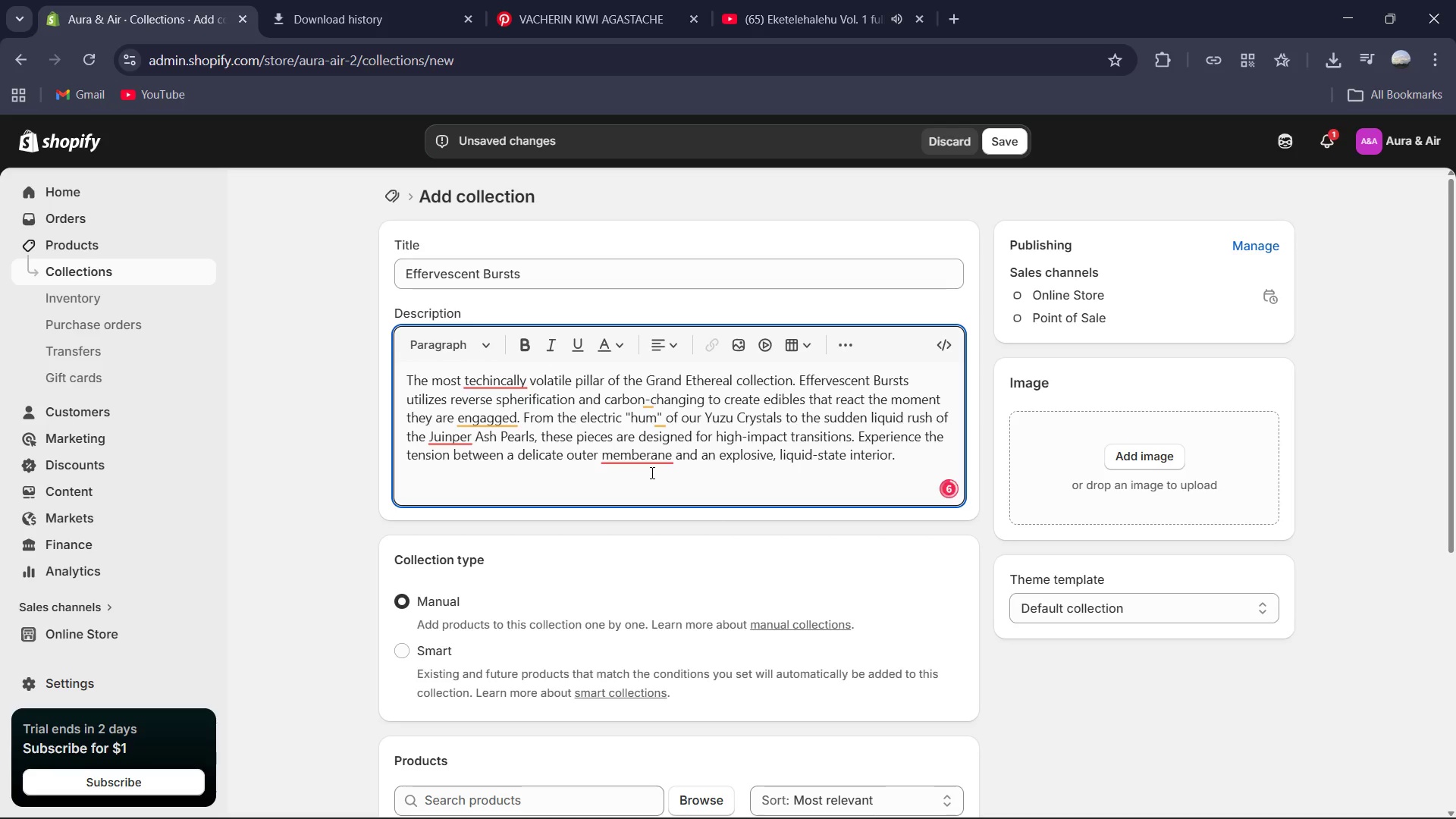 
double_click([651, 457])
 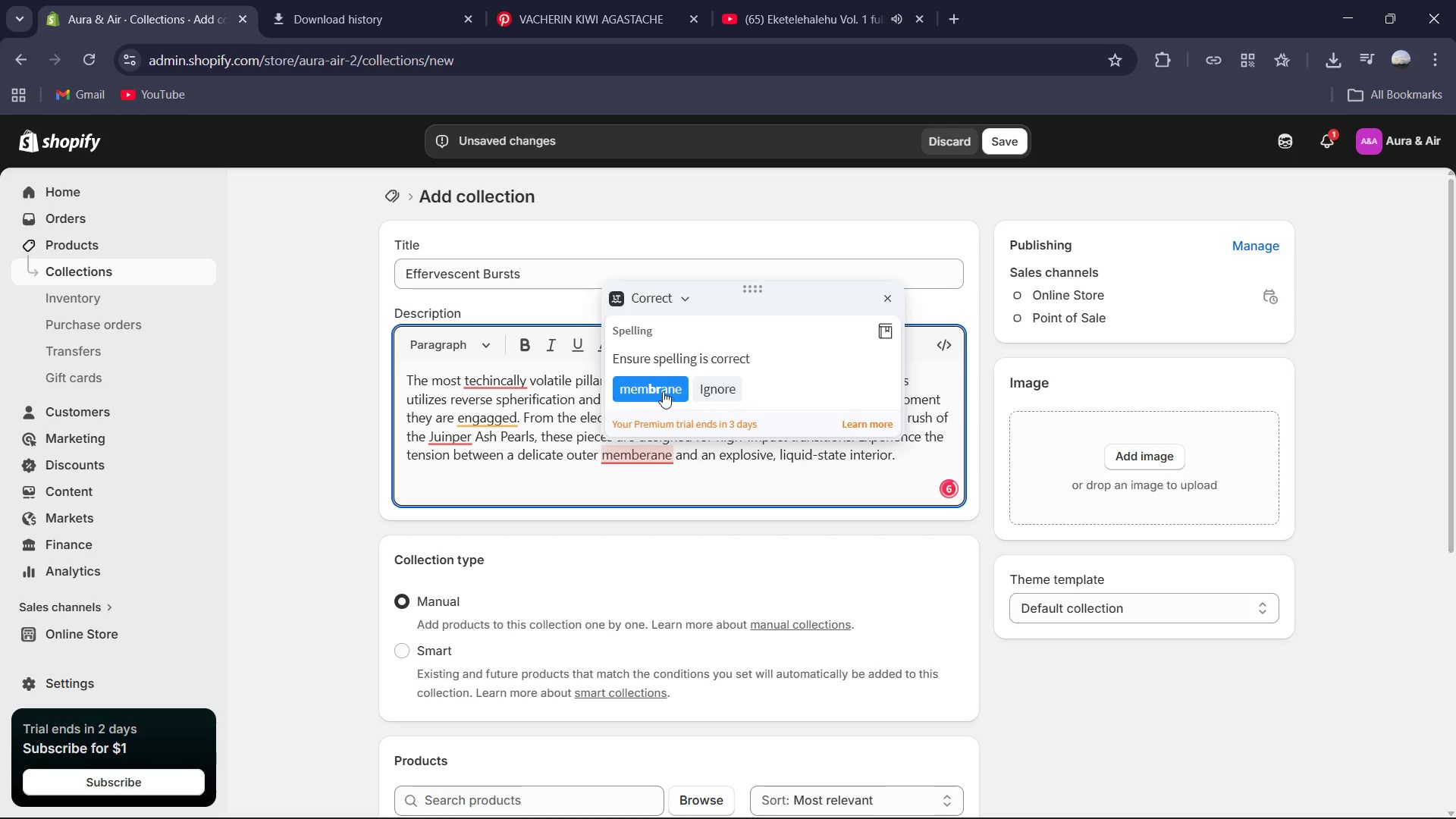 
left_click_drag(start_coordinate=[663, 391], to_coordinate=[657, 391])
 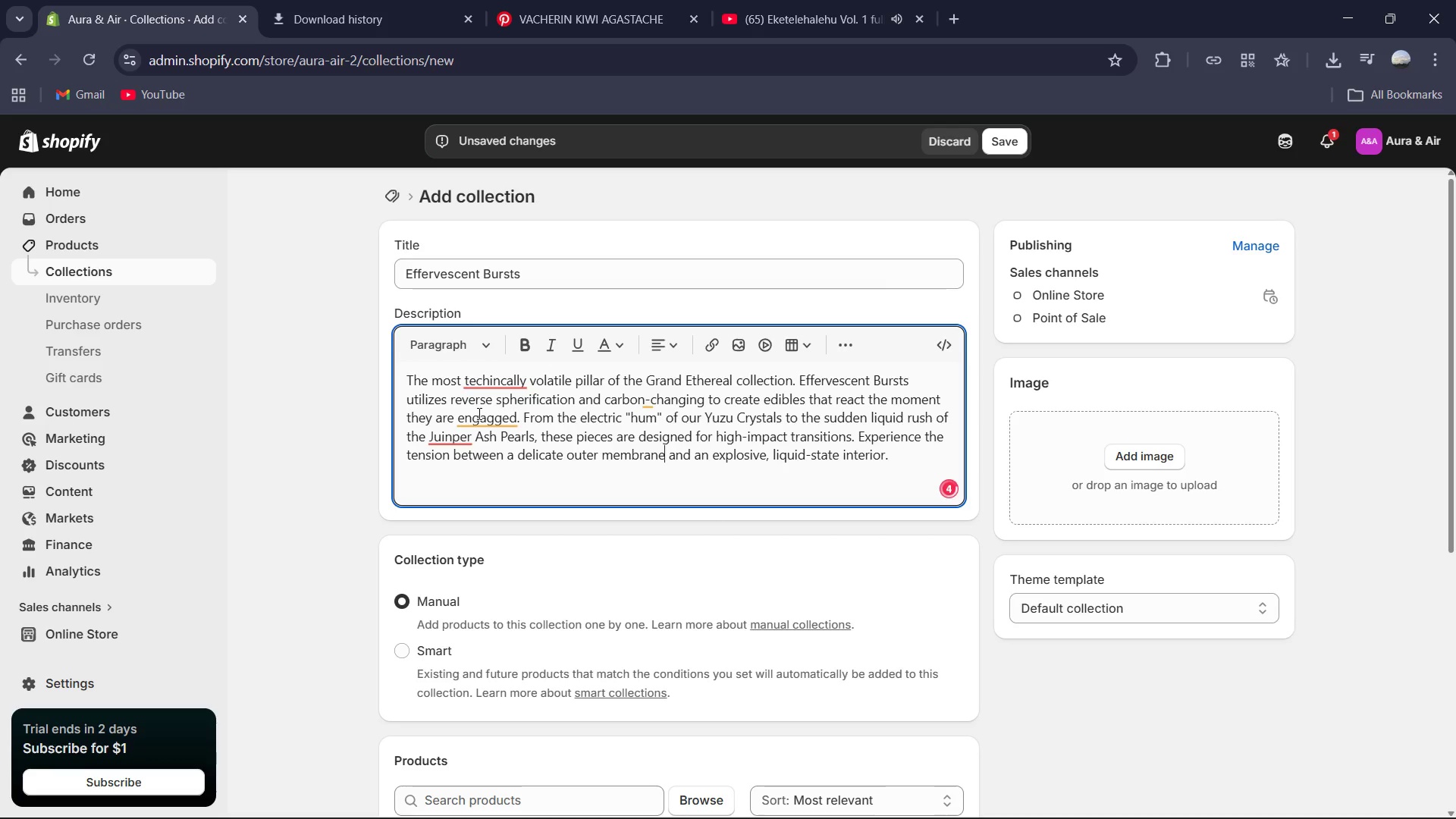 
left_click([478, 413])
 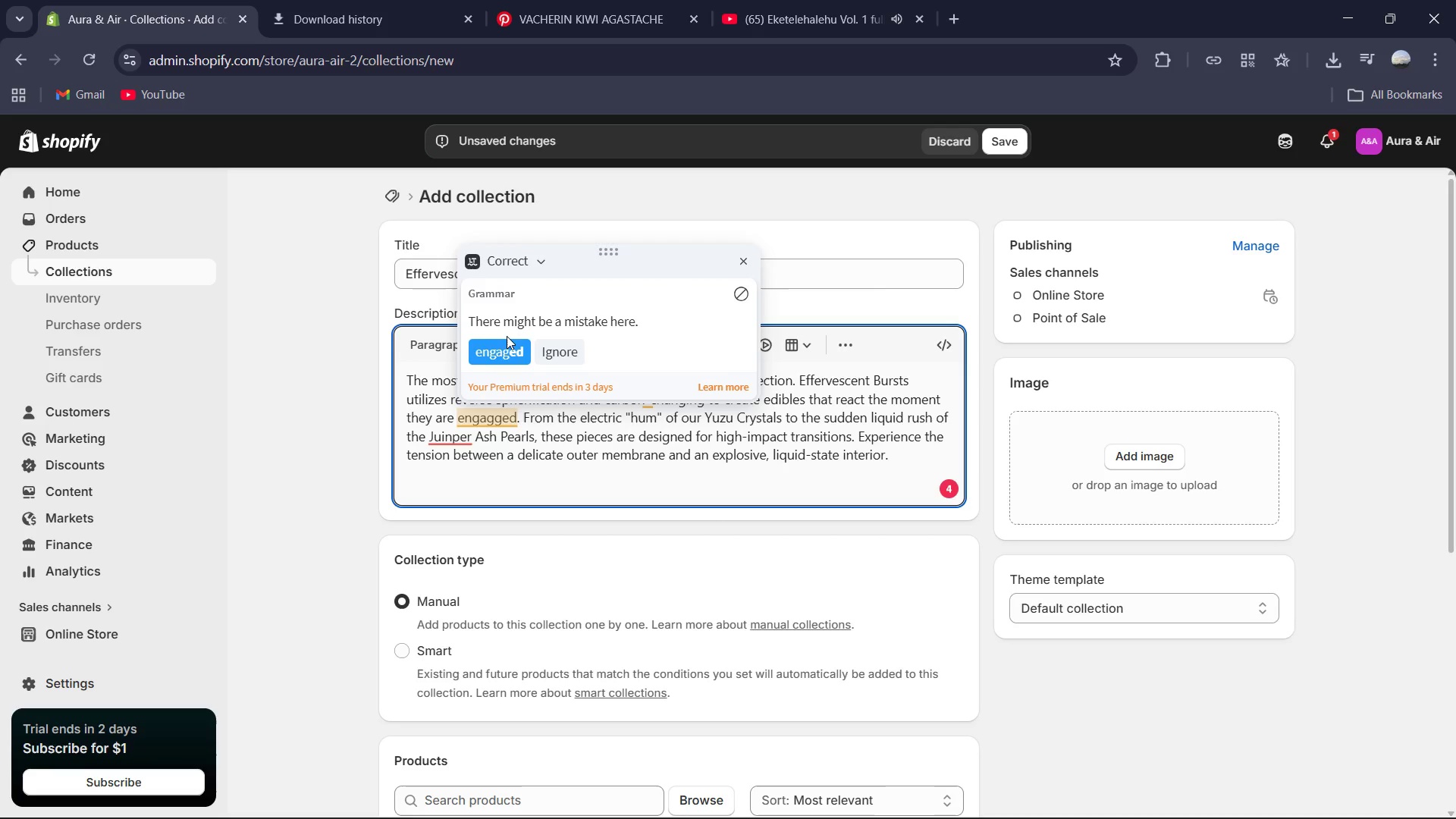 
double_click([507, 356])
 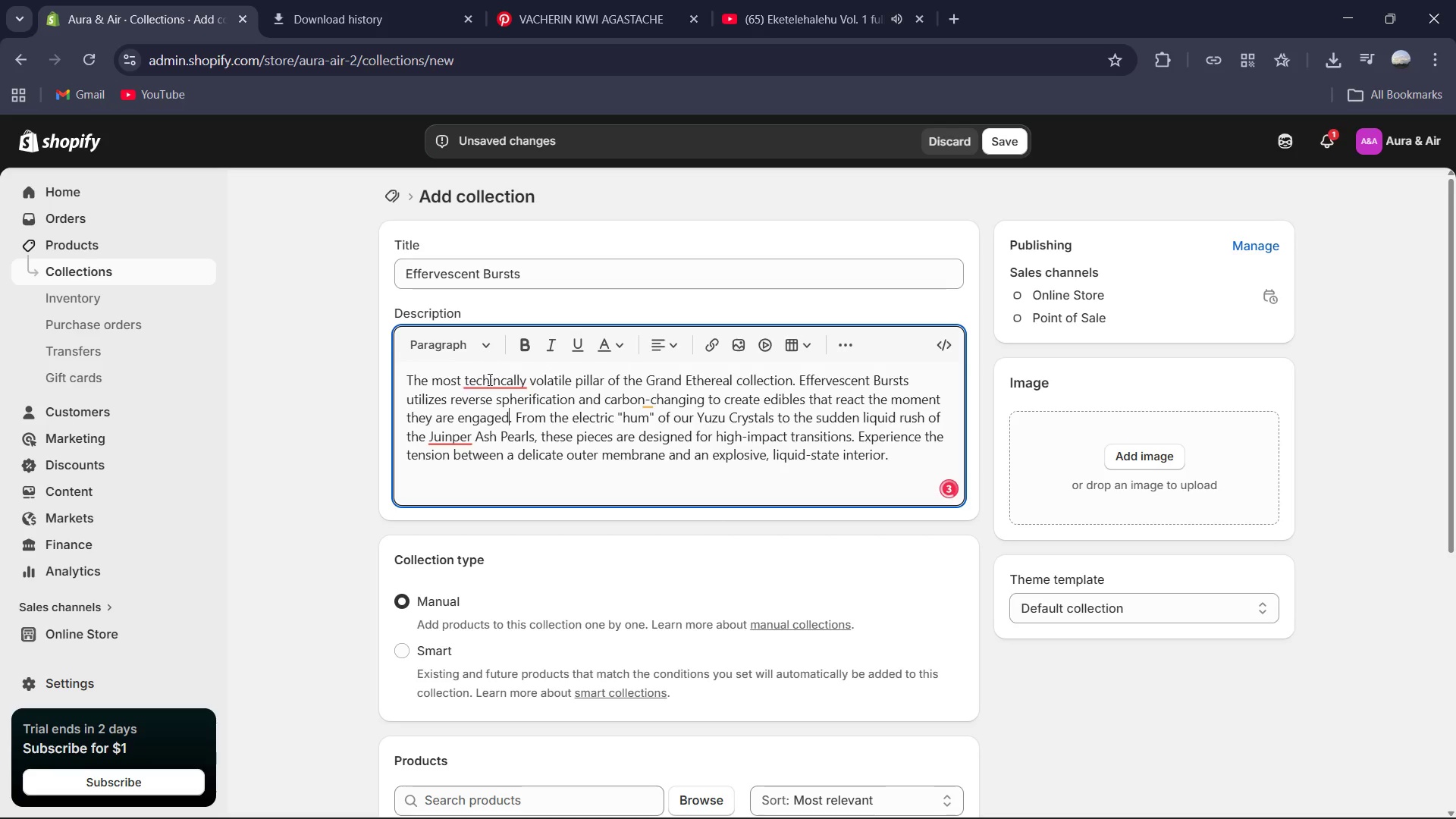 
left_click([488, 379])
 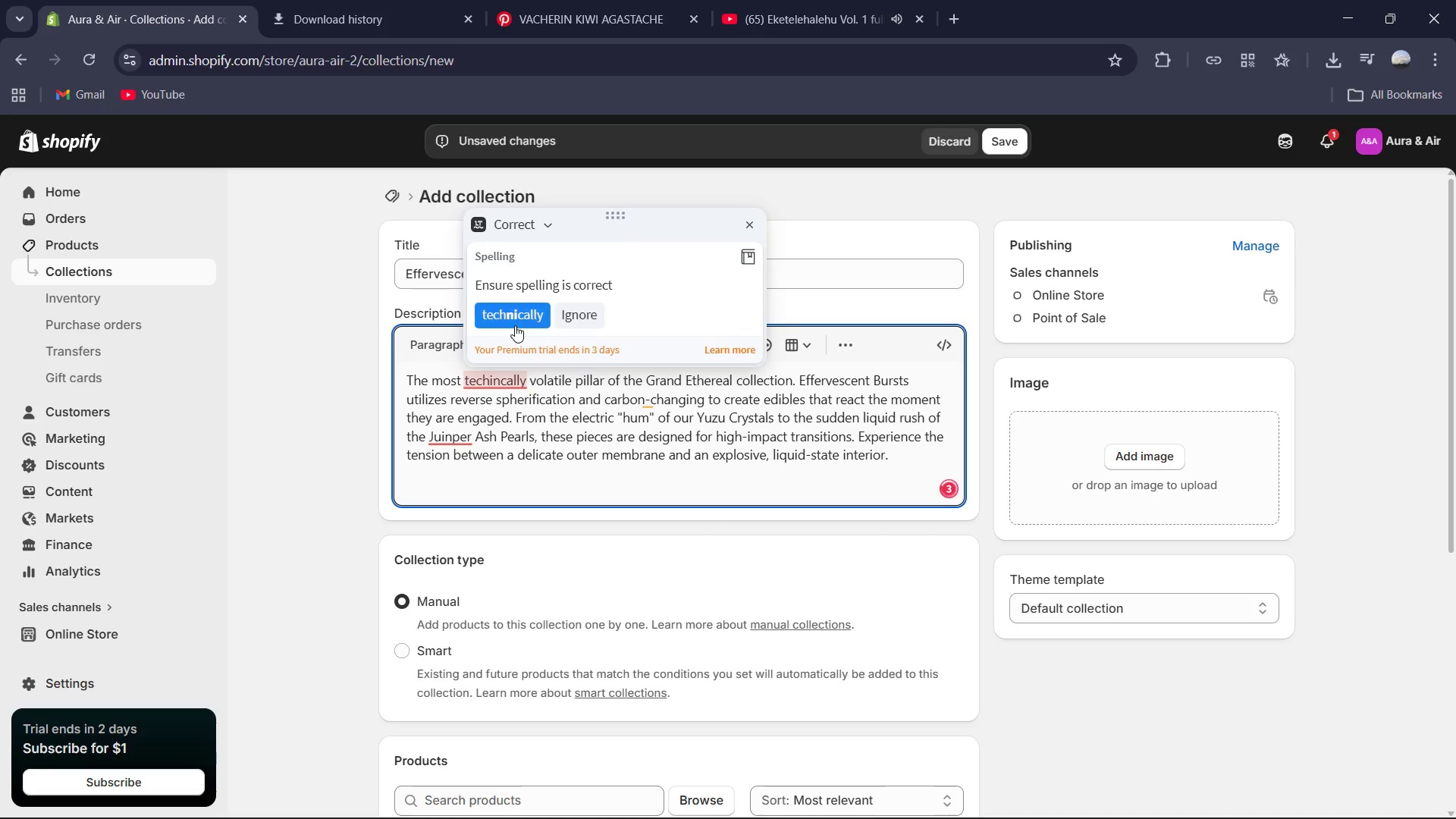 
left_click([515, 325])
 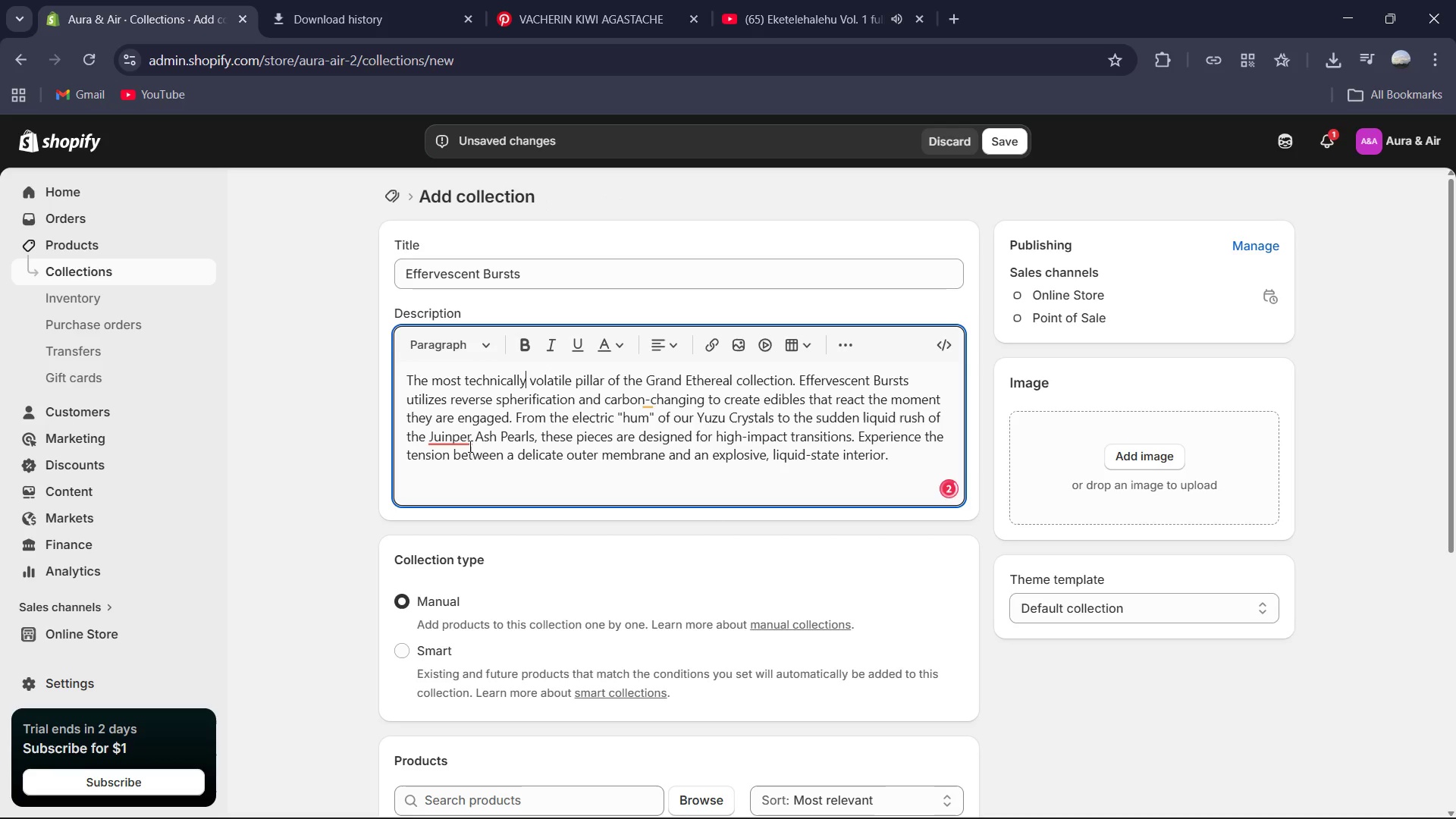 
left_click([469, 446])
 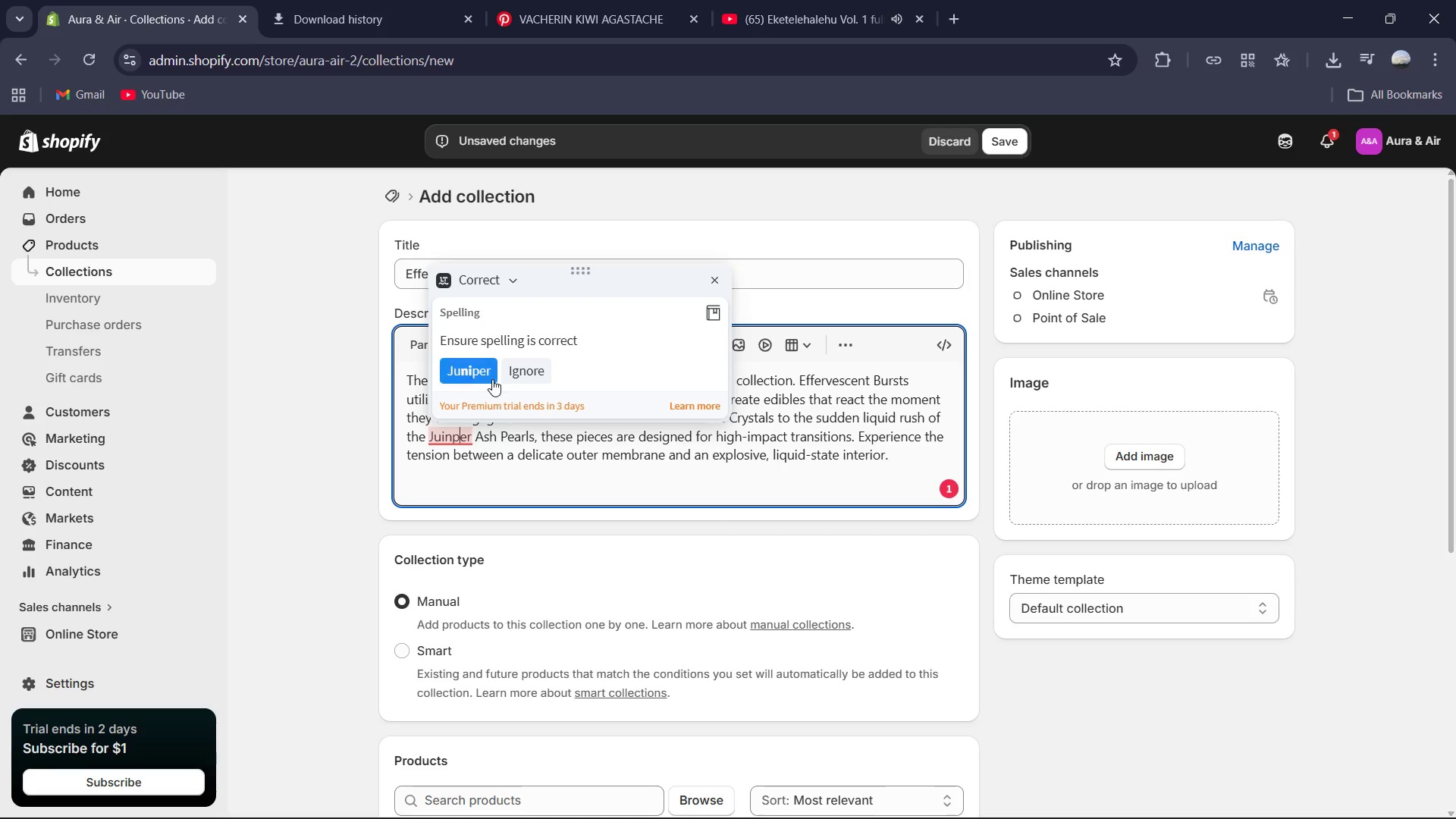 
left_click([476, 374])
 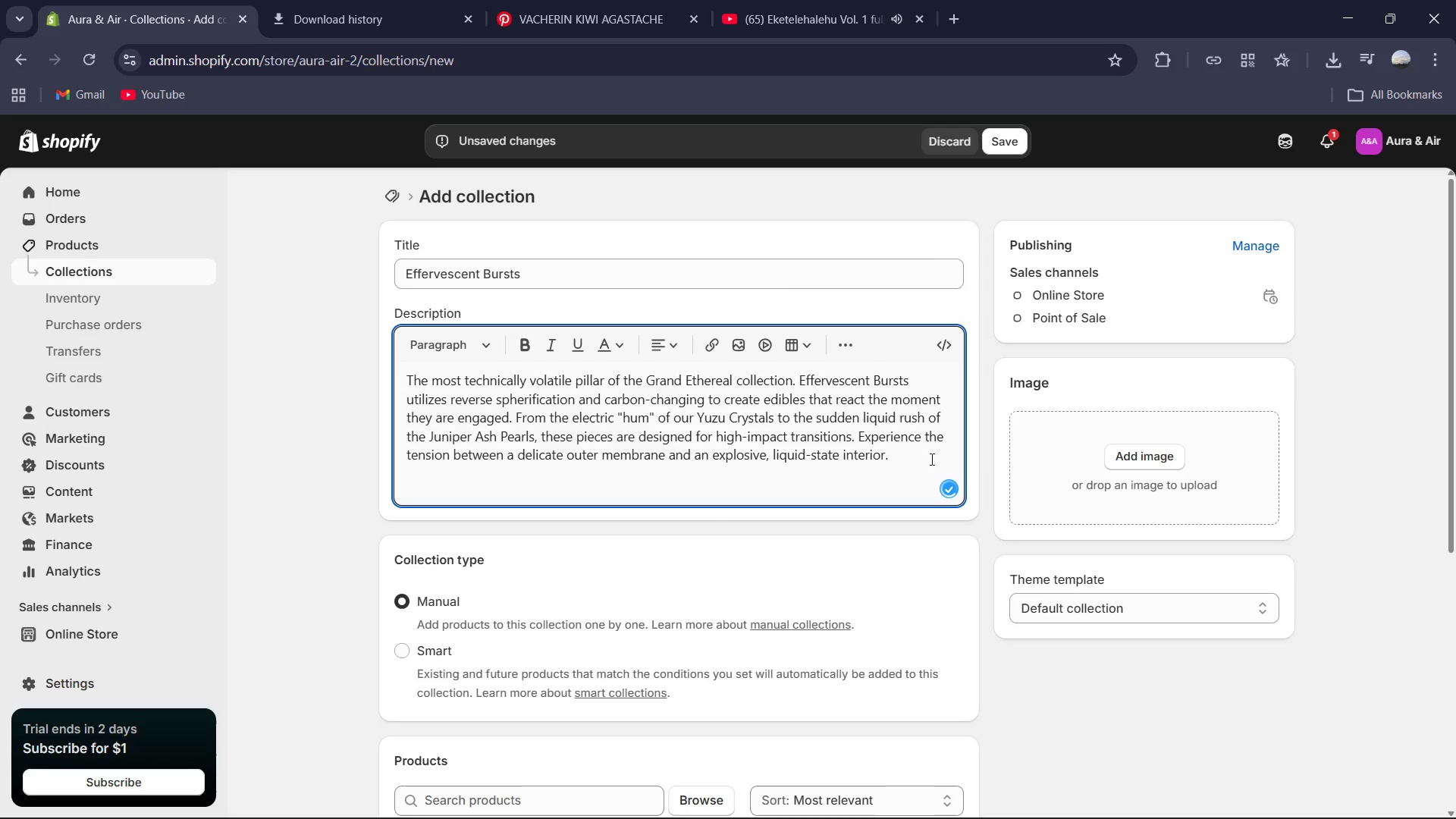 
left_click([900, 460])
 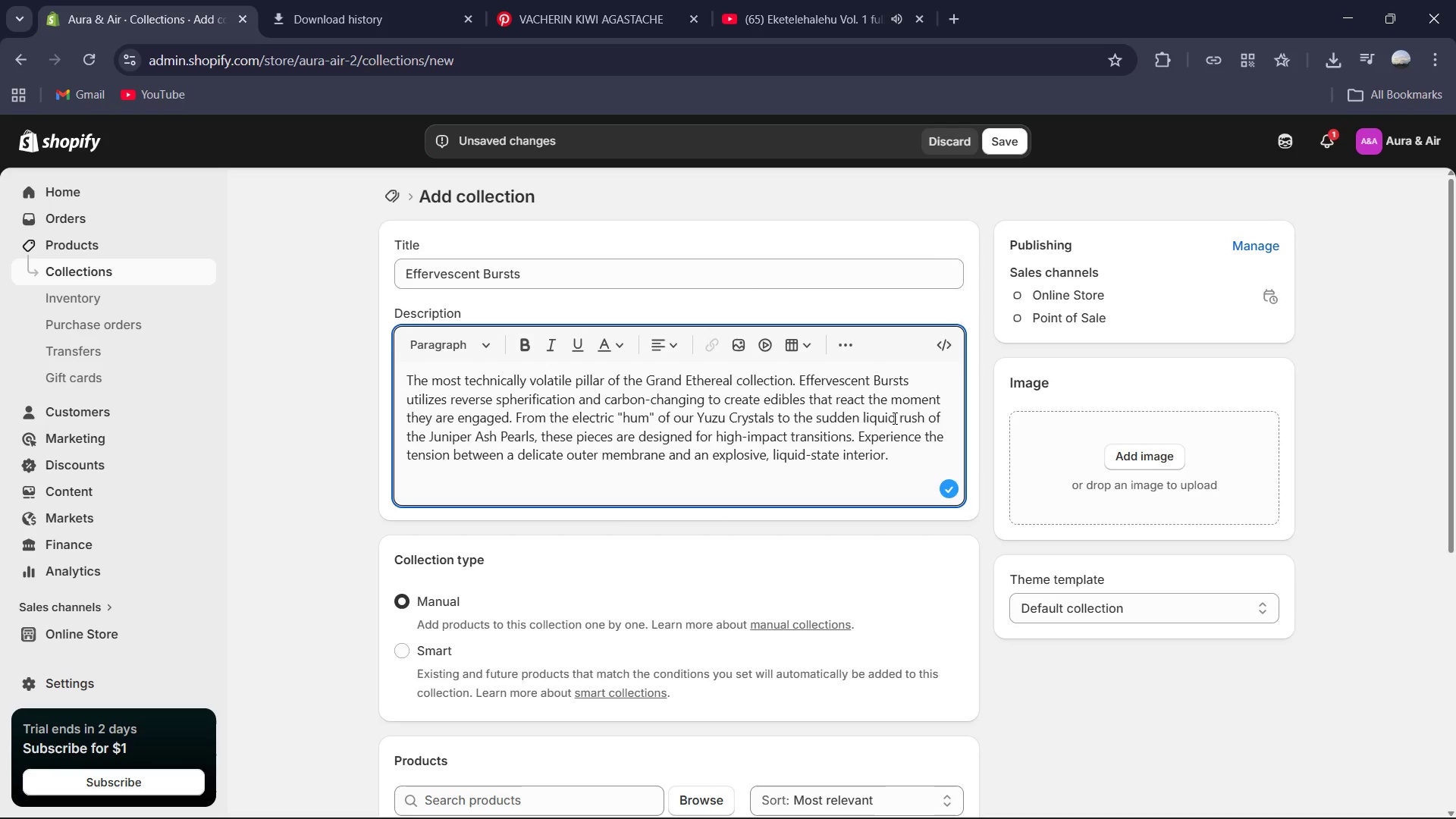 
left_click([400, 659])
 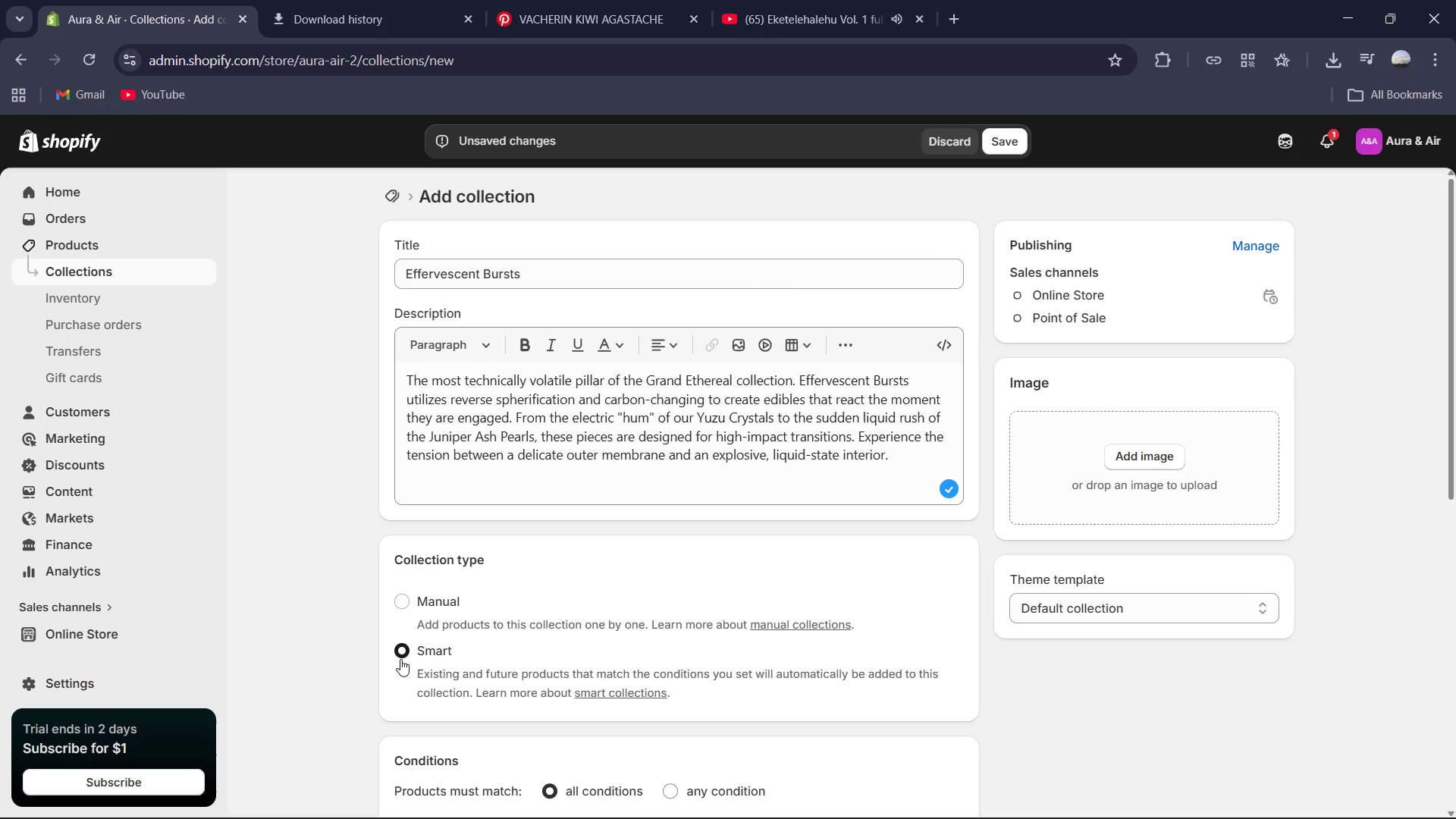 
scroll: coordinate [467, 700], scroll_direction: down, amount: 2.0
 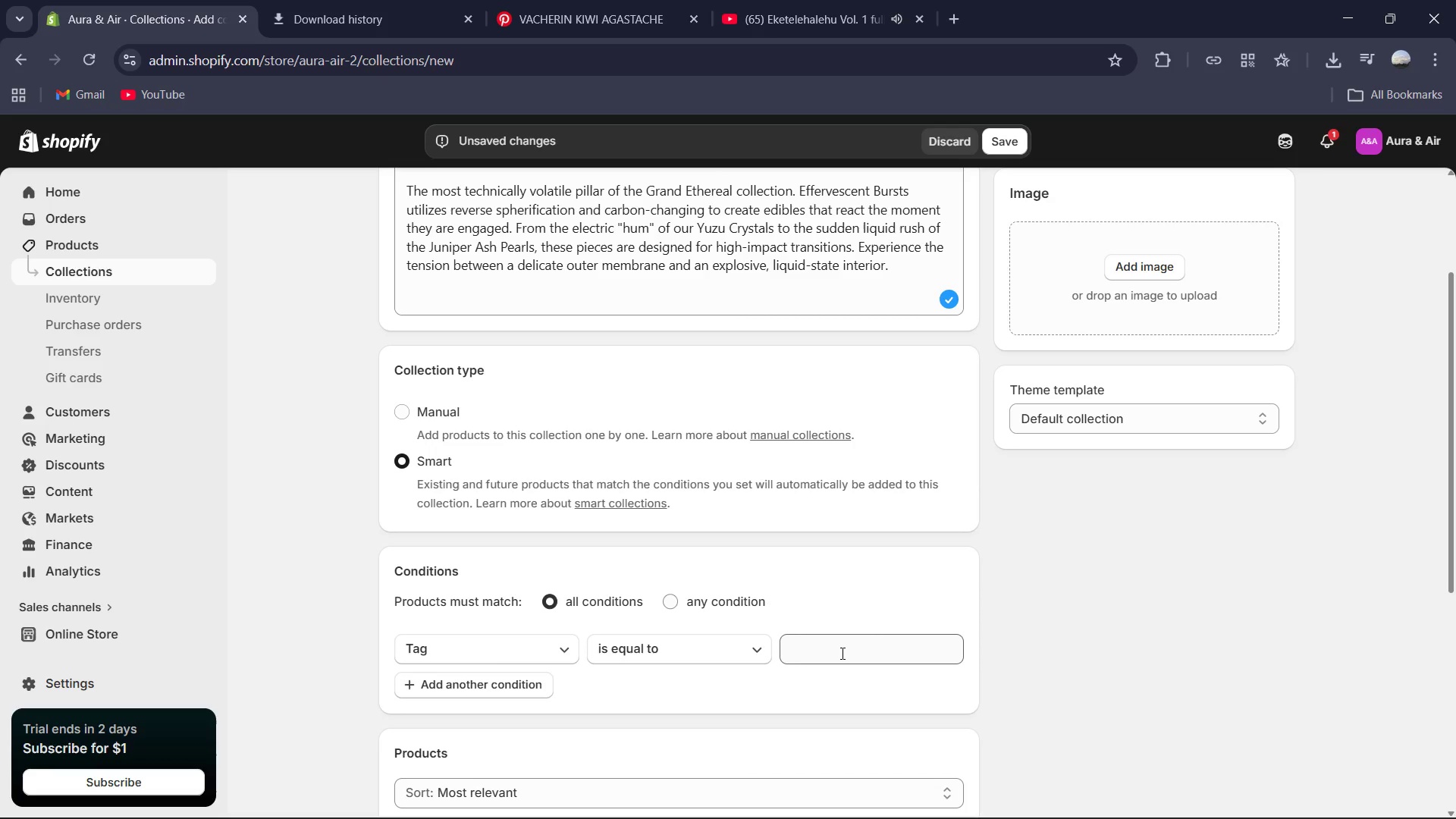 
left_click([841, 653])
 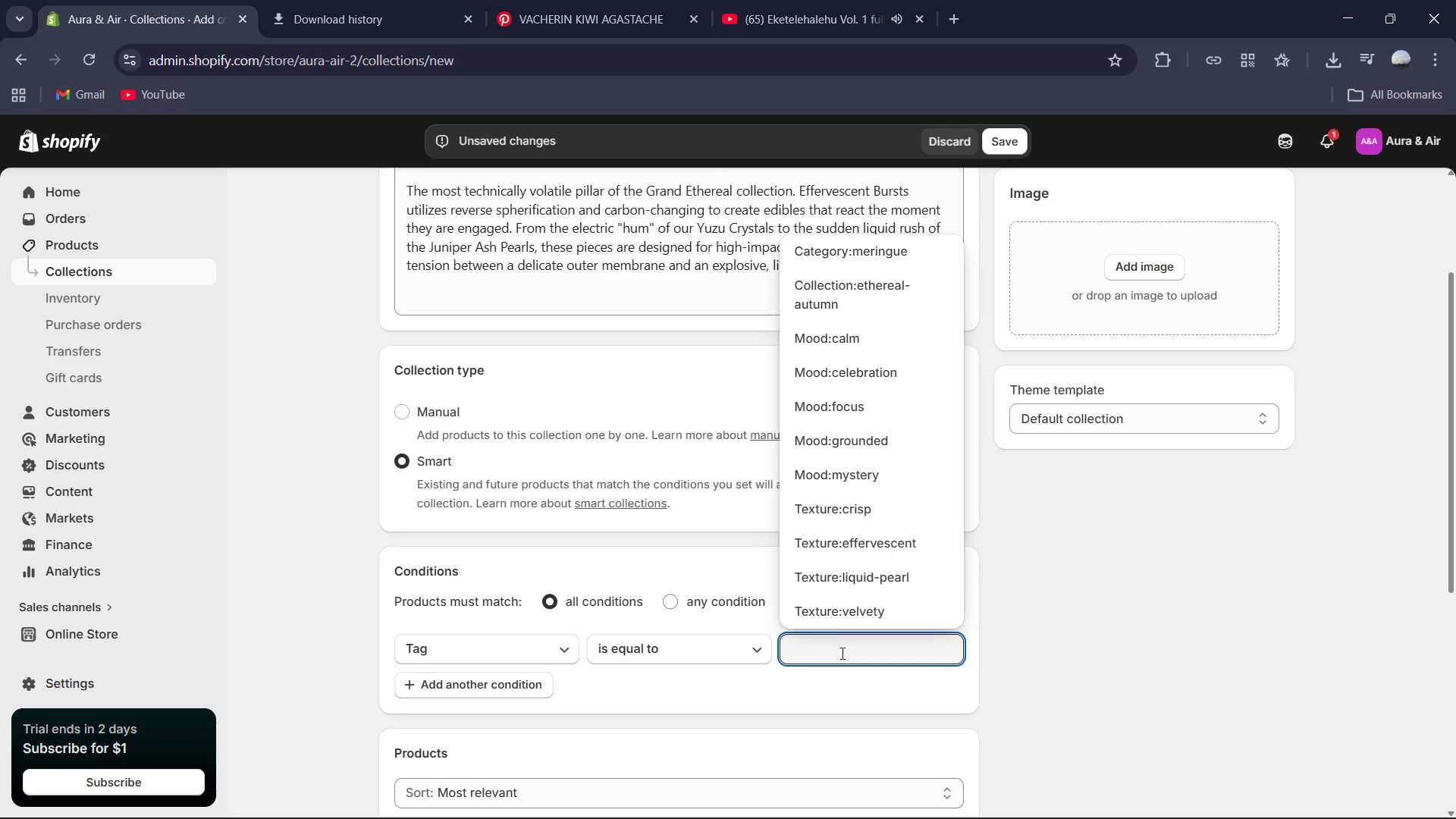 
left_click([817, 535])
 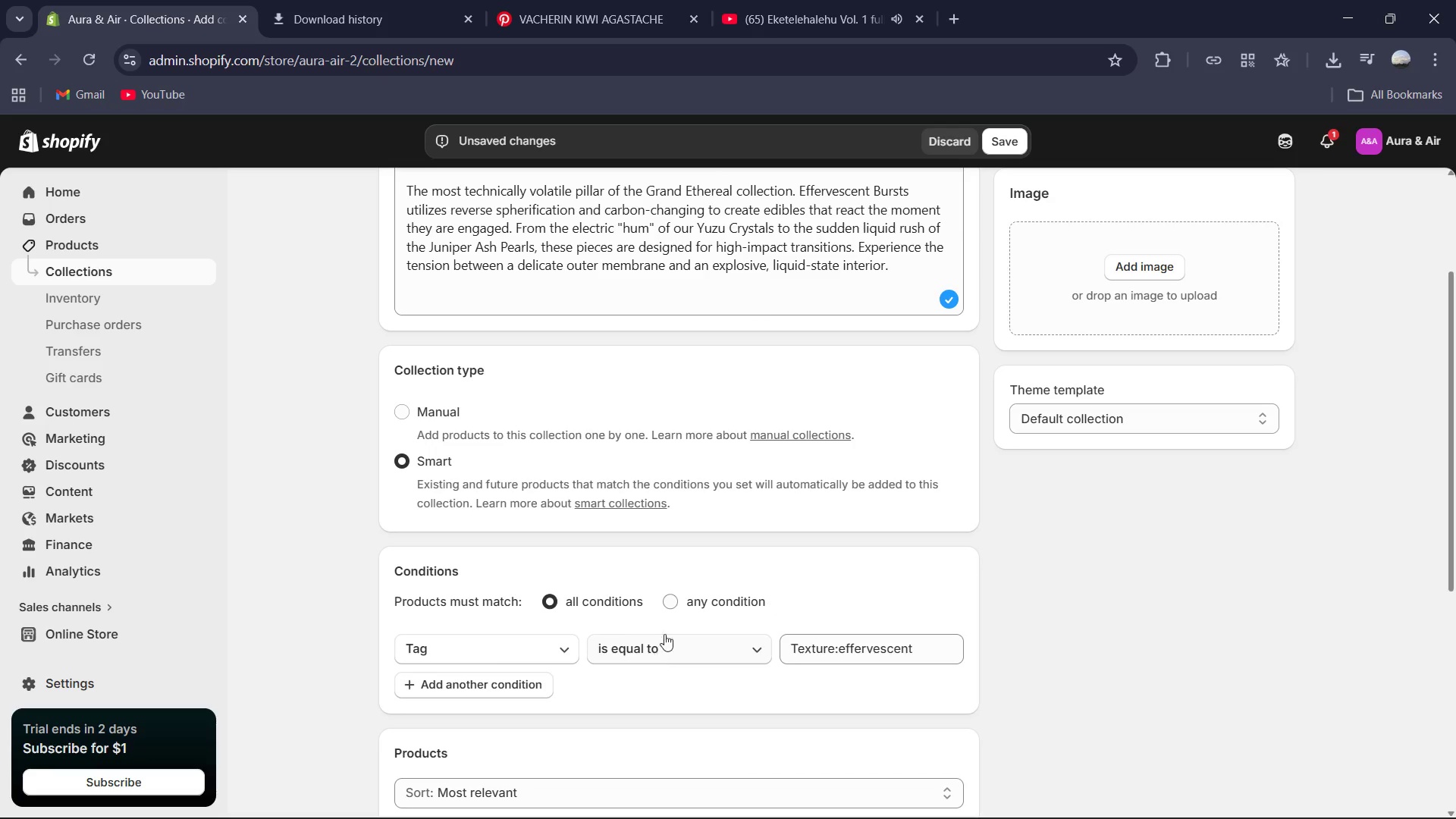 
left_click([687, 604])
 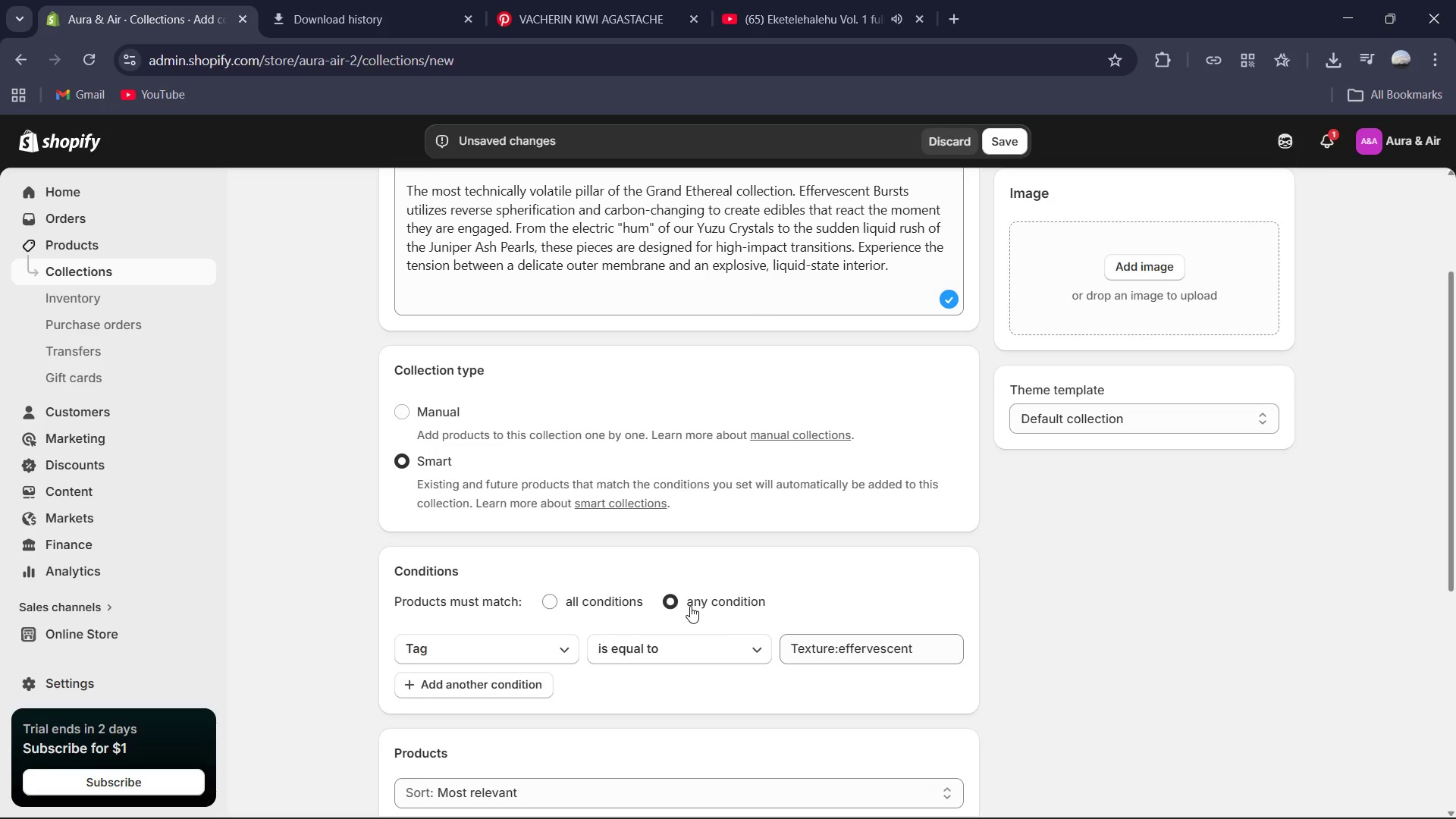 
scroll: coordinate [690, 606], scroll_direction: down, amount: 1.0
 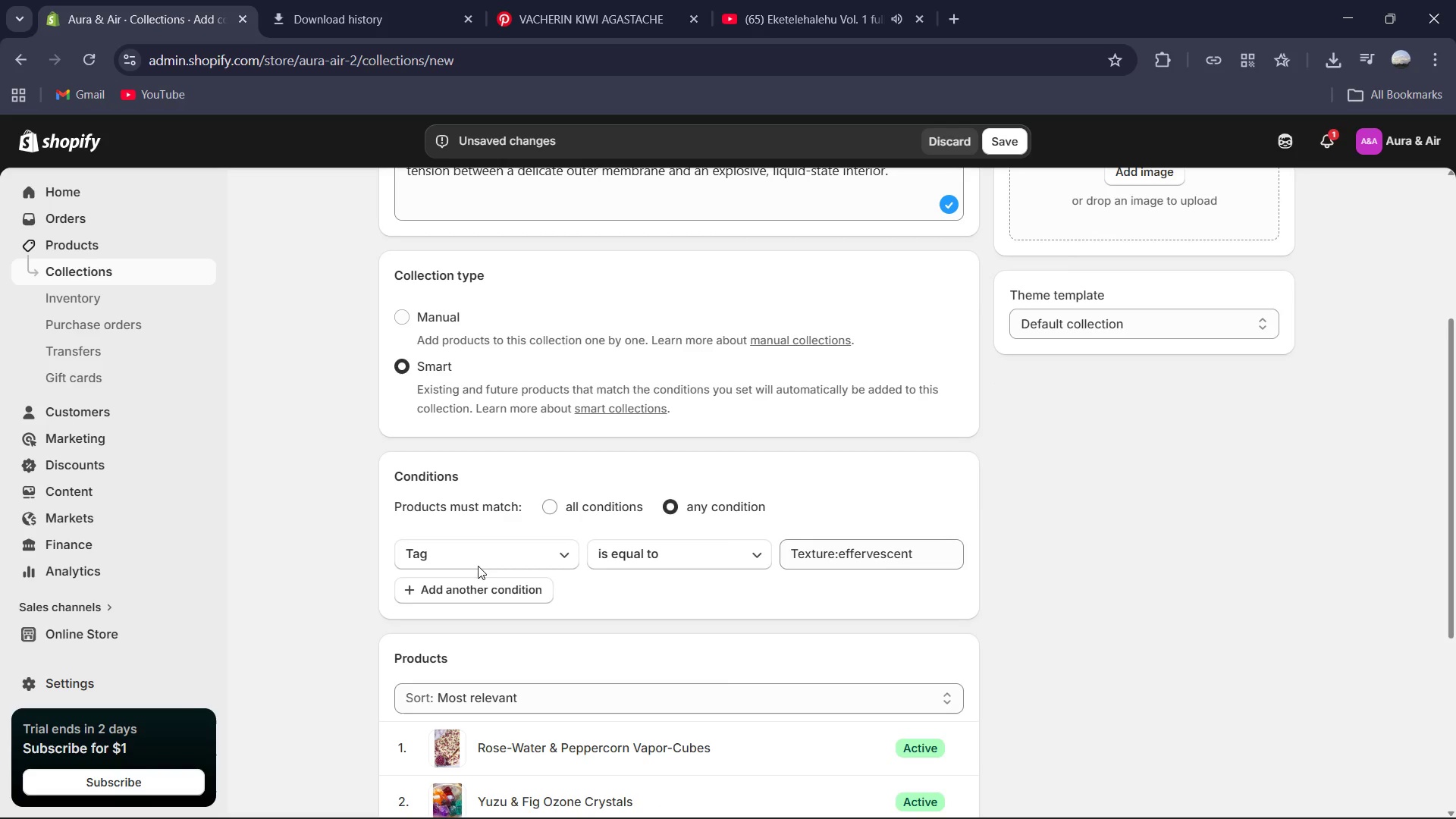 
left_click([555, 521])
 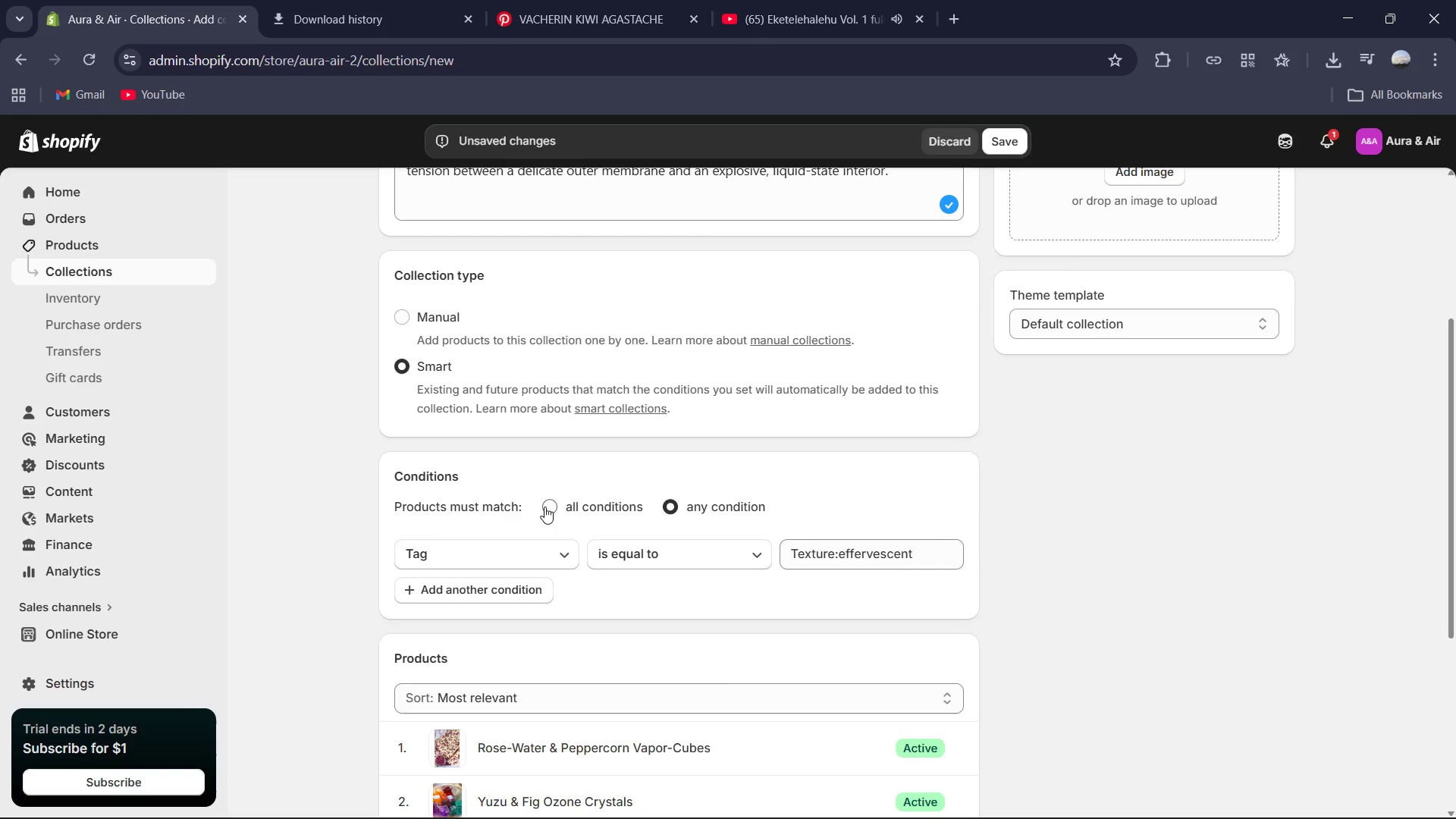 
left_click([544, 507])
 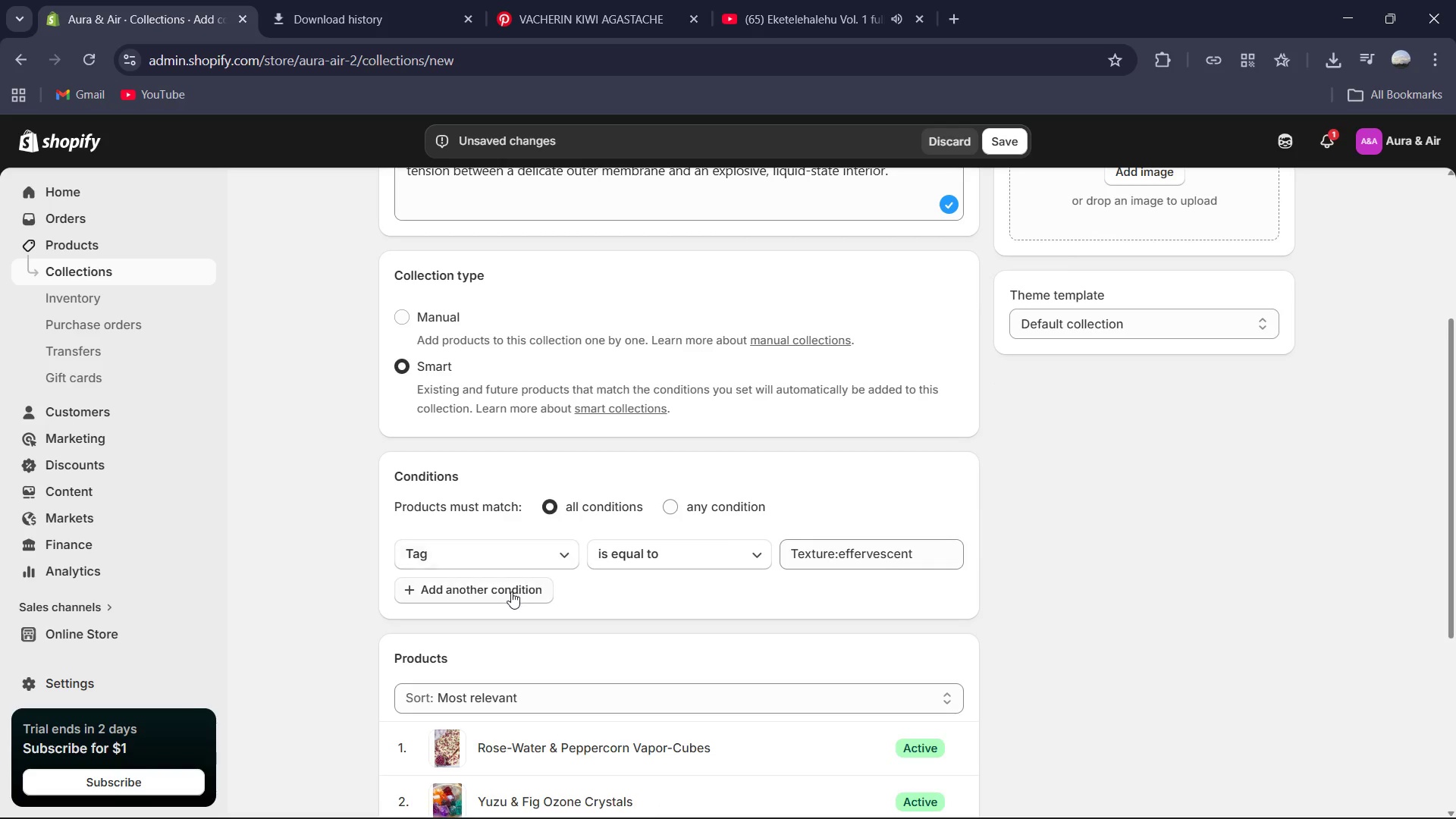 
left_click([511, 592])
 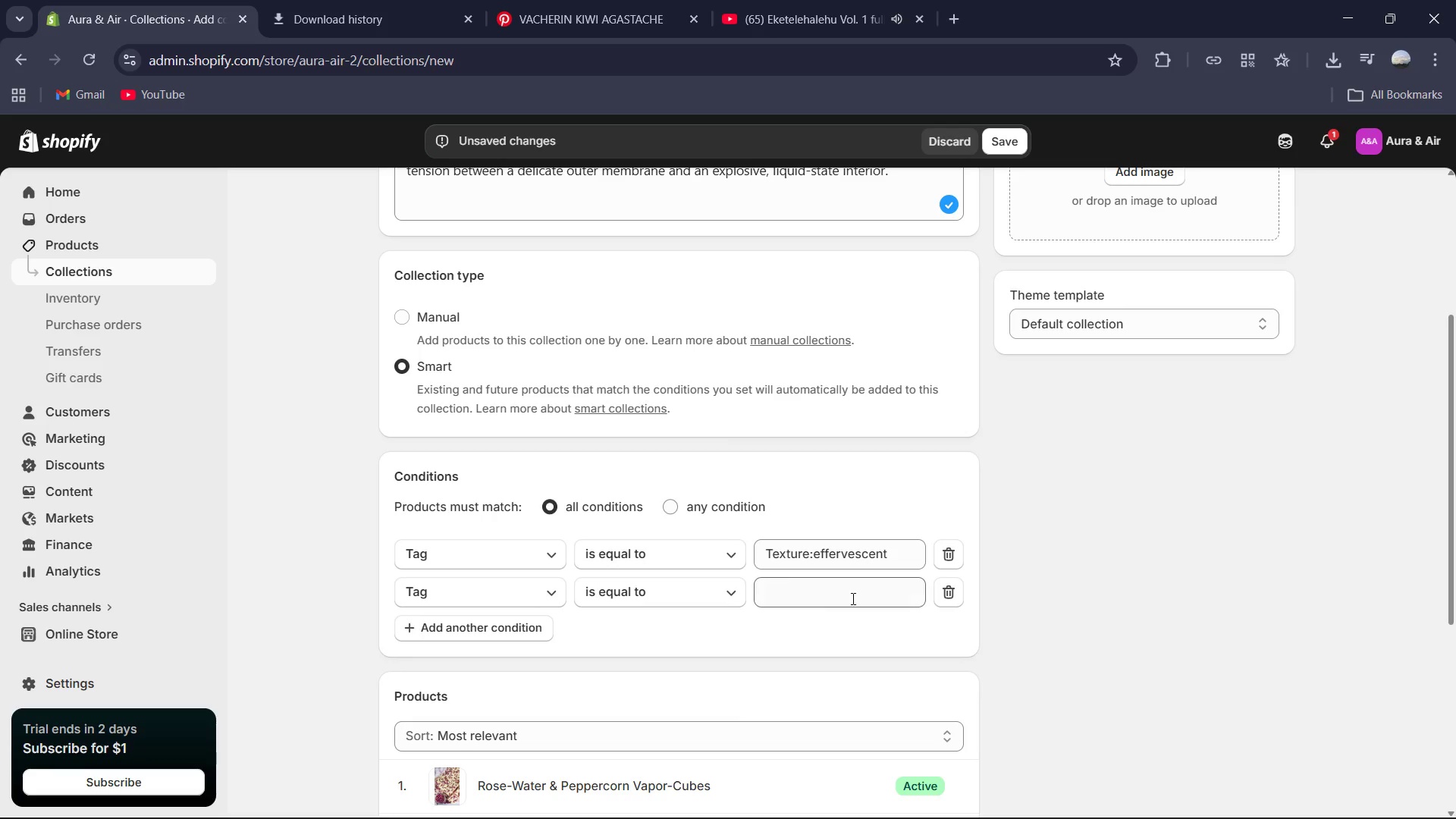 
left_click([849, 595])
 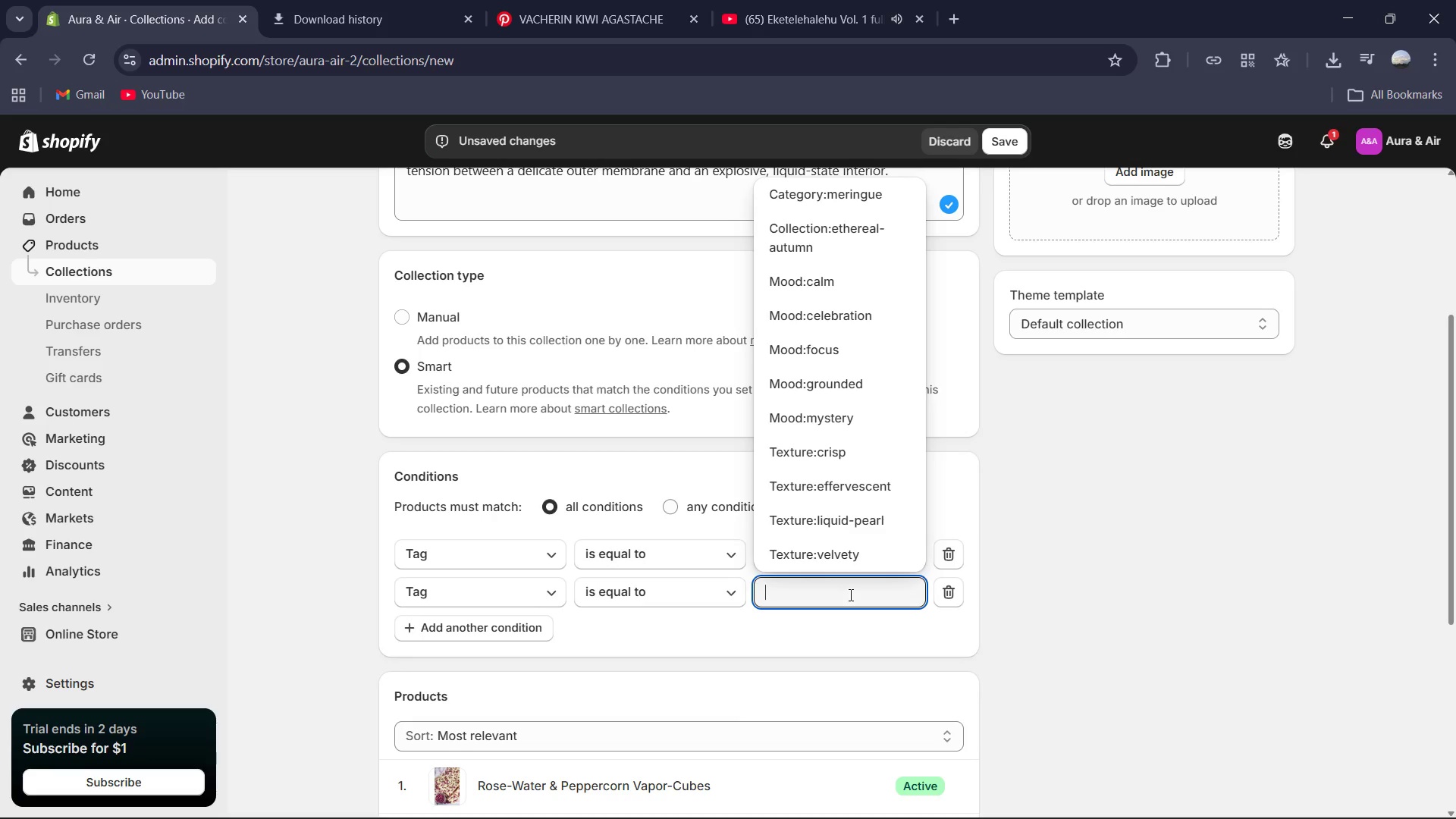 
key(C)
 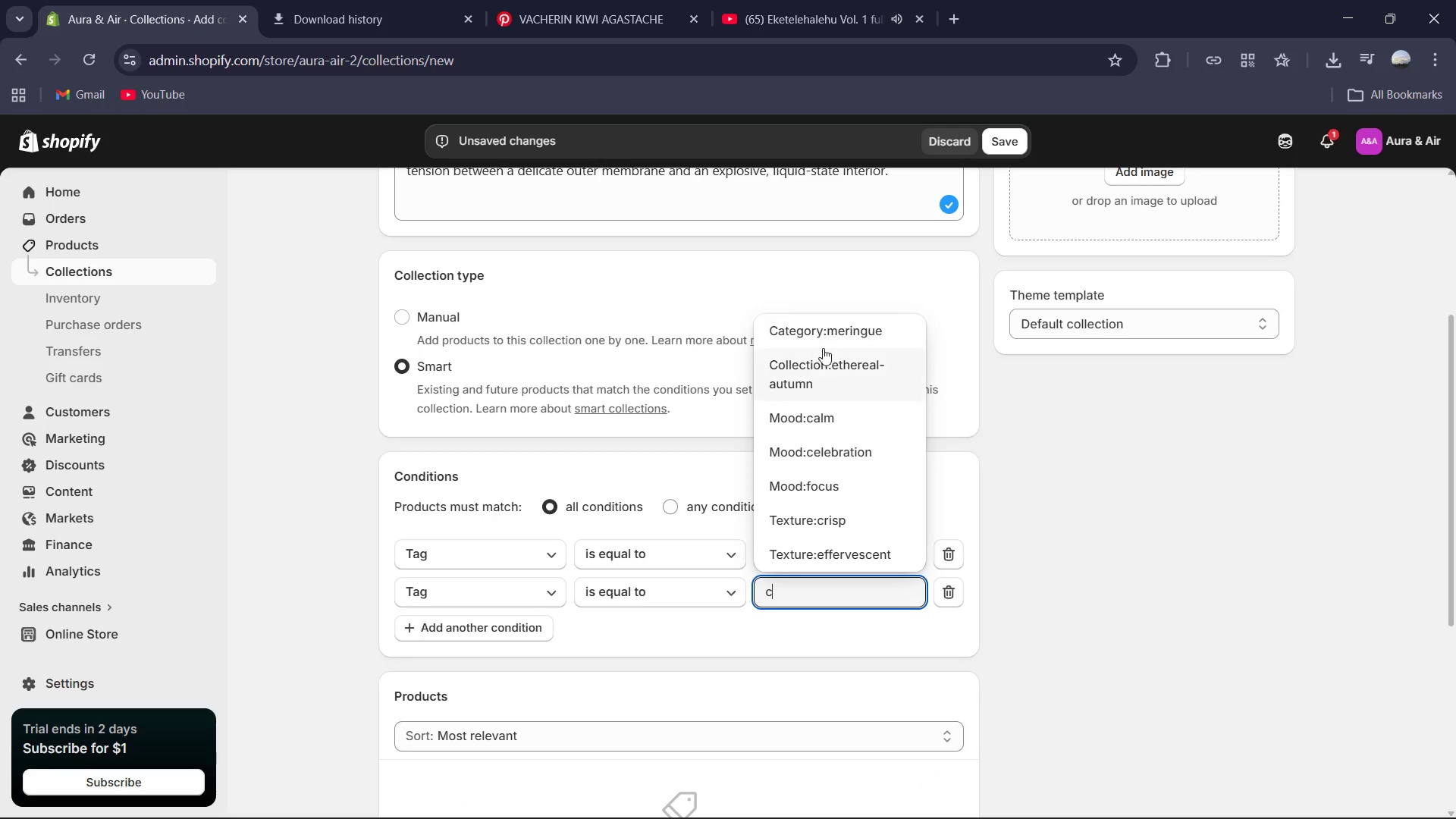 
left_click([824, 377])
 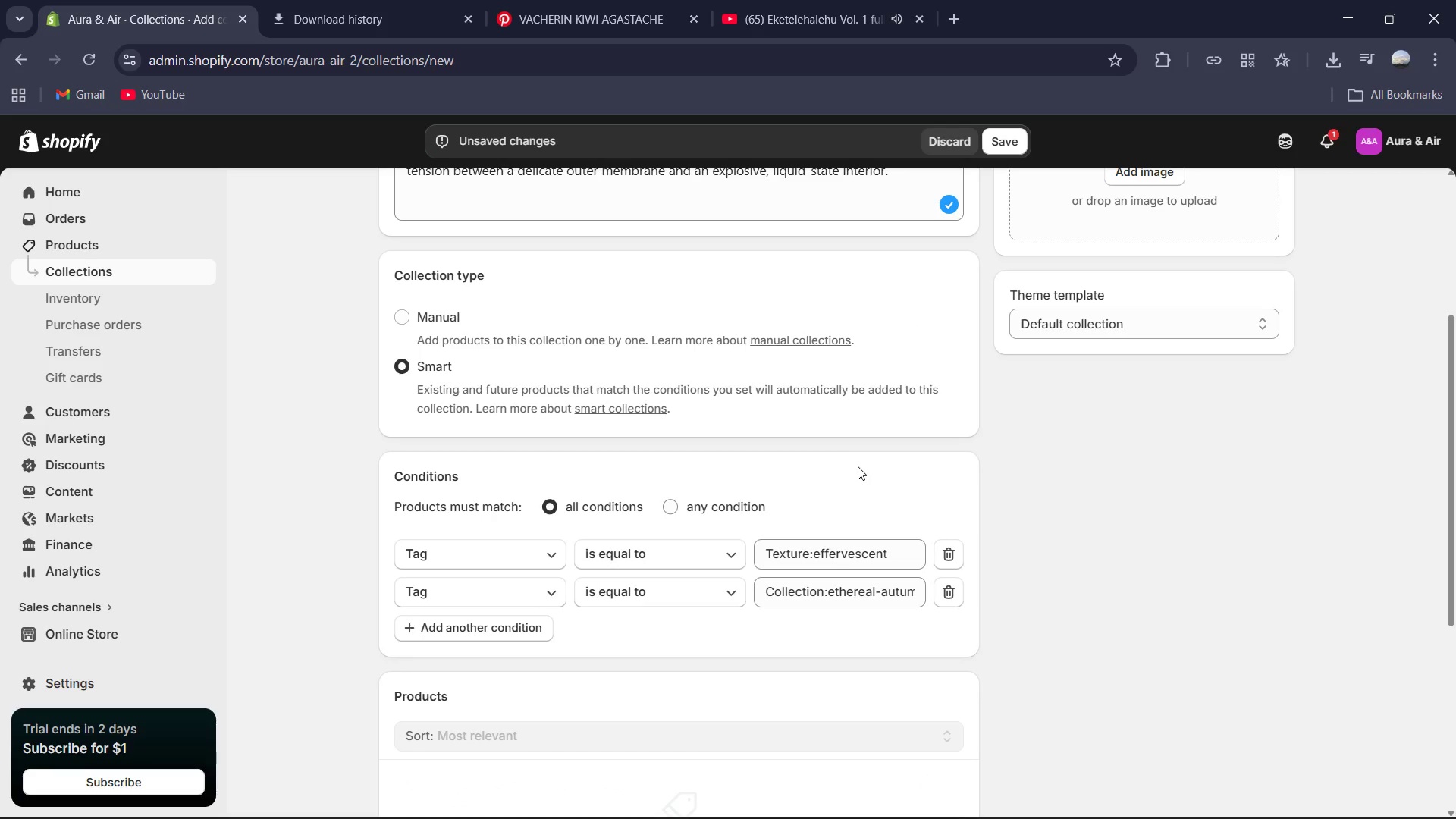 
scroll: coordinate [666, 526], scroll_direction: down, amount: 5.0
 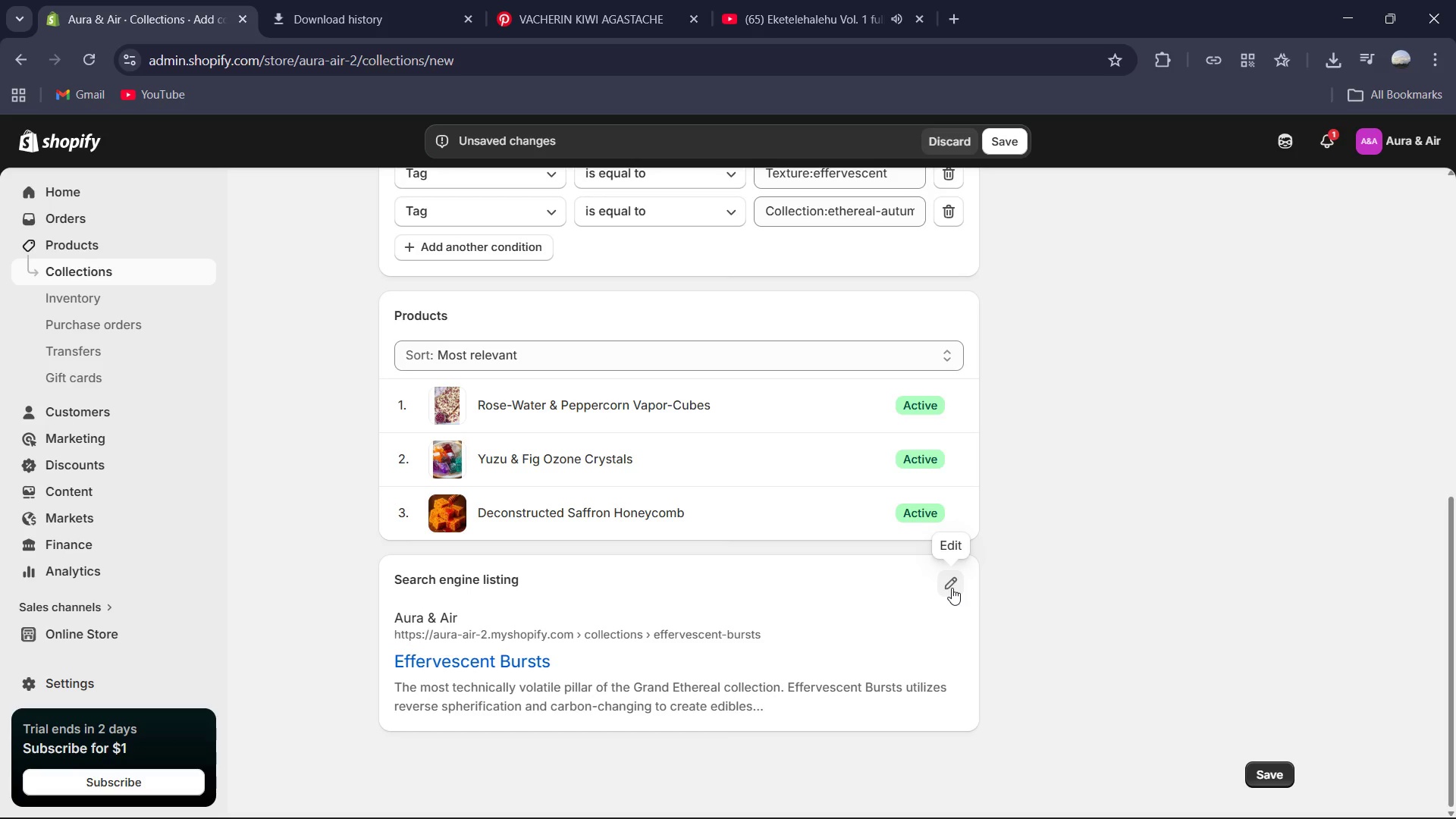 
left_click([952, 588])
 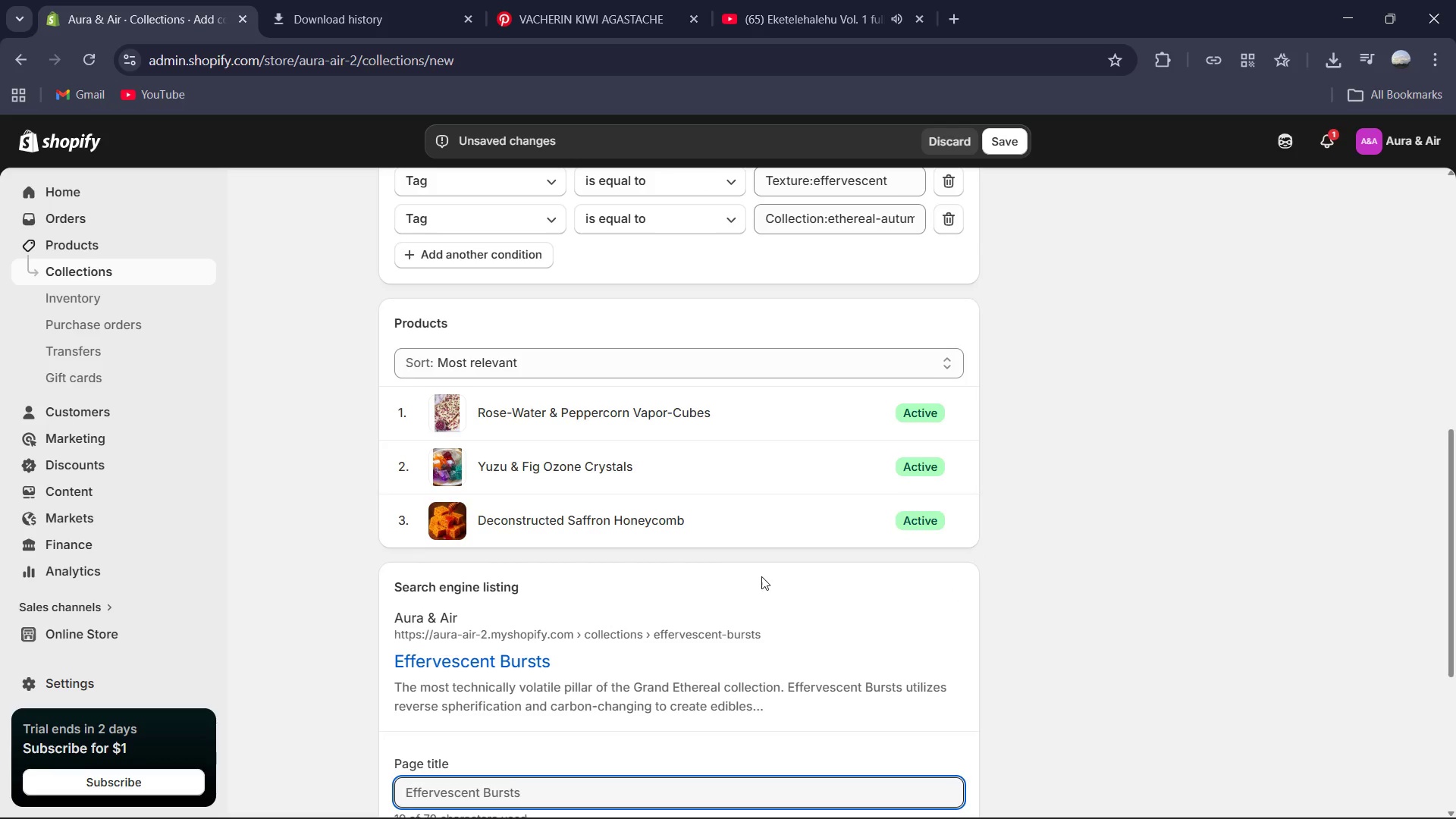 
scroll: coordinate [761, 576], scroll_direction: down, amount: 2.0
 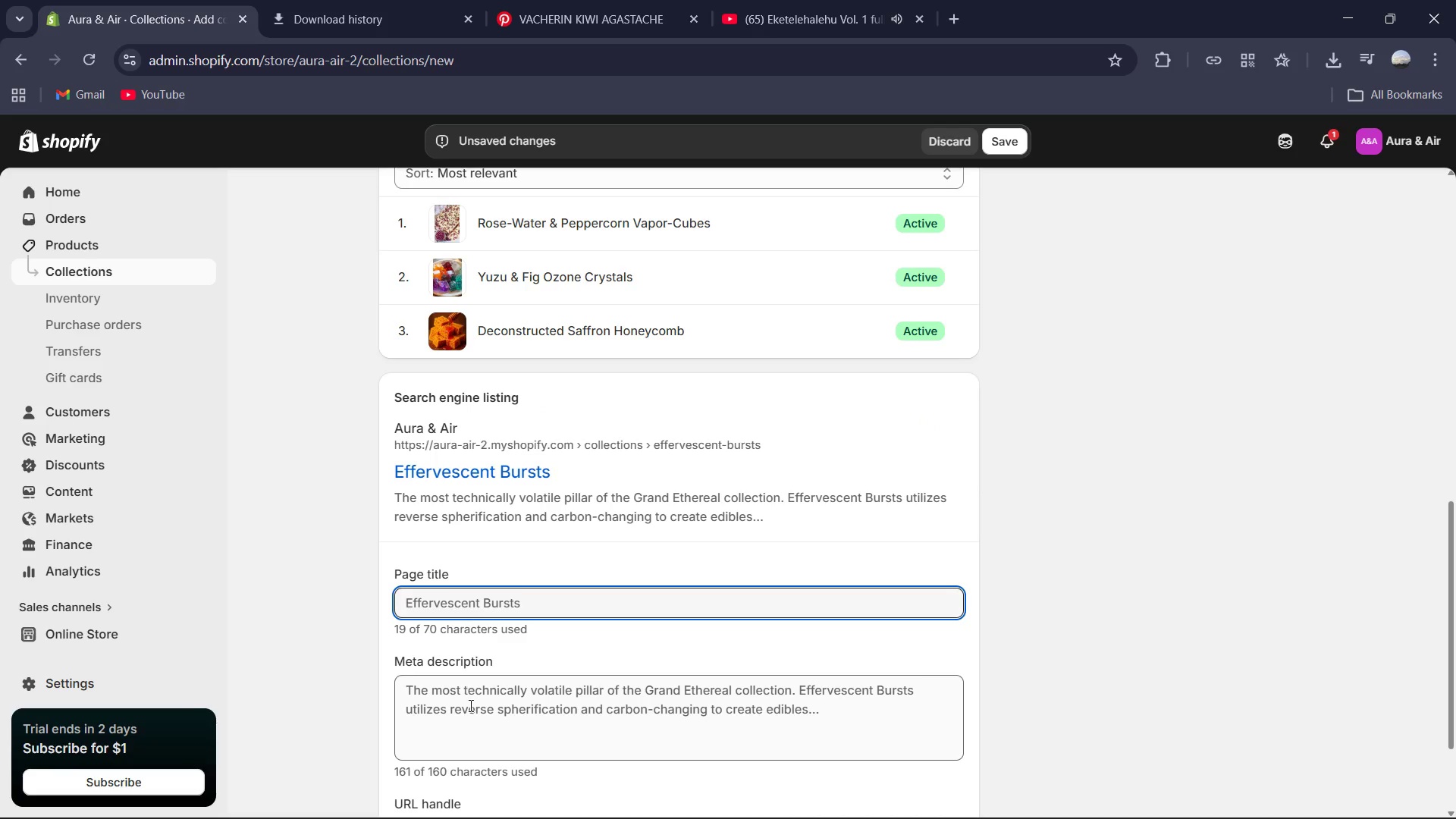 
left_click([472, 710])
 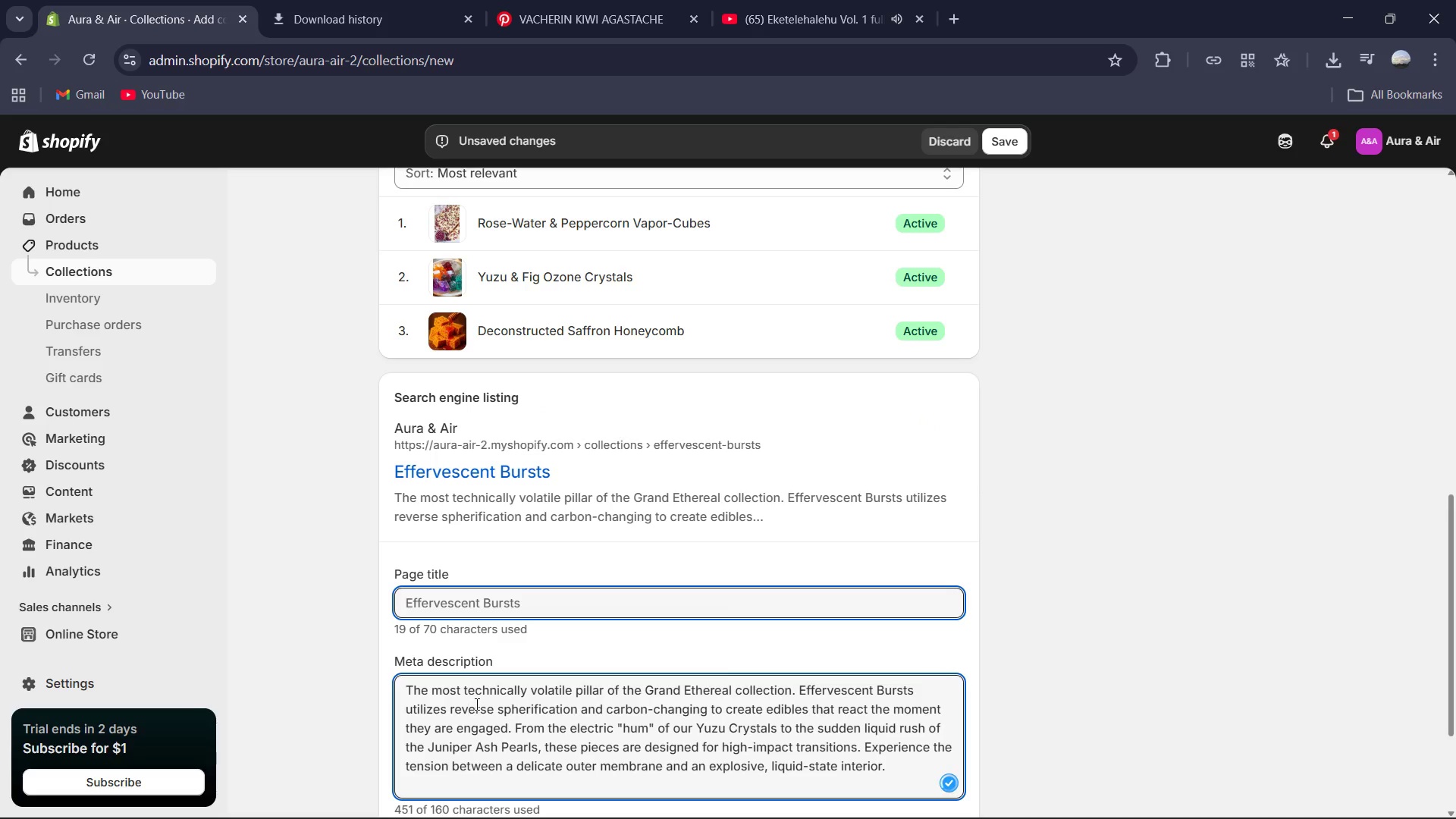 
key(Control+A)
 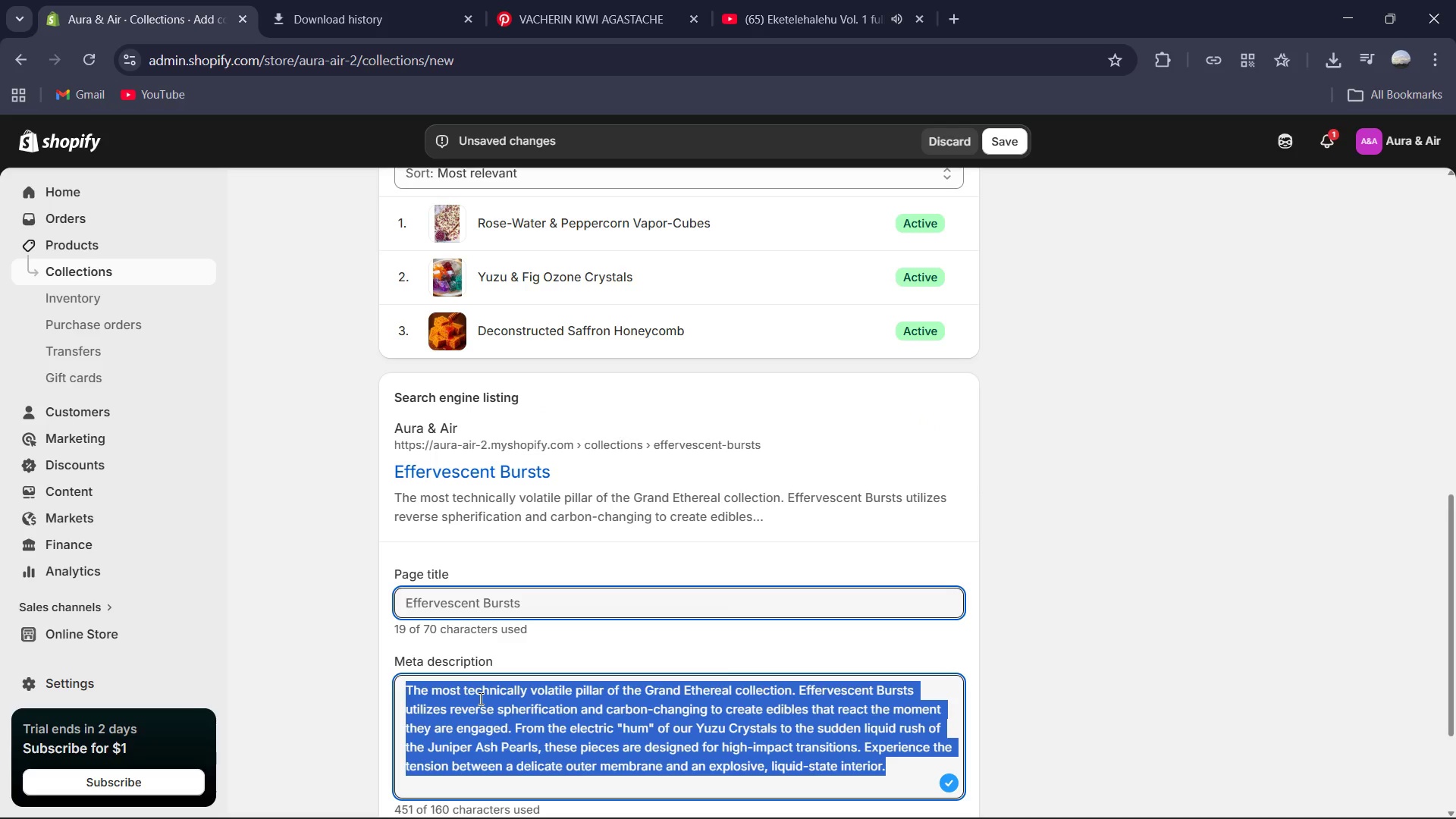 
type(Discover the kinetic energy of the Effervescent Brusts collection. Featuring liquid-core pearls, yuzu crystals and vapor cubes. High-end molecular gastronomy by Aura & Air )
key(Backspace)
type(.)
 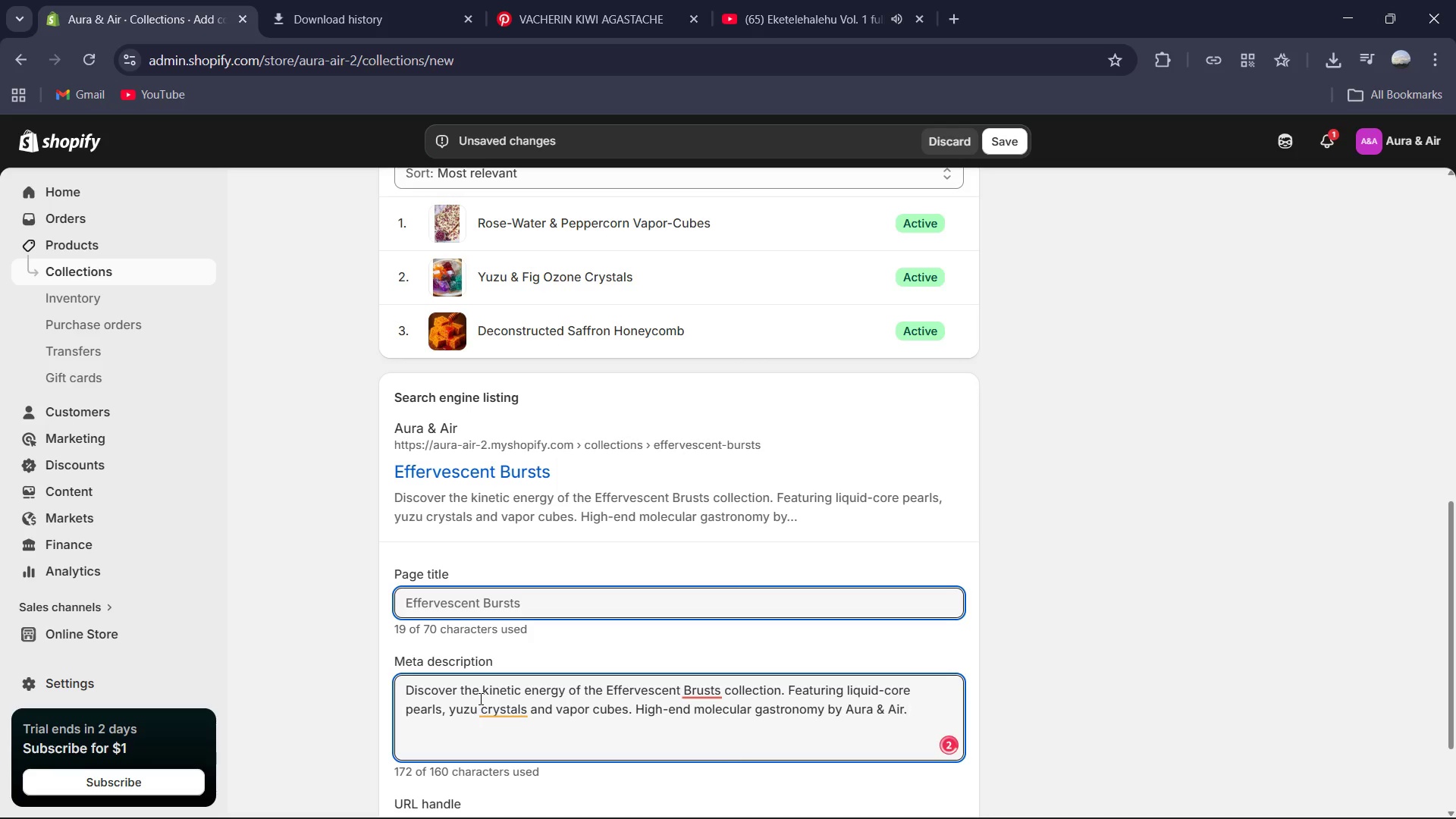 
left_click([709, 695])
 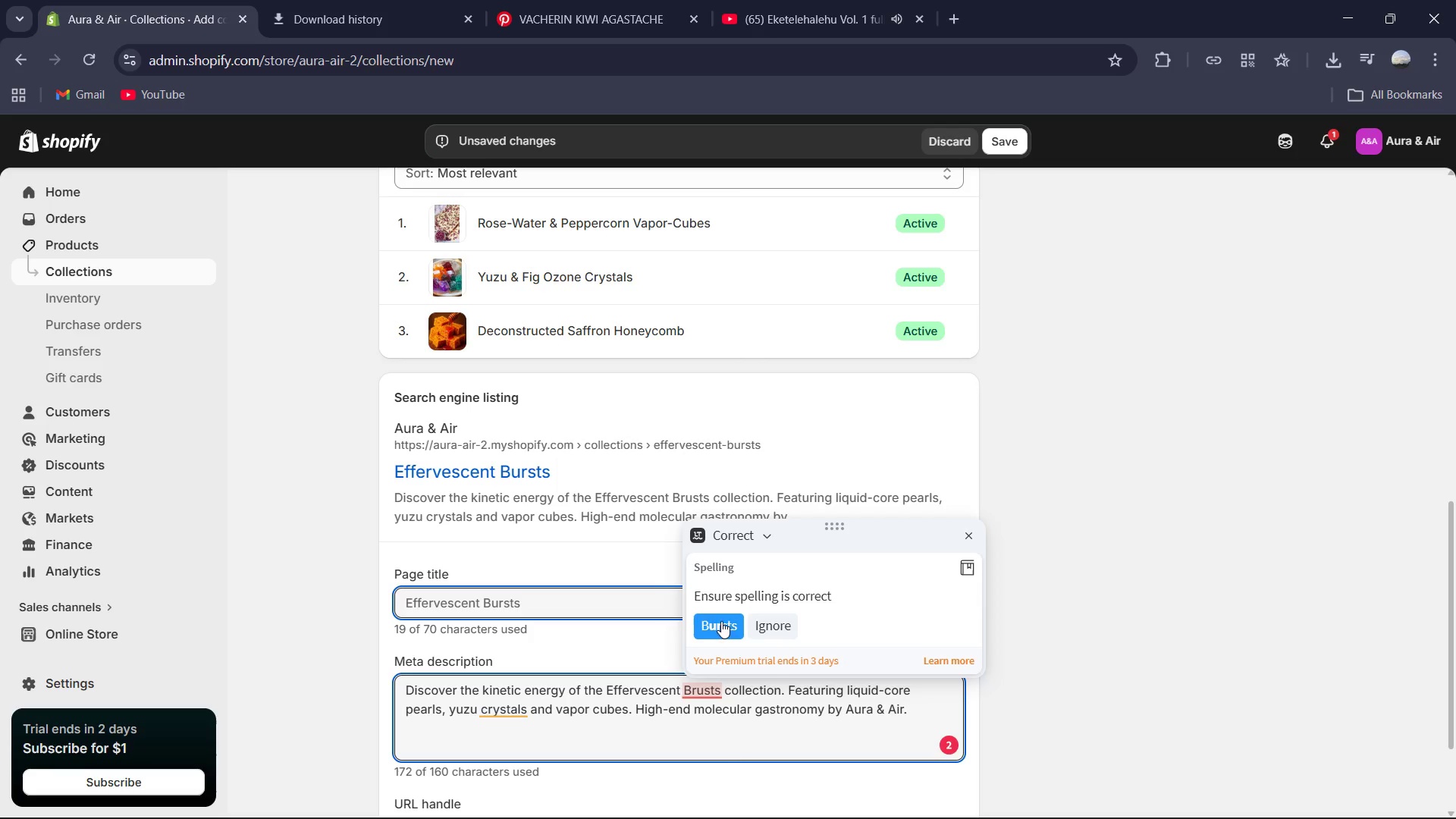 
left_click([720, 613])
 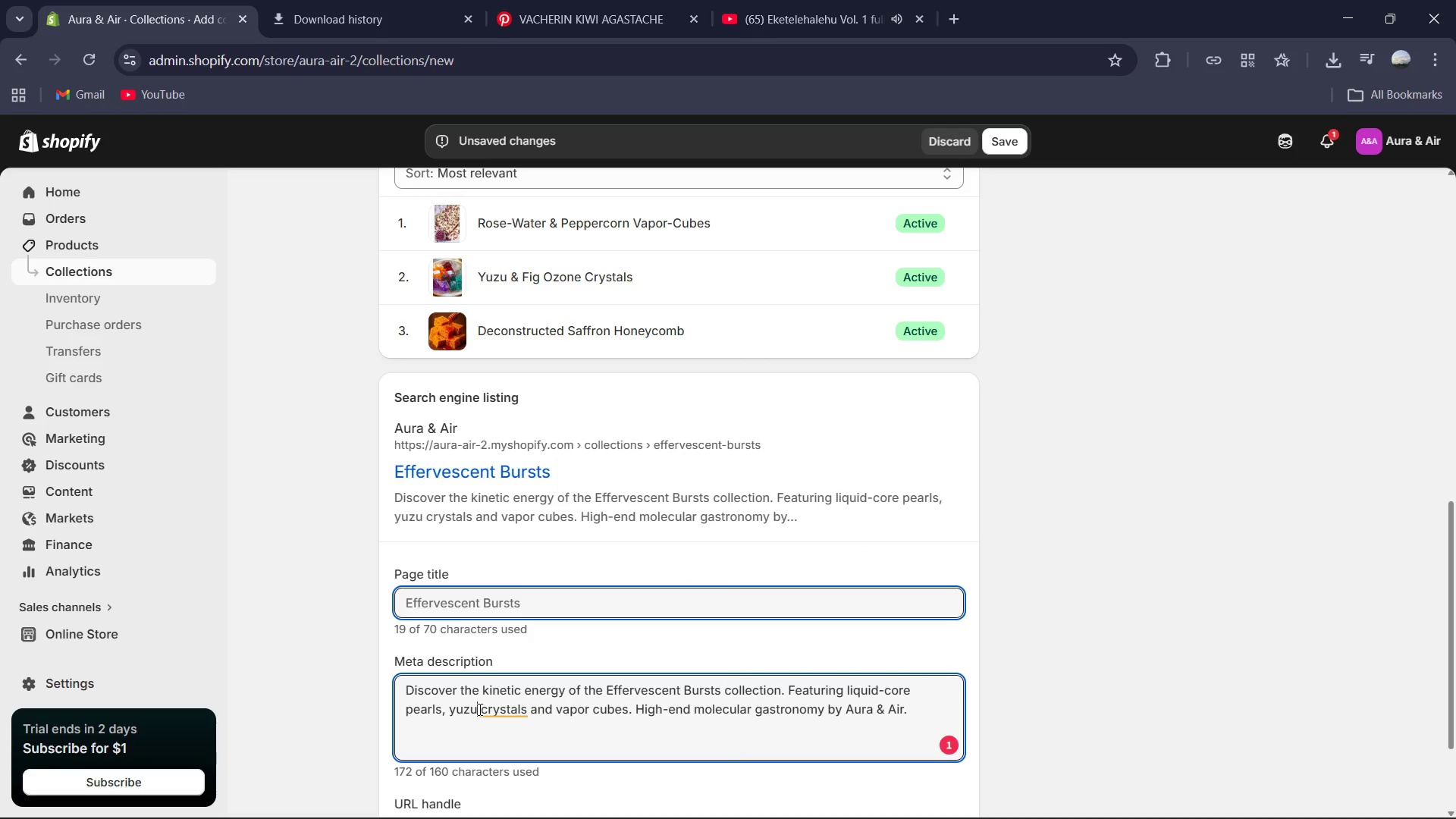 
double_click([510, 706])
 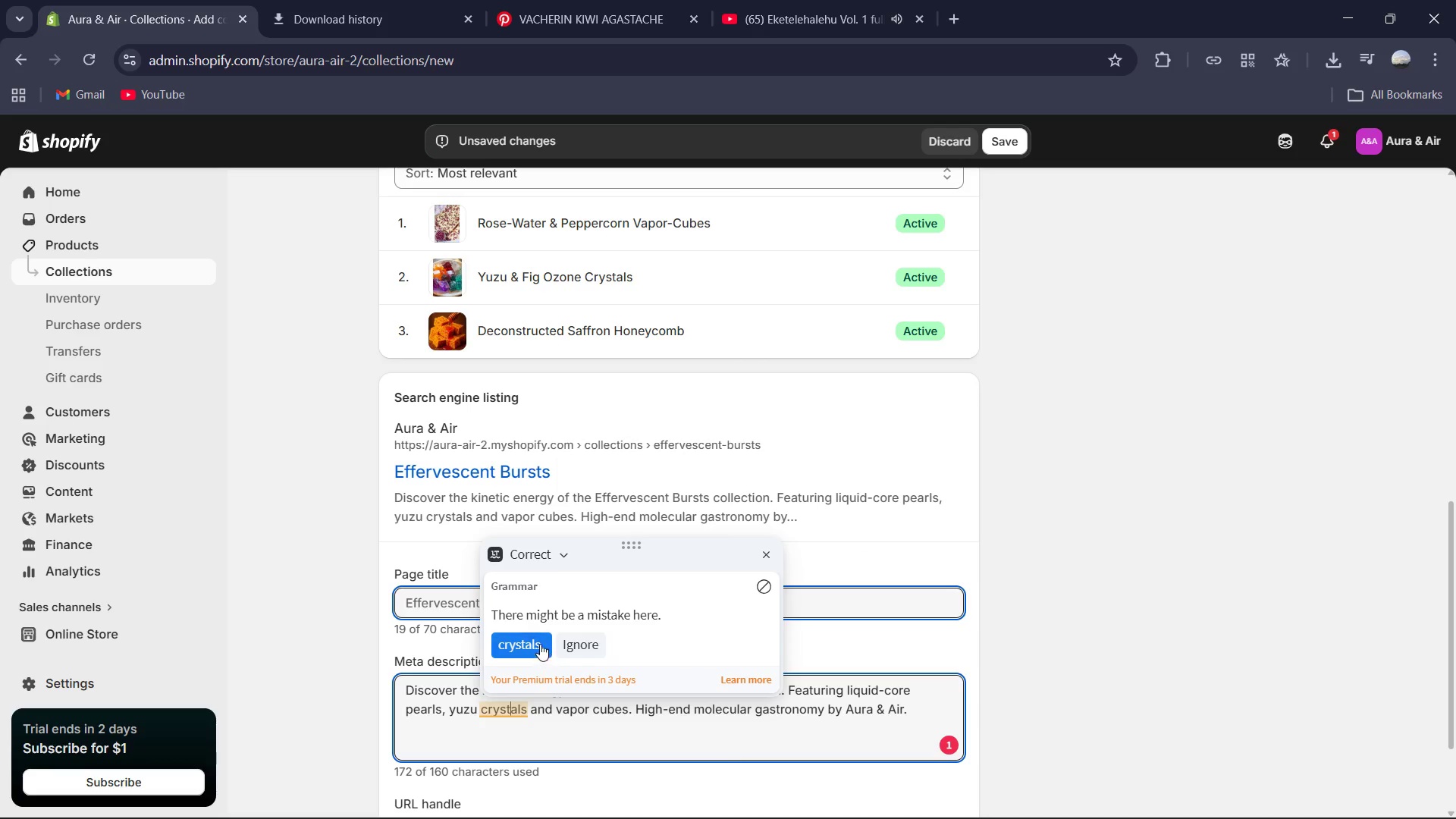 
left_click([540, 642])
 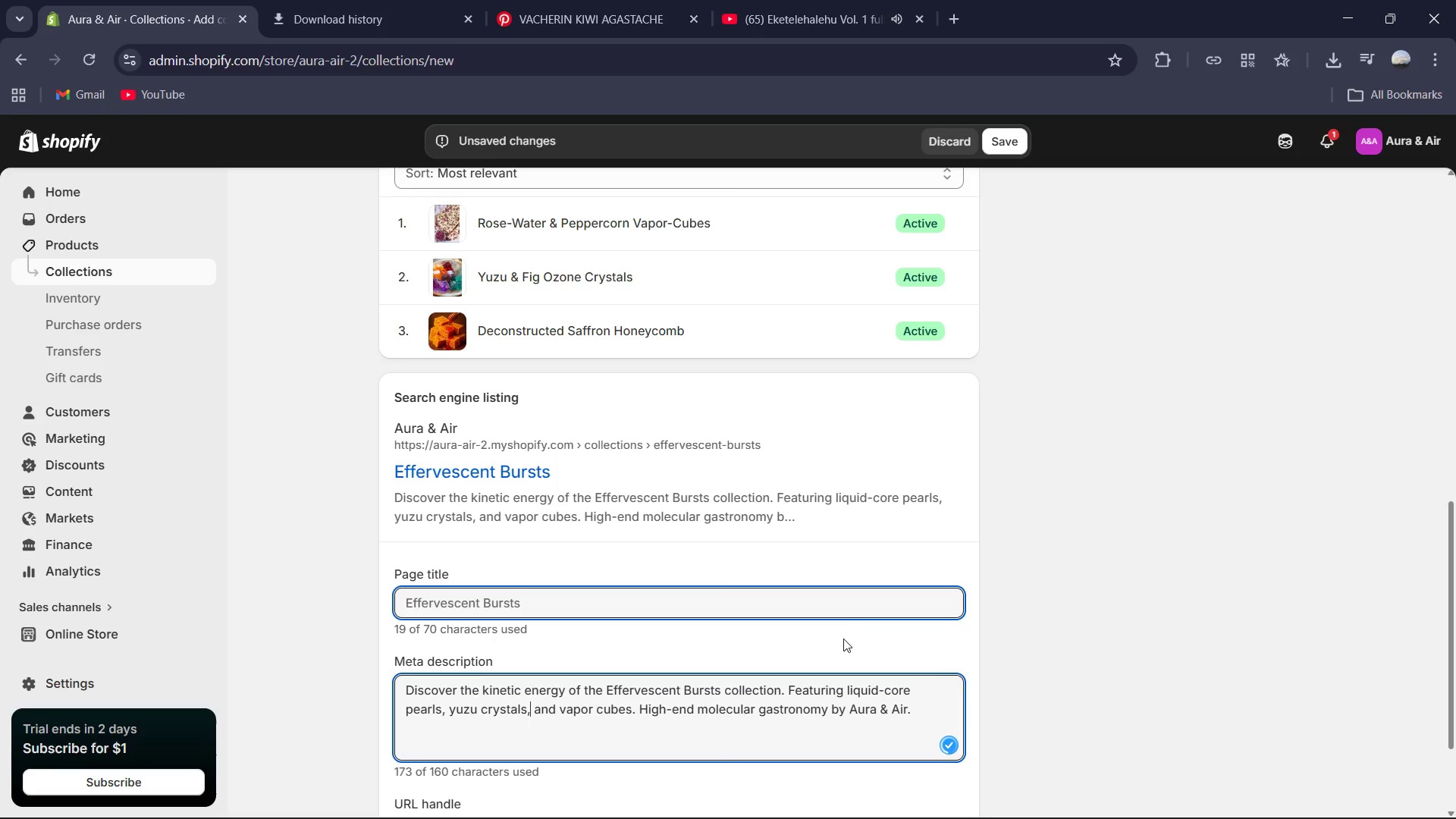 
scroll: coordinate [844, 619], scroll_direction: down, amount: 4.0
 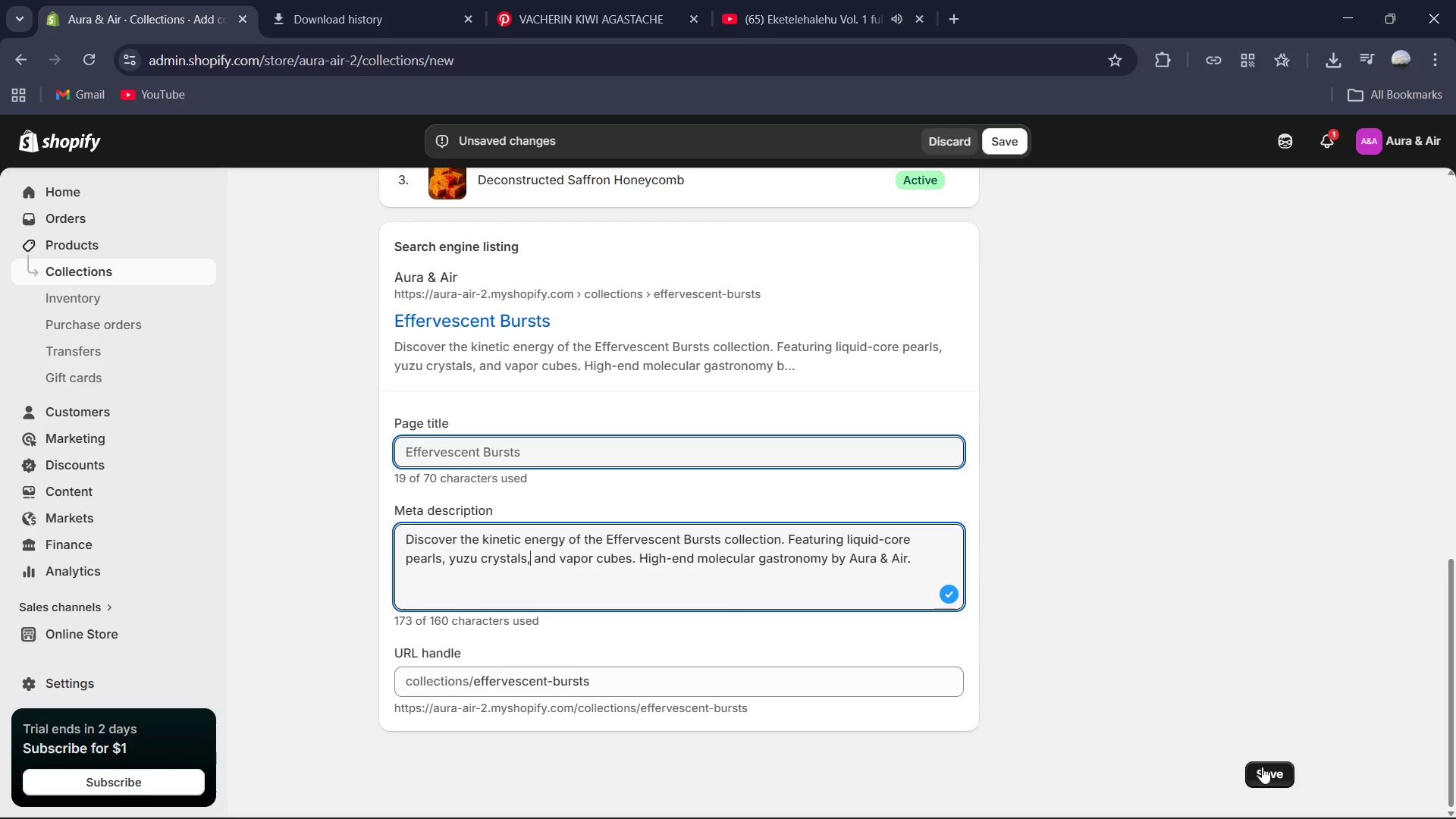 
scroll: coordinate [821, 586], scroll_direction: up, amount: 14.0
 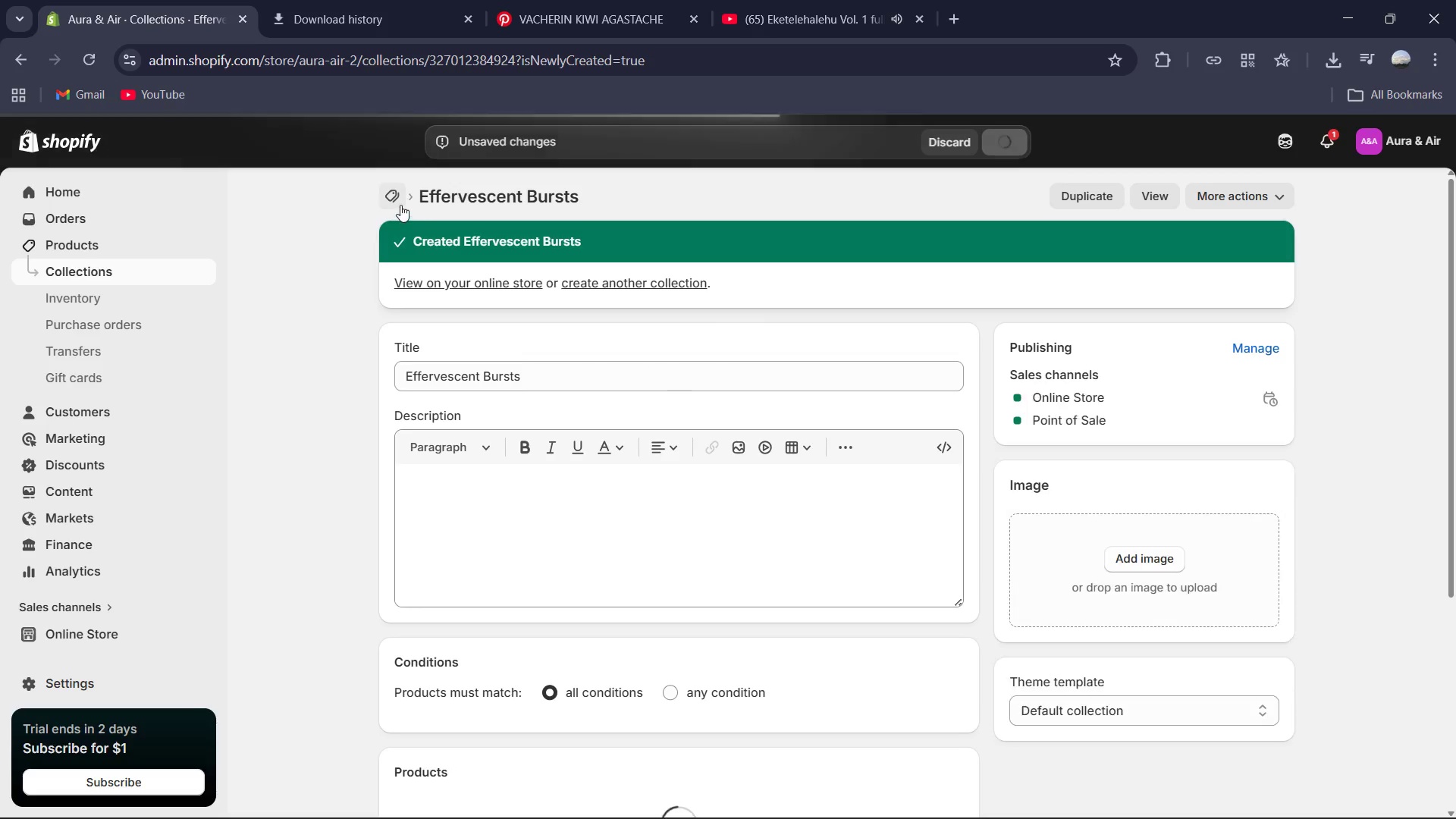 
left_click([394, 202])
 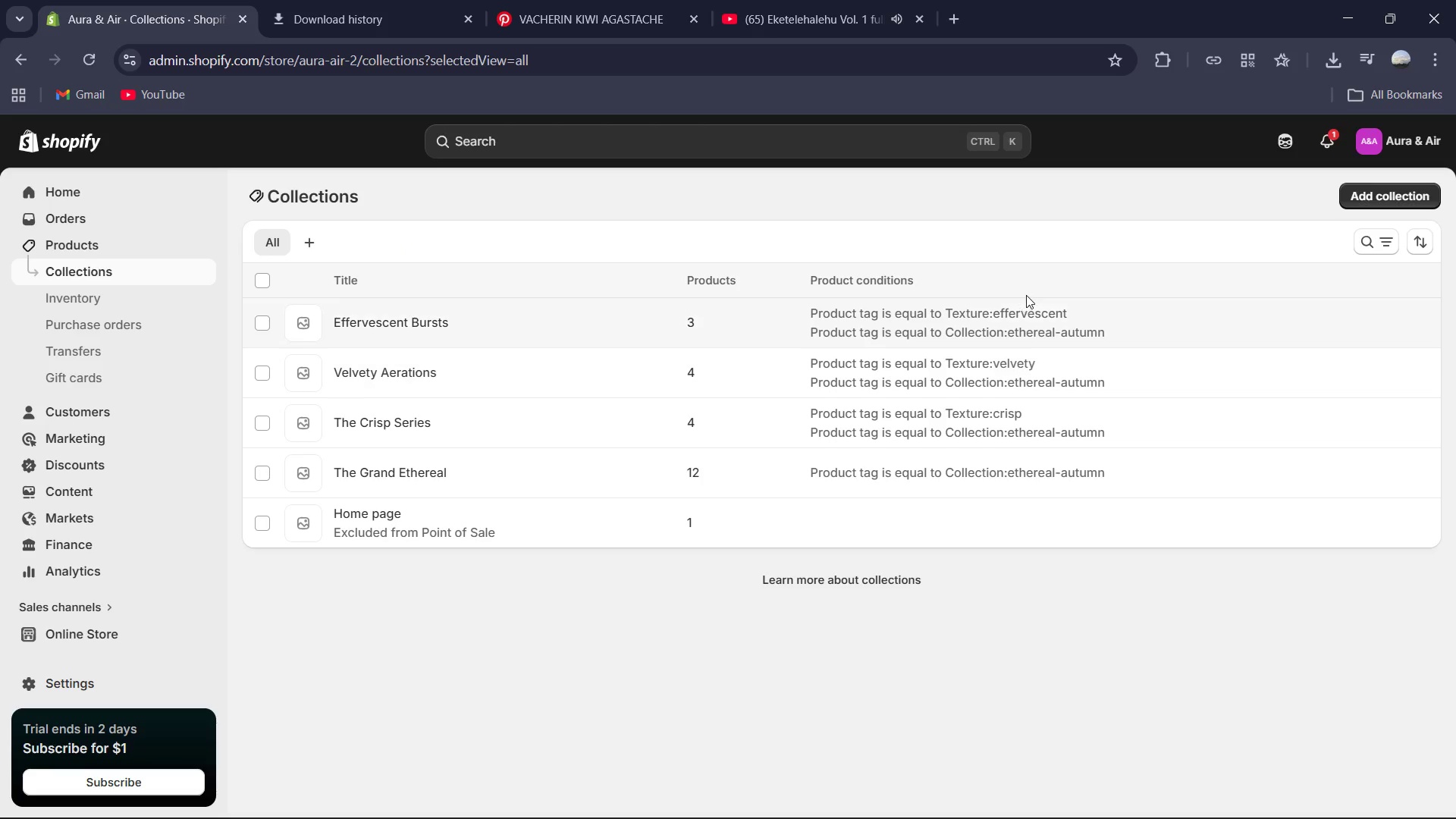 
wait(7.11)
 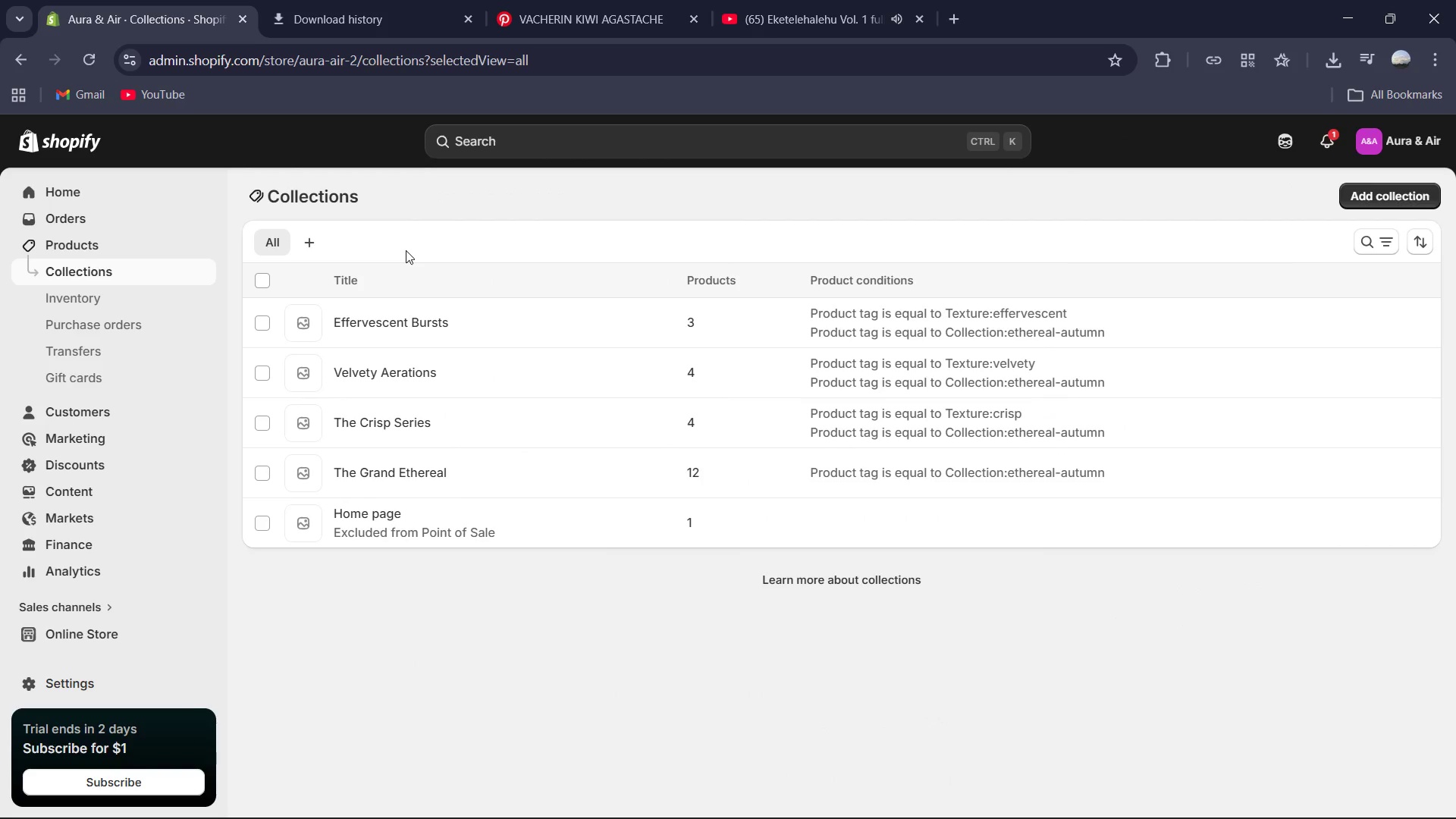 
left_click([1360, 199])
 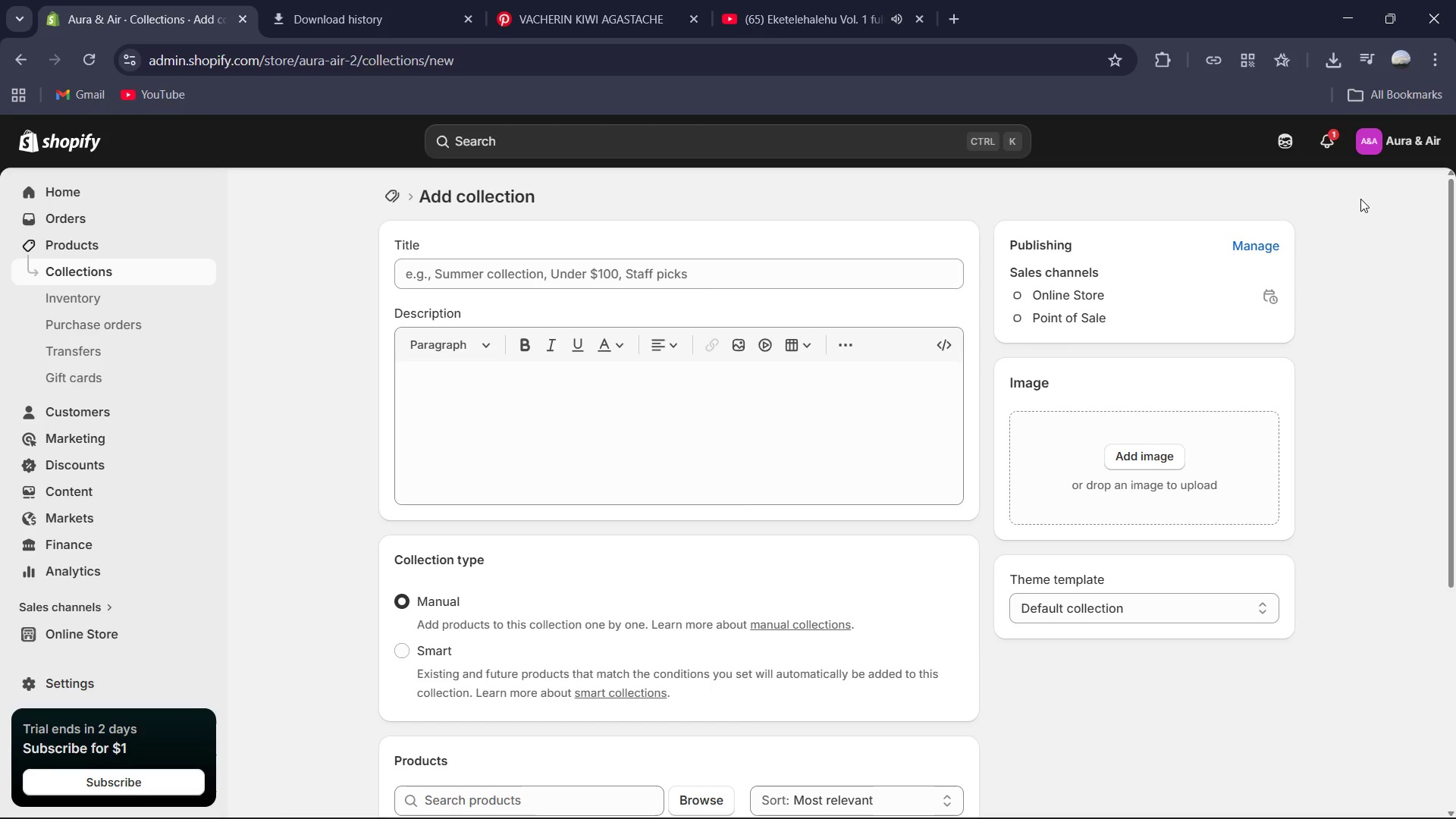 
key(Mute)
 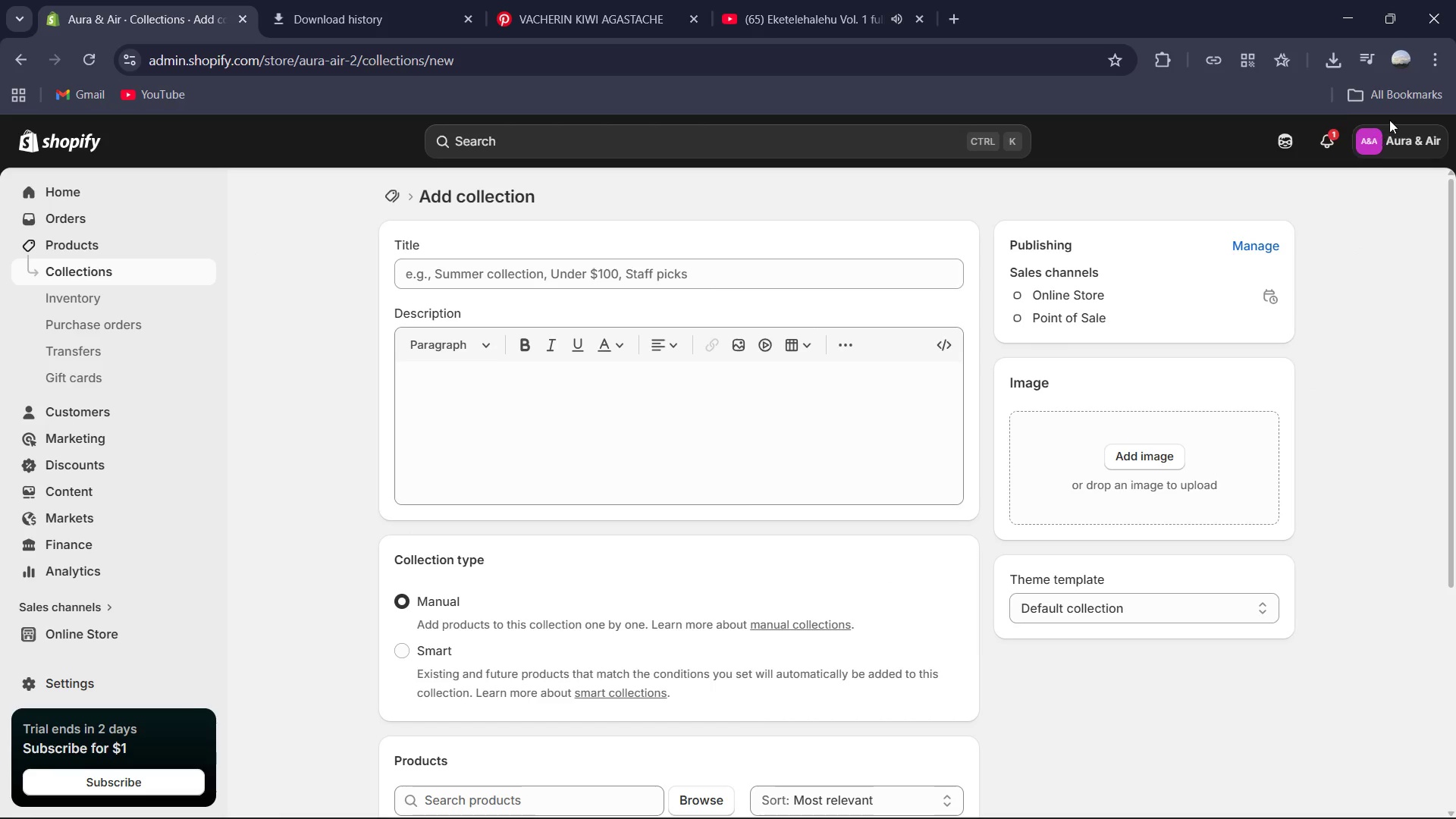 
left_click([817, 270])
 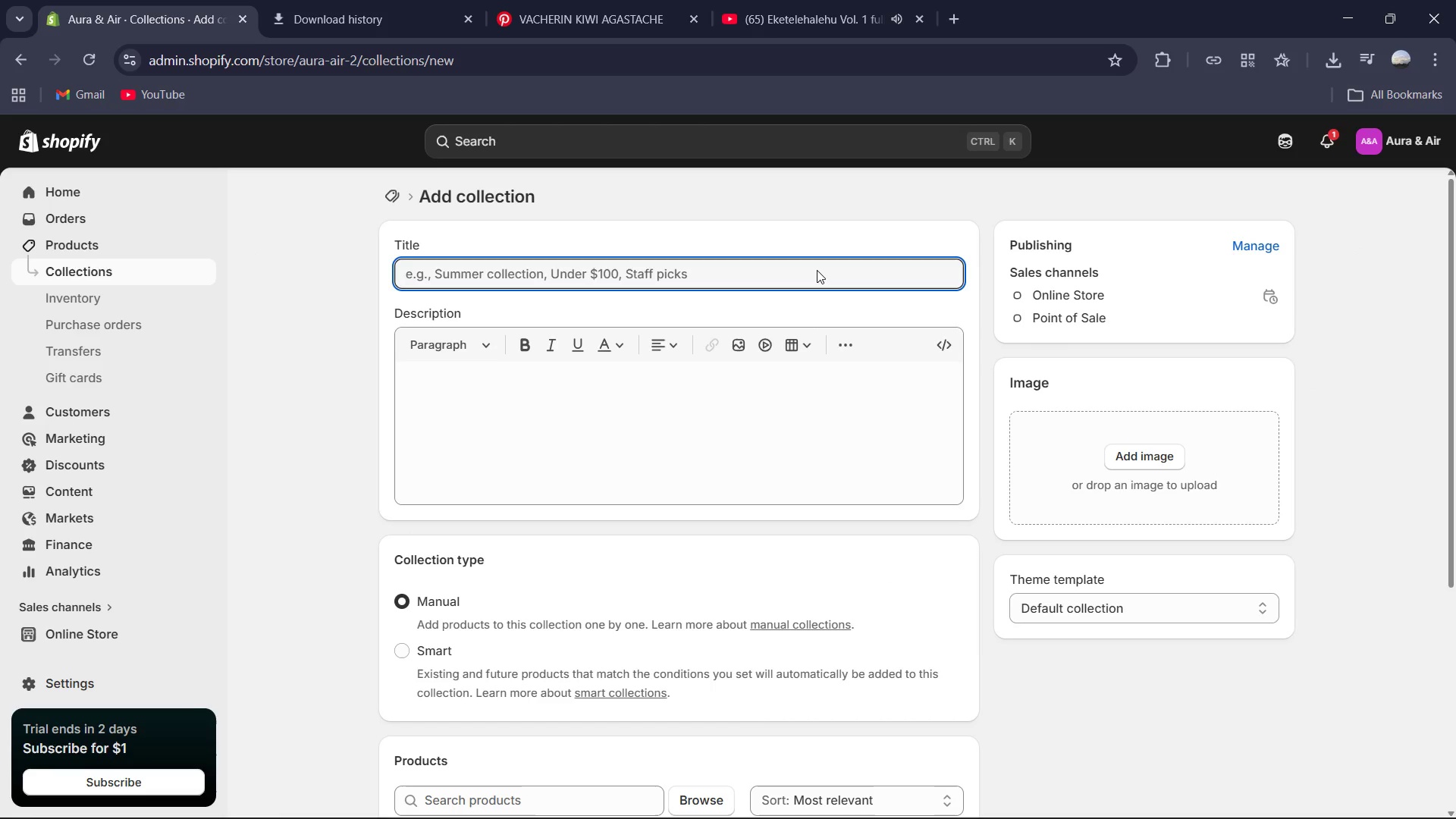 
type(The Calm Suite )
 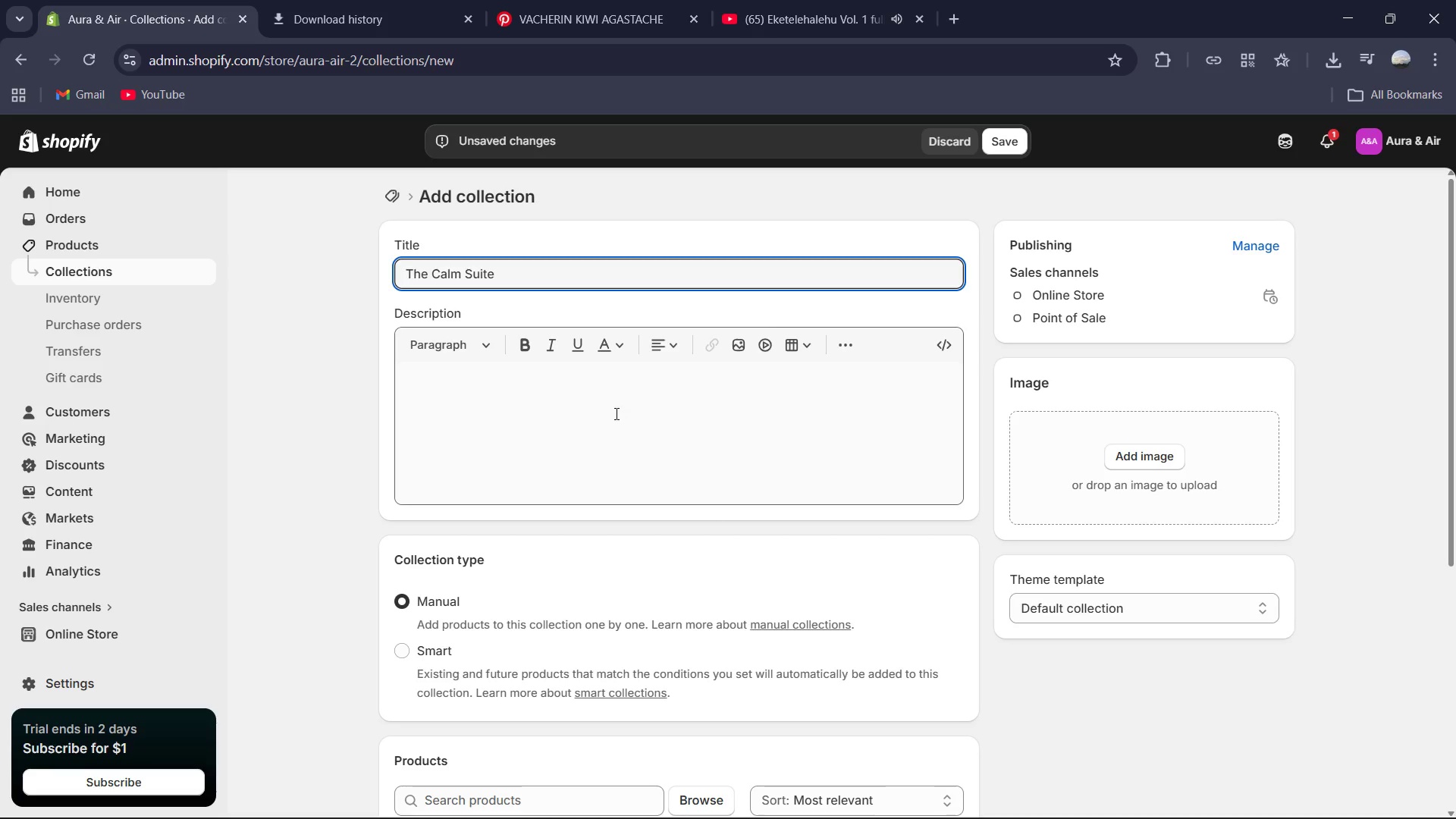 
left_click([607, 409])
 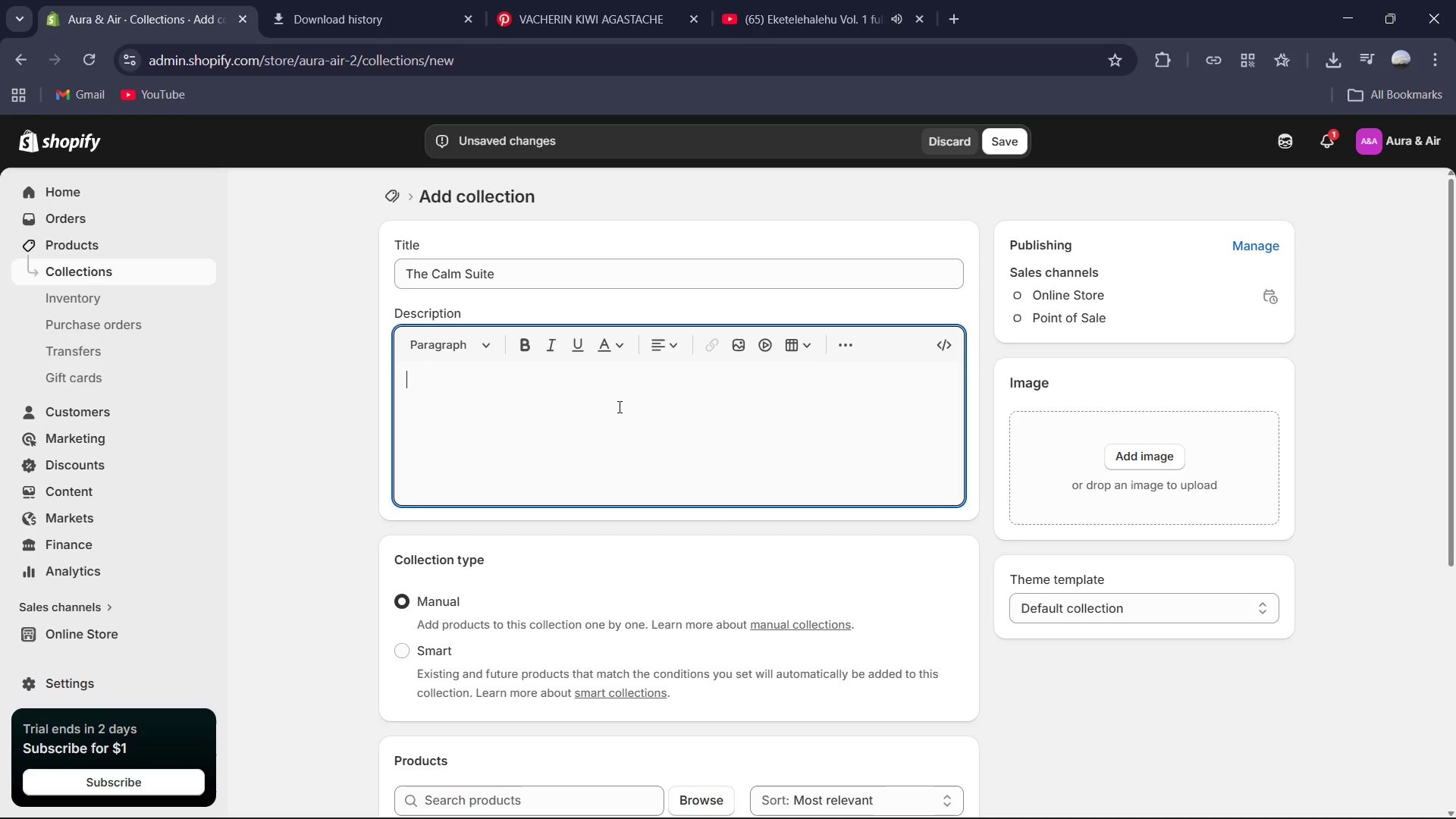 
type(A return to the quite. The Calm Suite is a curated expeirnce designed to lower the ambinet noise of the day )
key(Backspace)
type(. We have selected our most ether)
key(Backspace)
key(Backspace)
type(re)
key(Backspace)
key(Backspace)
type(ereal)
 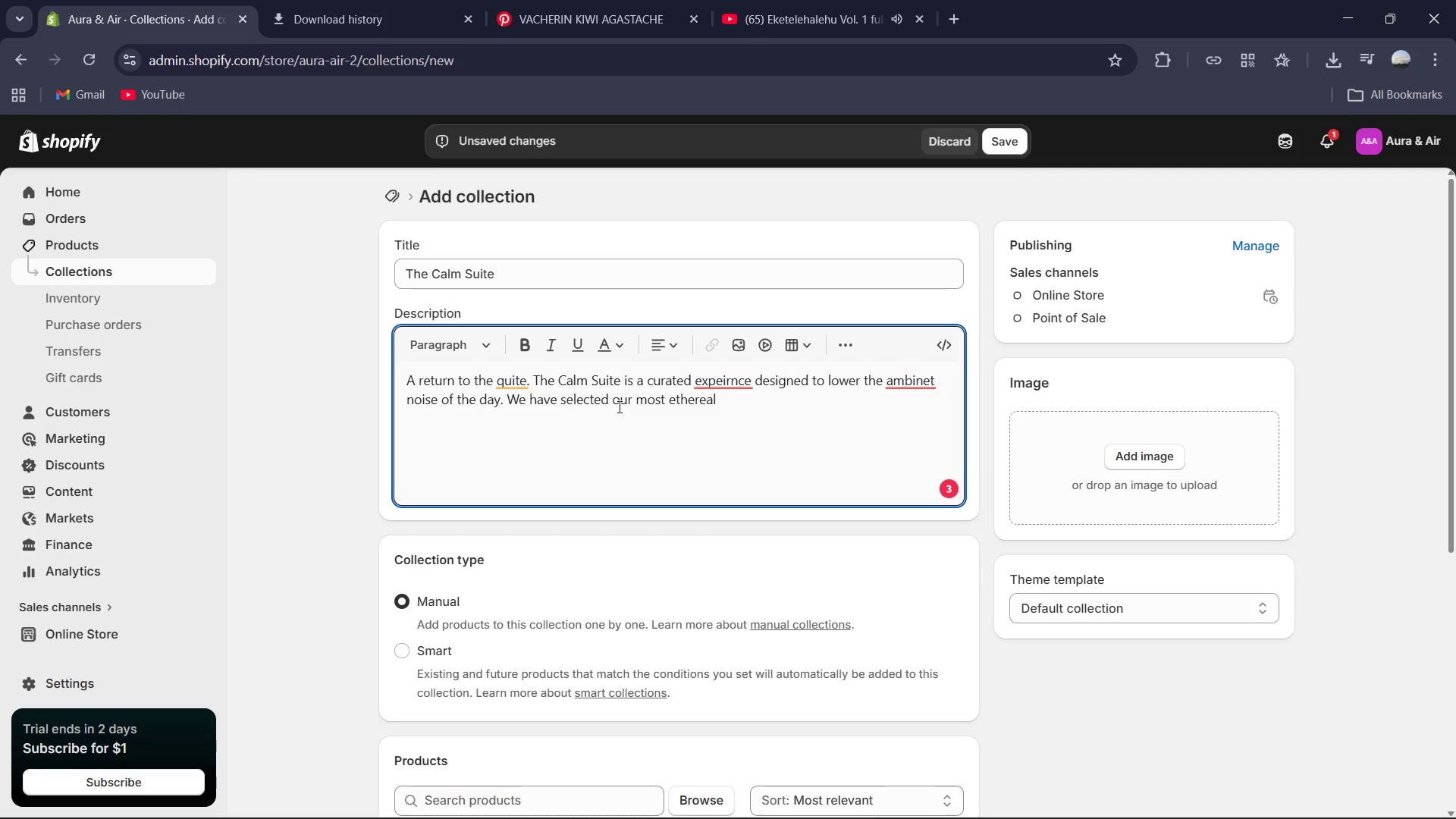 
type( botanical infusions-including Damask rose, wild violet and mountain sage-to create a flavor profile that flavors subtely over intensity. These pieces are intended for the "Blue Hour )
key(Backspace)
type(, " where the act of slow consumption becomes a mediative practive )
key(Backspace)
type(. Transition from the chaos of the day into a state of atmospheric tranquility )
key(Backspace)
type(.)
 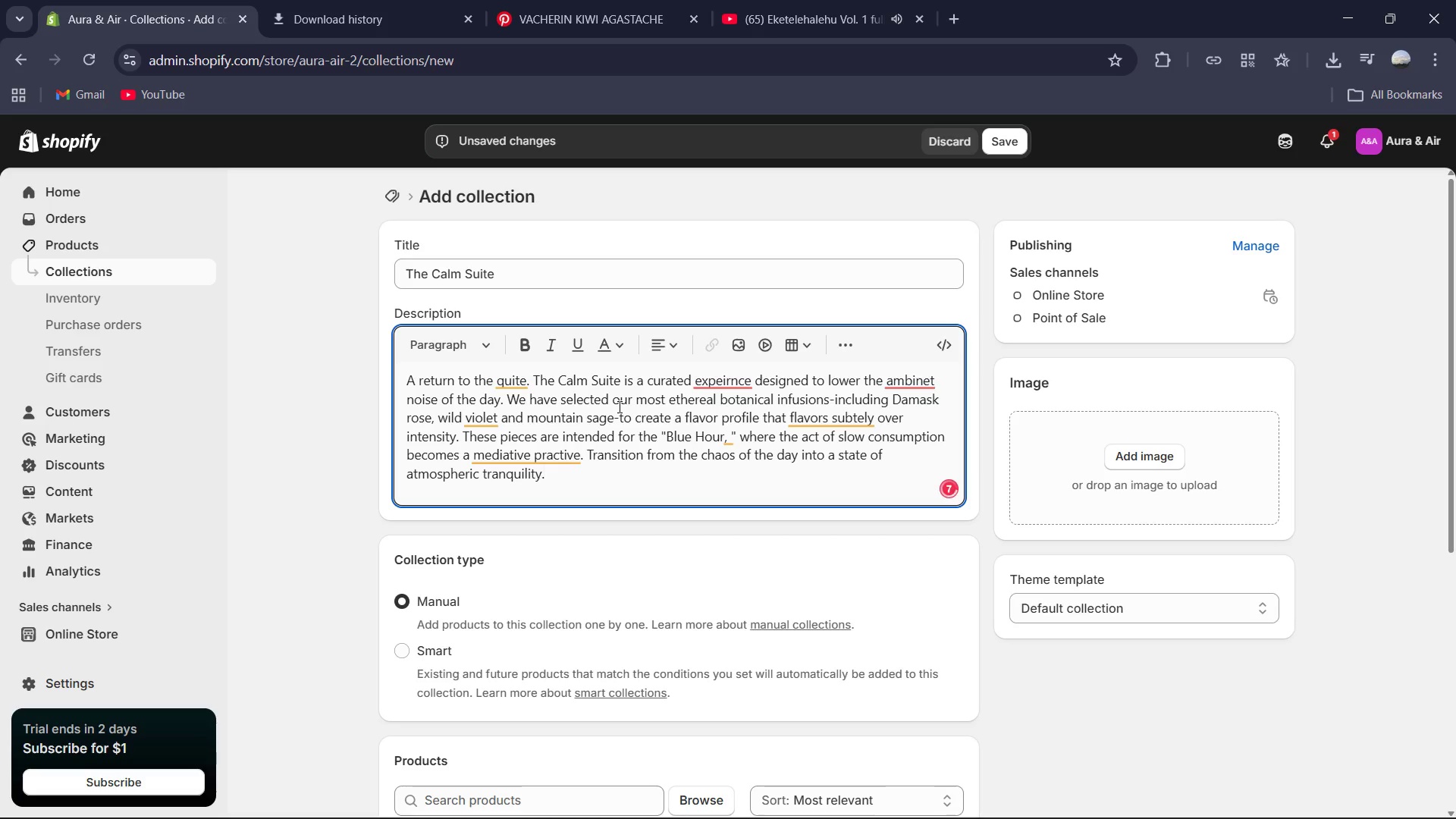 
left_click([562, 454])
 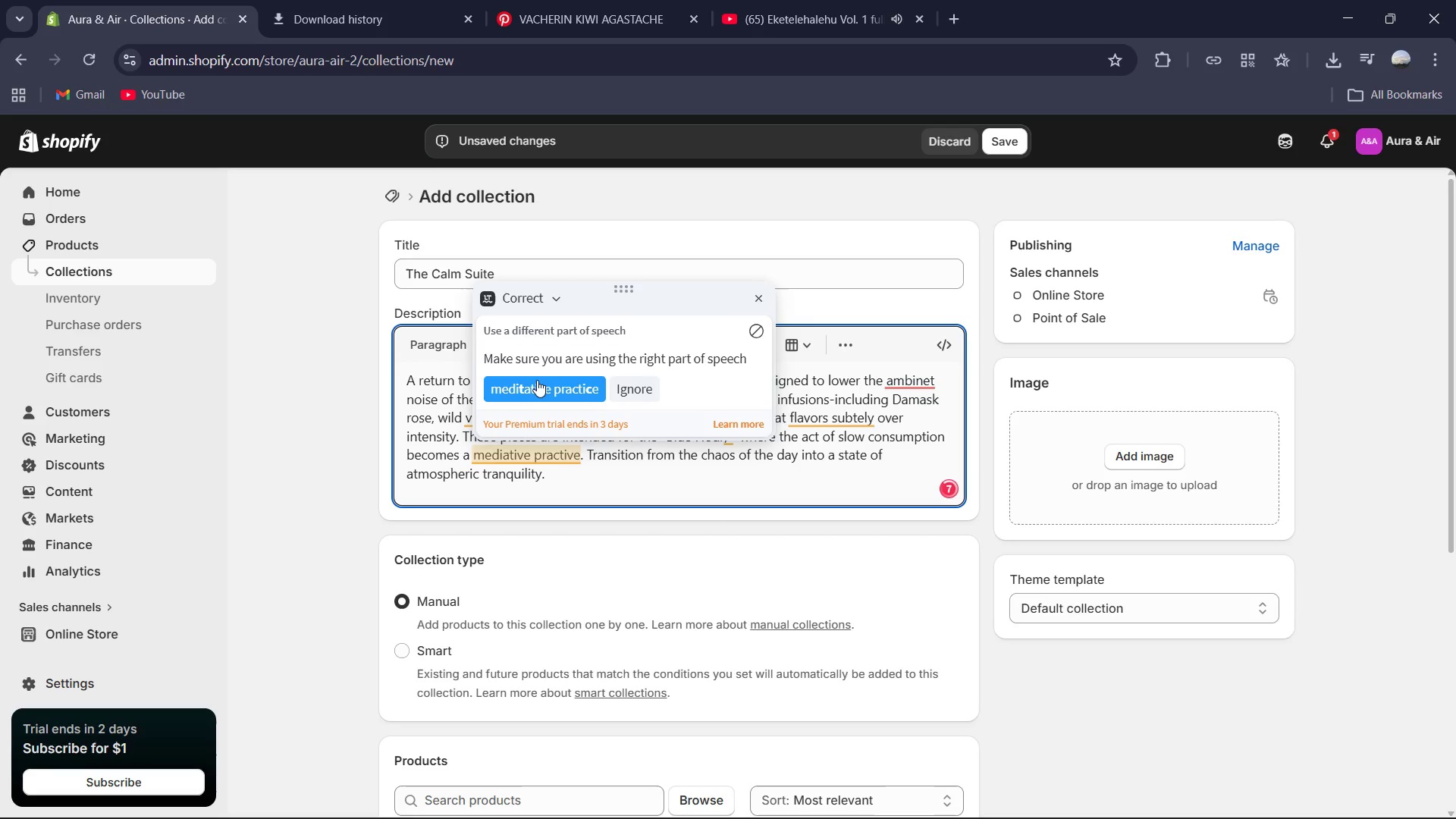 
left_click([540, 383])
 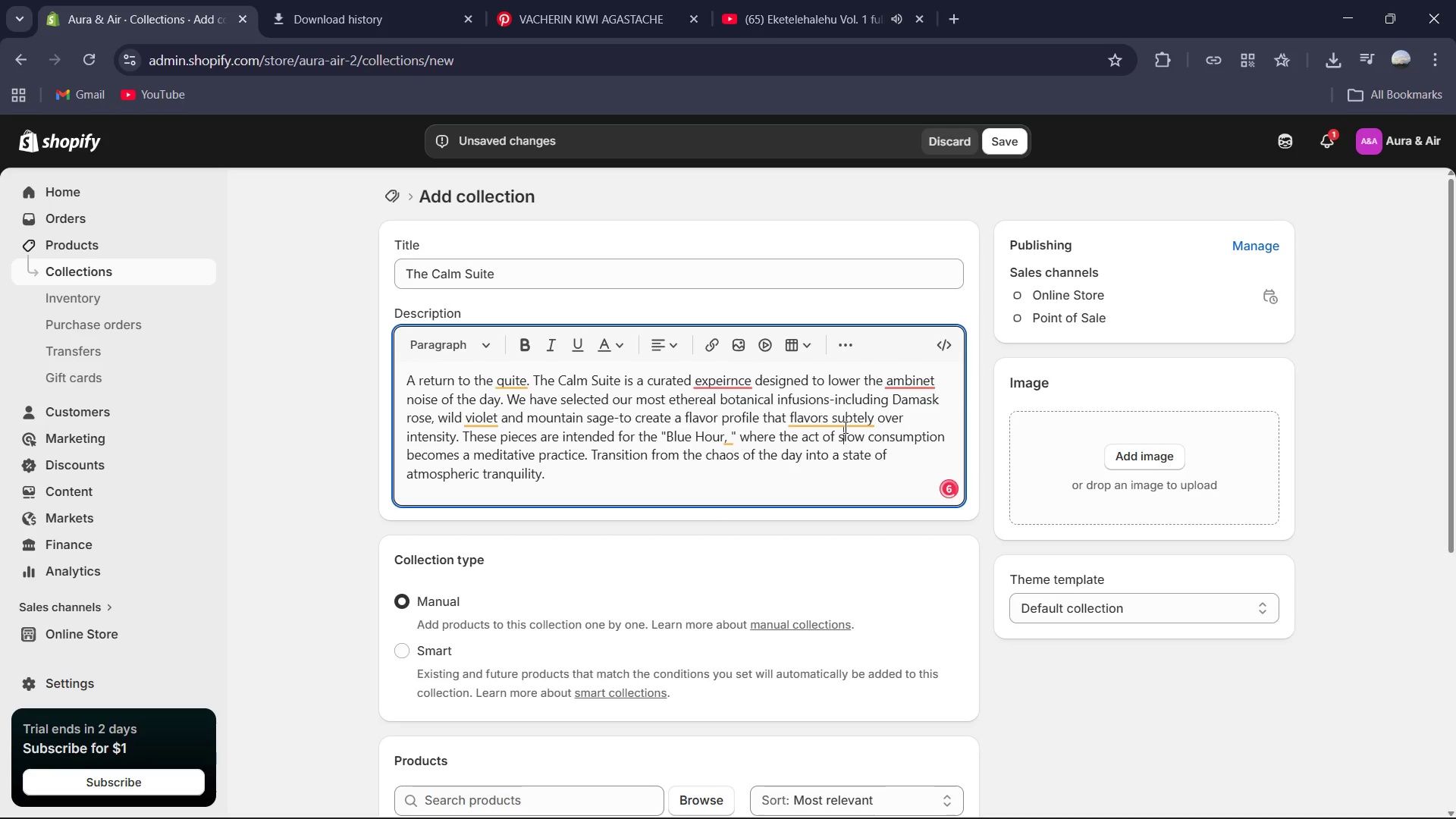 
double_click([841, 412])
 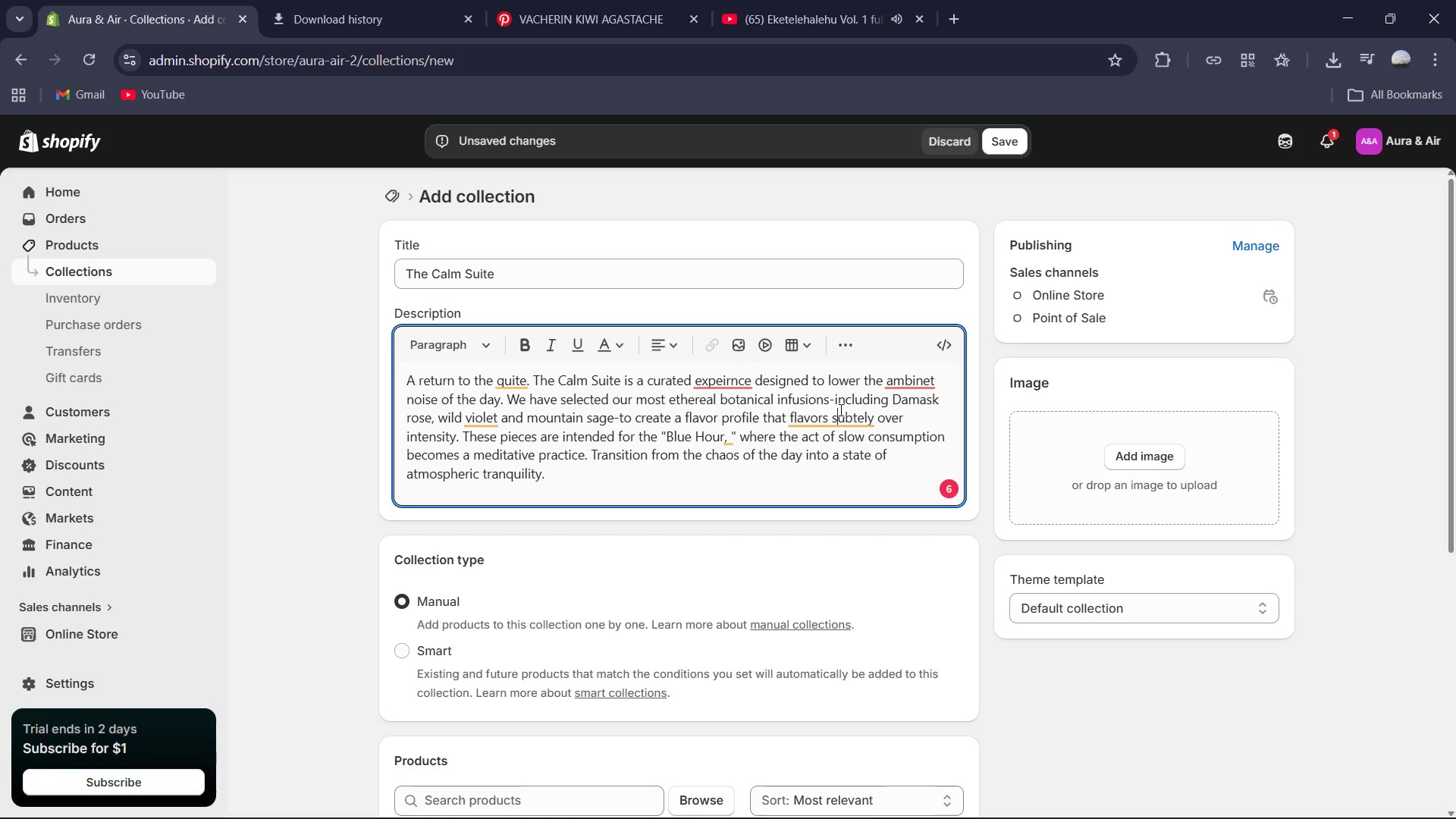 
triple_click([839, 410])
 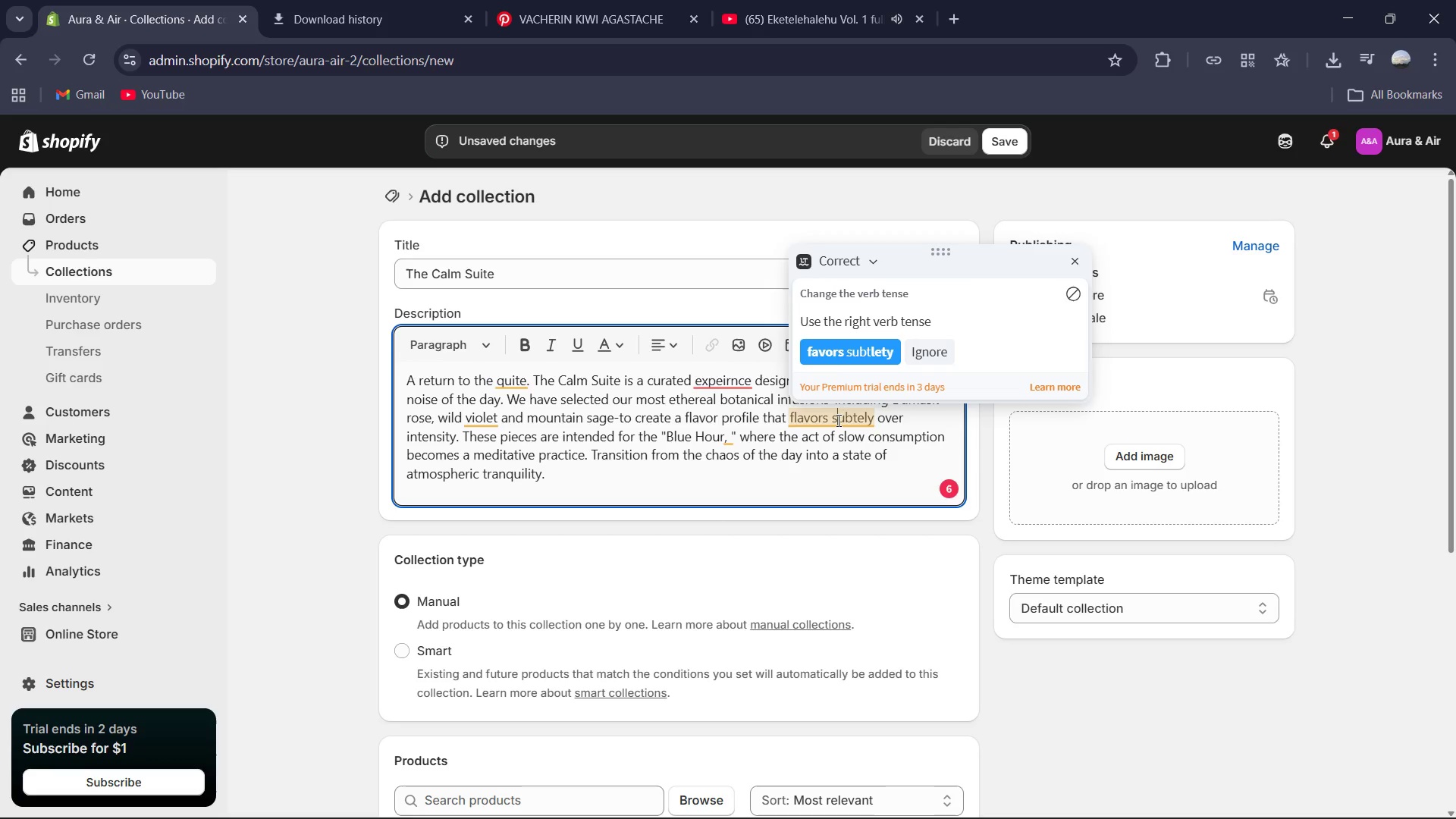 
left_click([833, 350])
 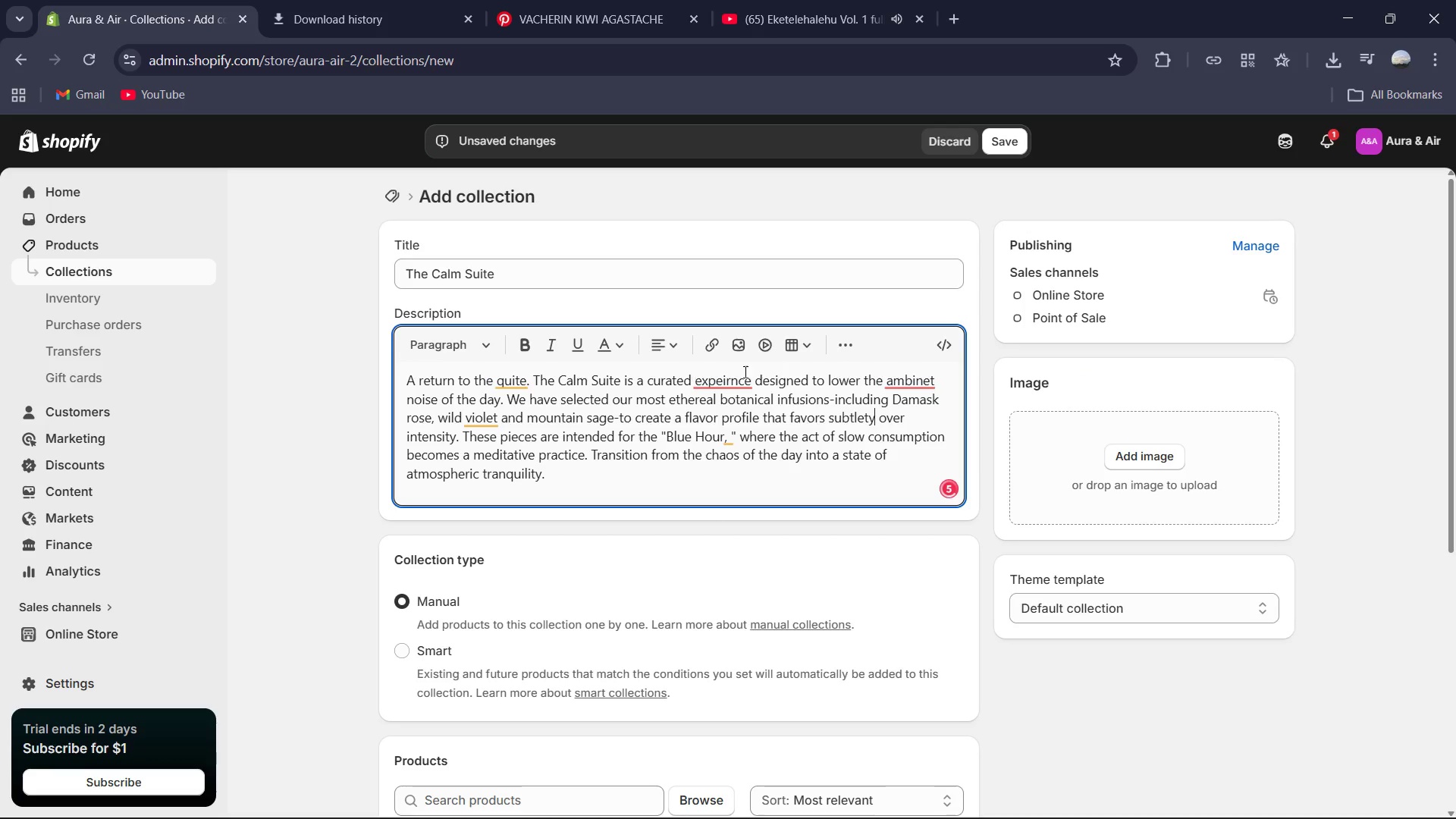 
left_click([744, 373])
 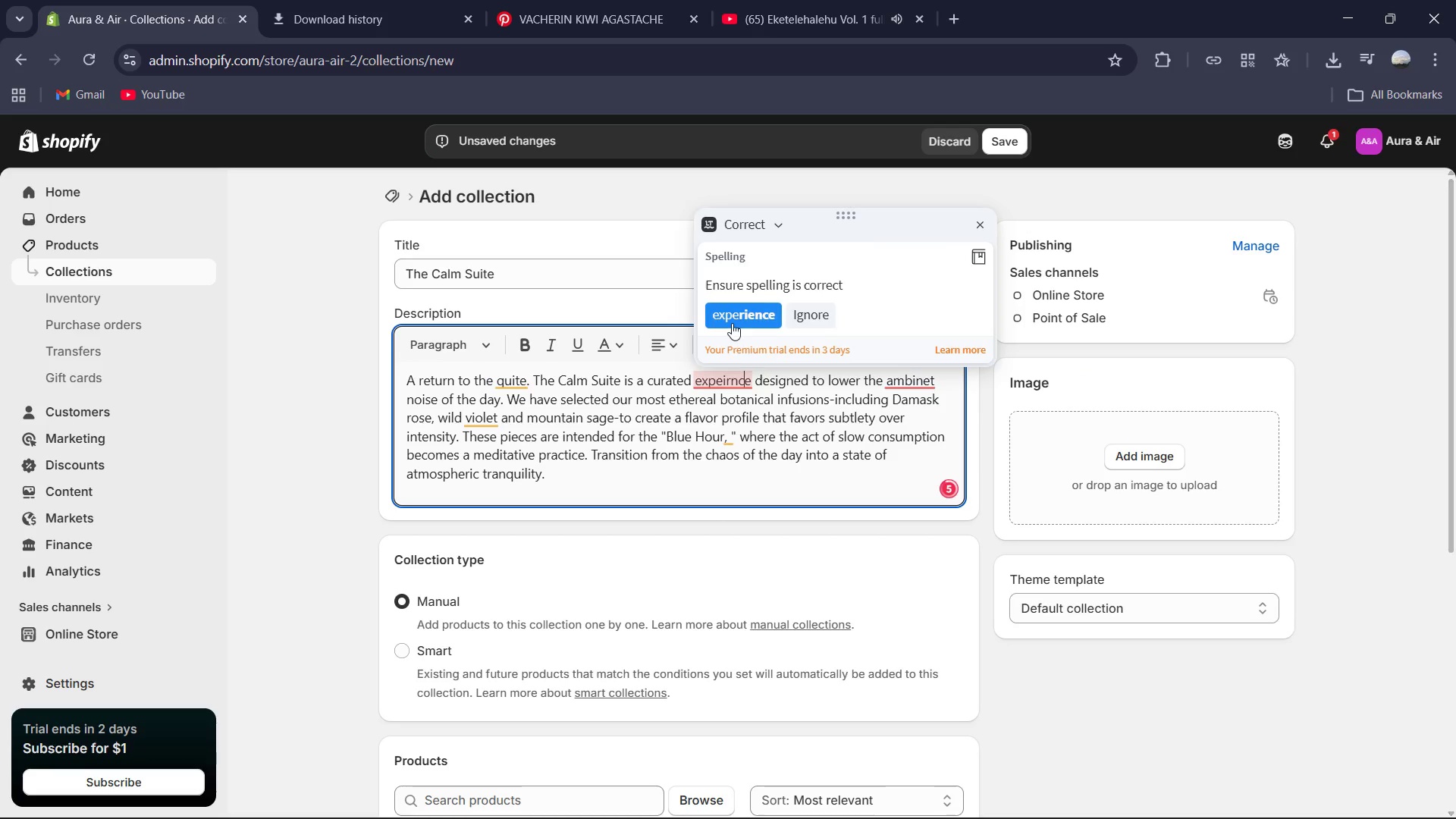 
left_click([732, 323])
 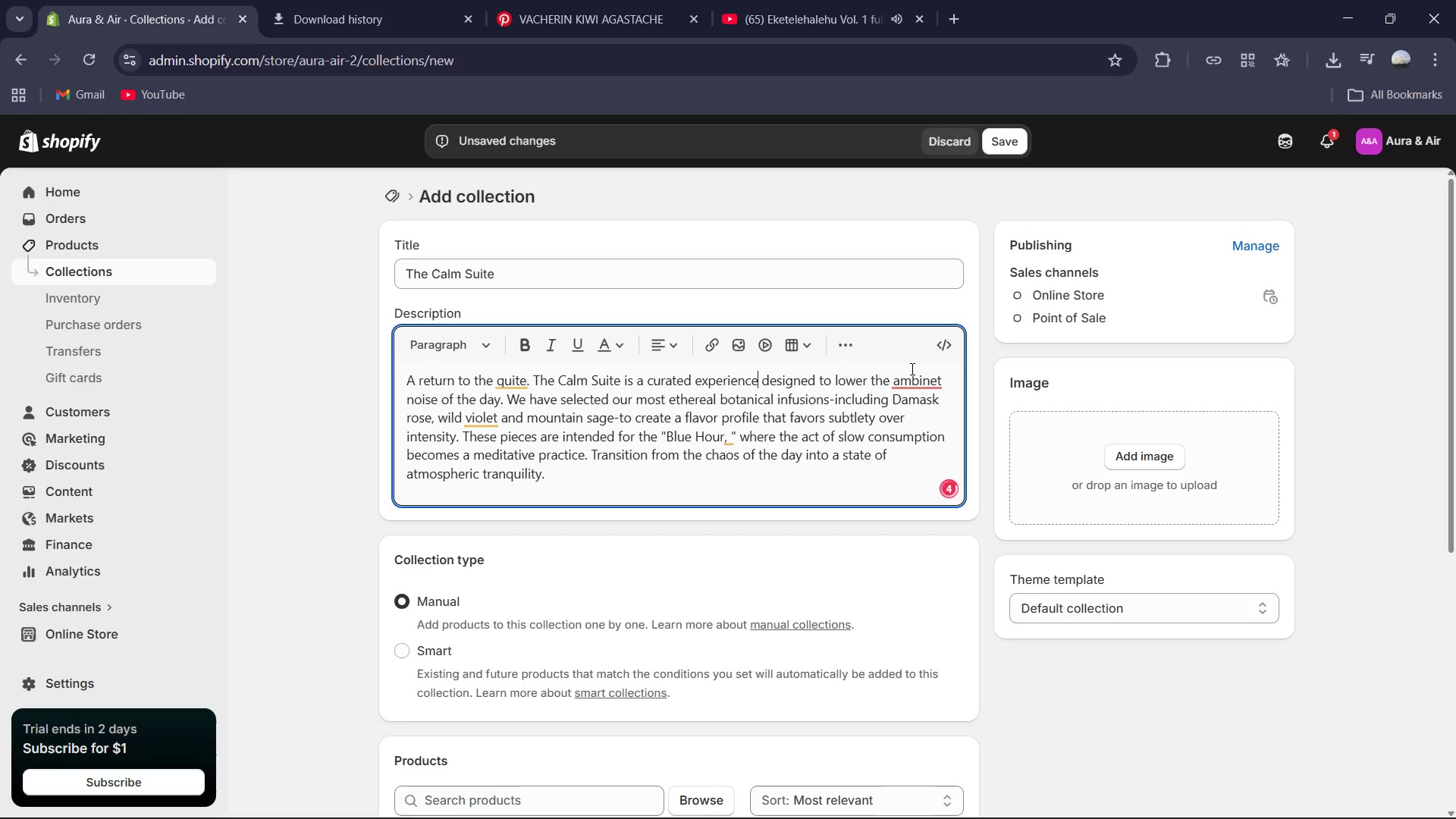 
left_click([911, 369])
 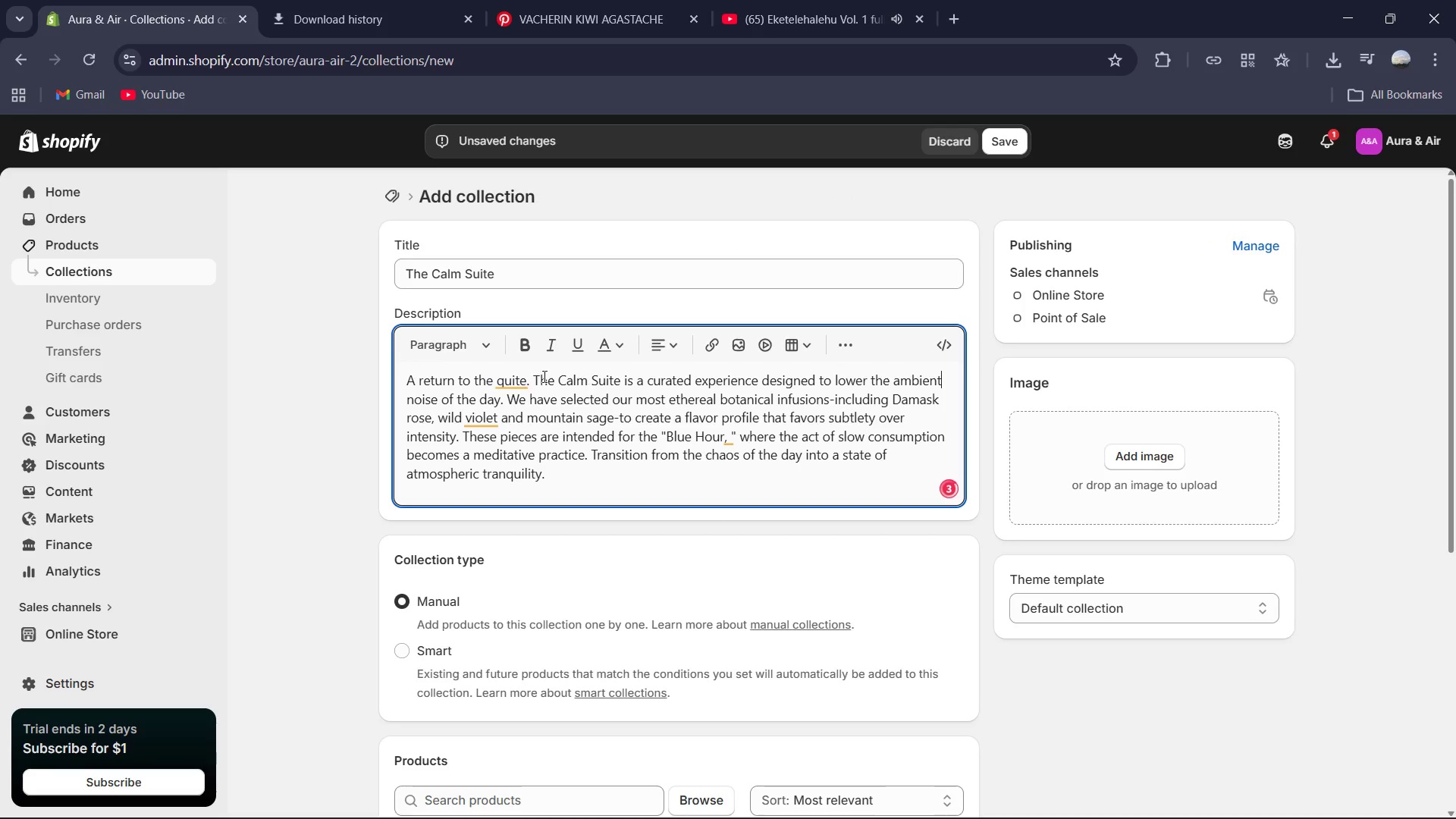 
left_click([516, 379])
 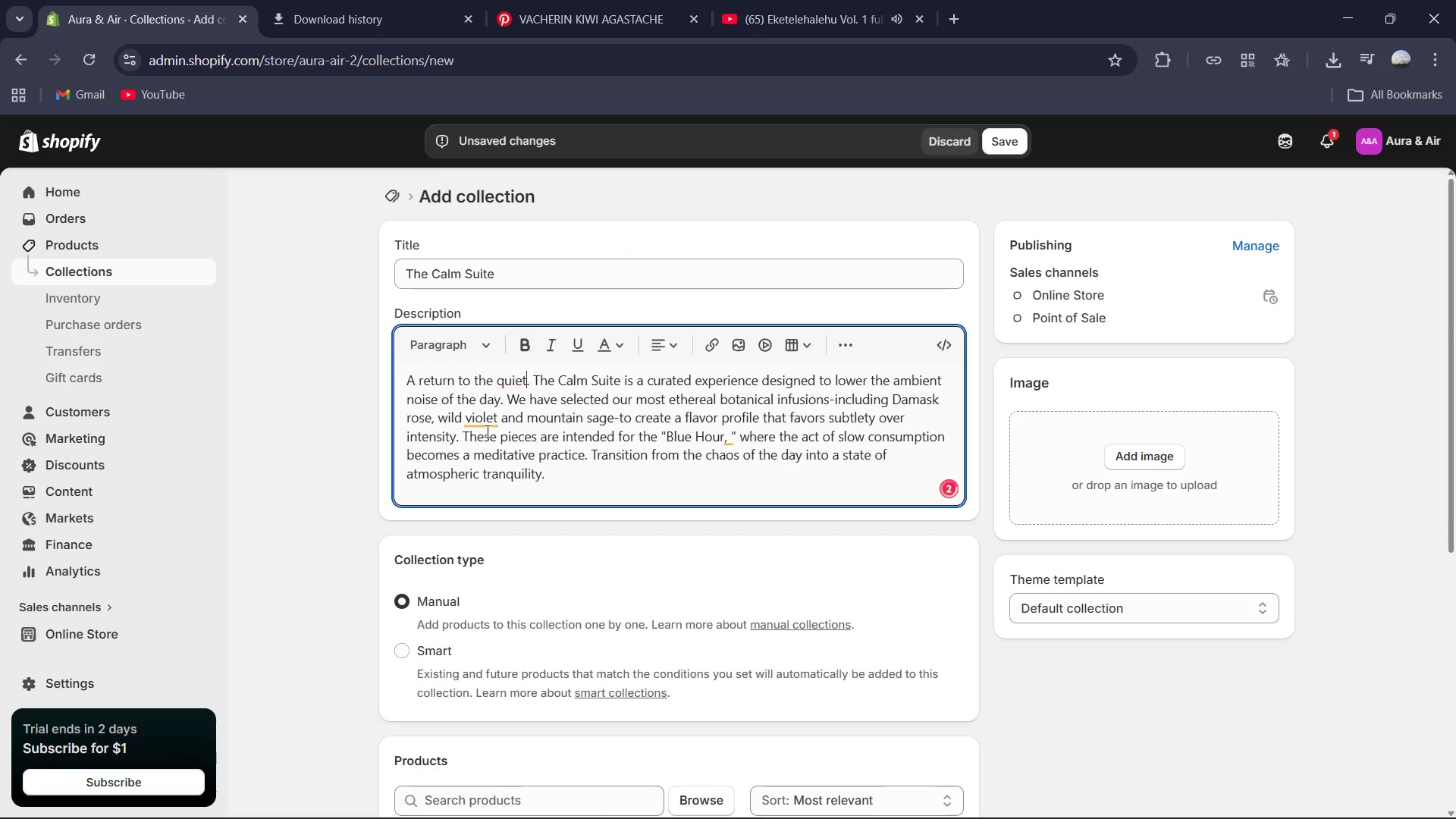 
left_click([488, 417])
 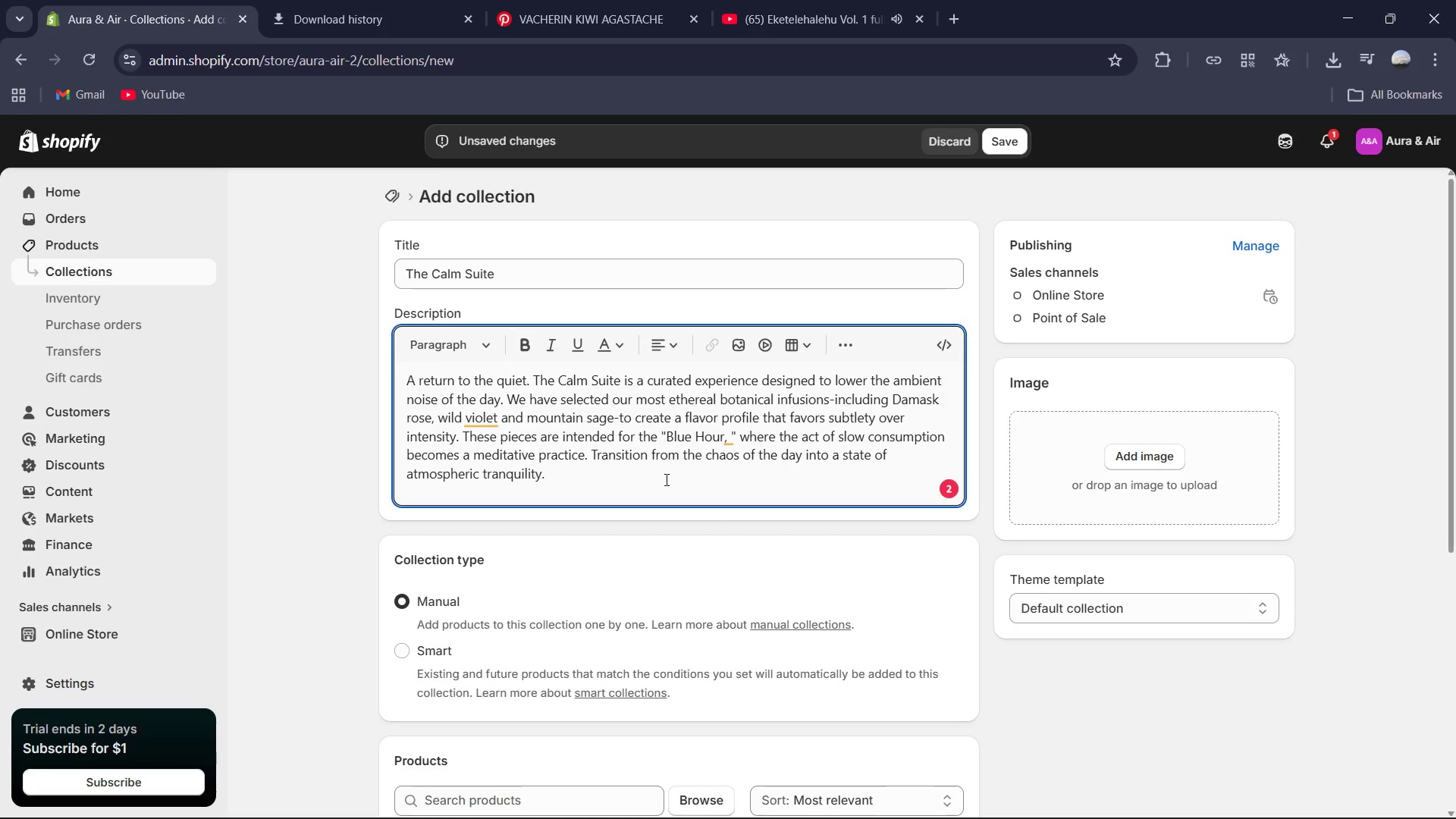 
scroll: coordinate [717, 553], scroll_direction: down, amount: 1.0
 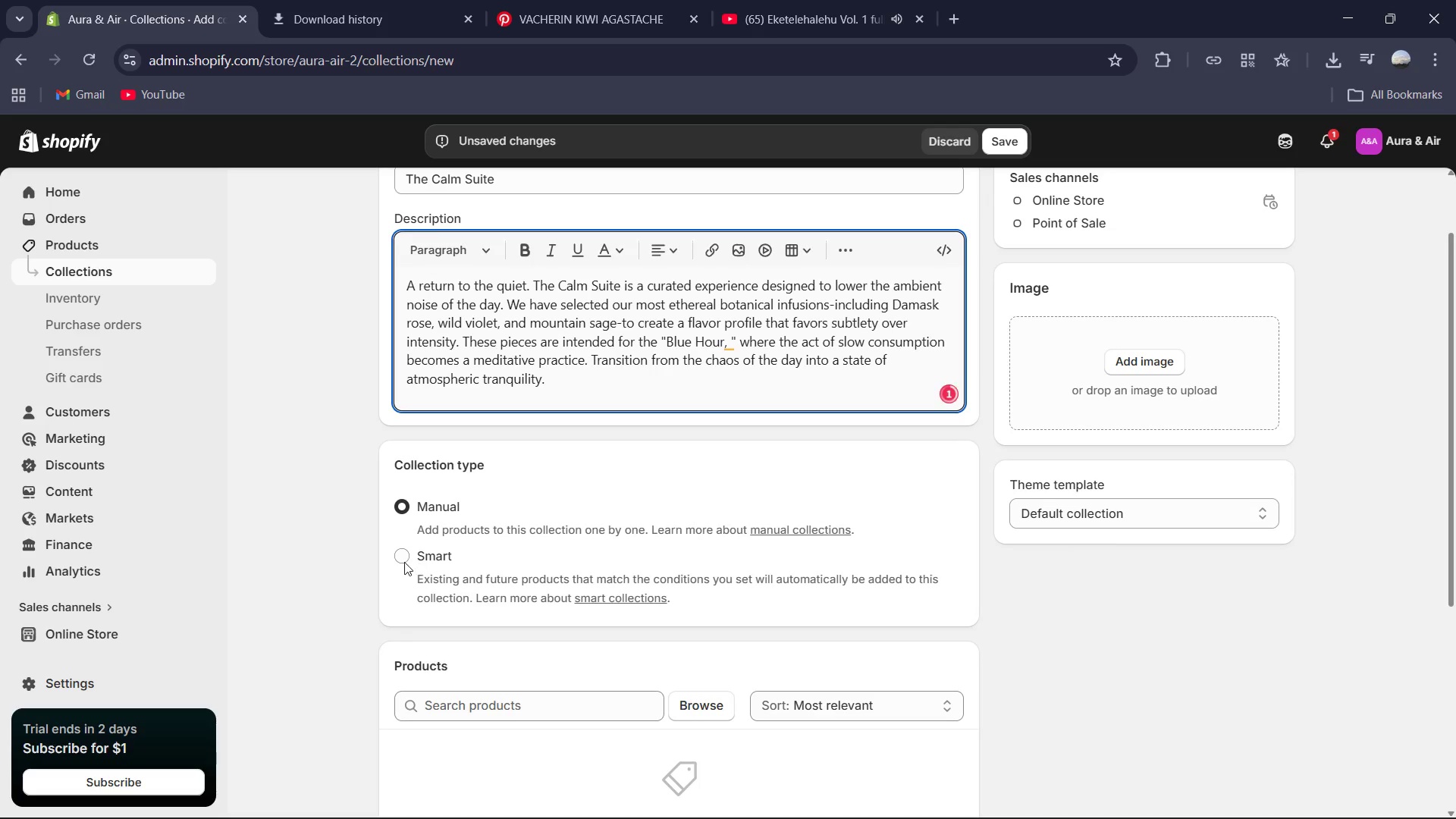 
left_click([404, 562])
 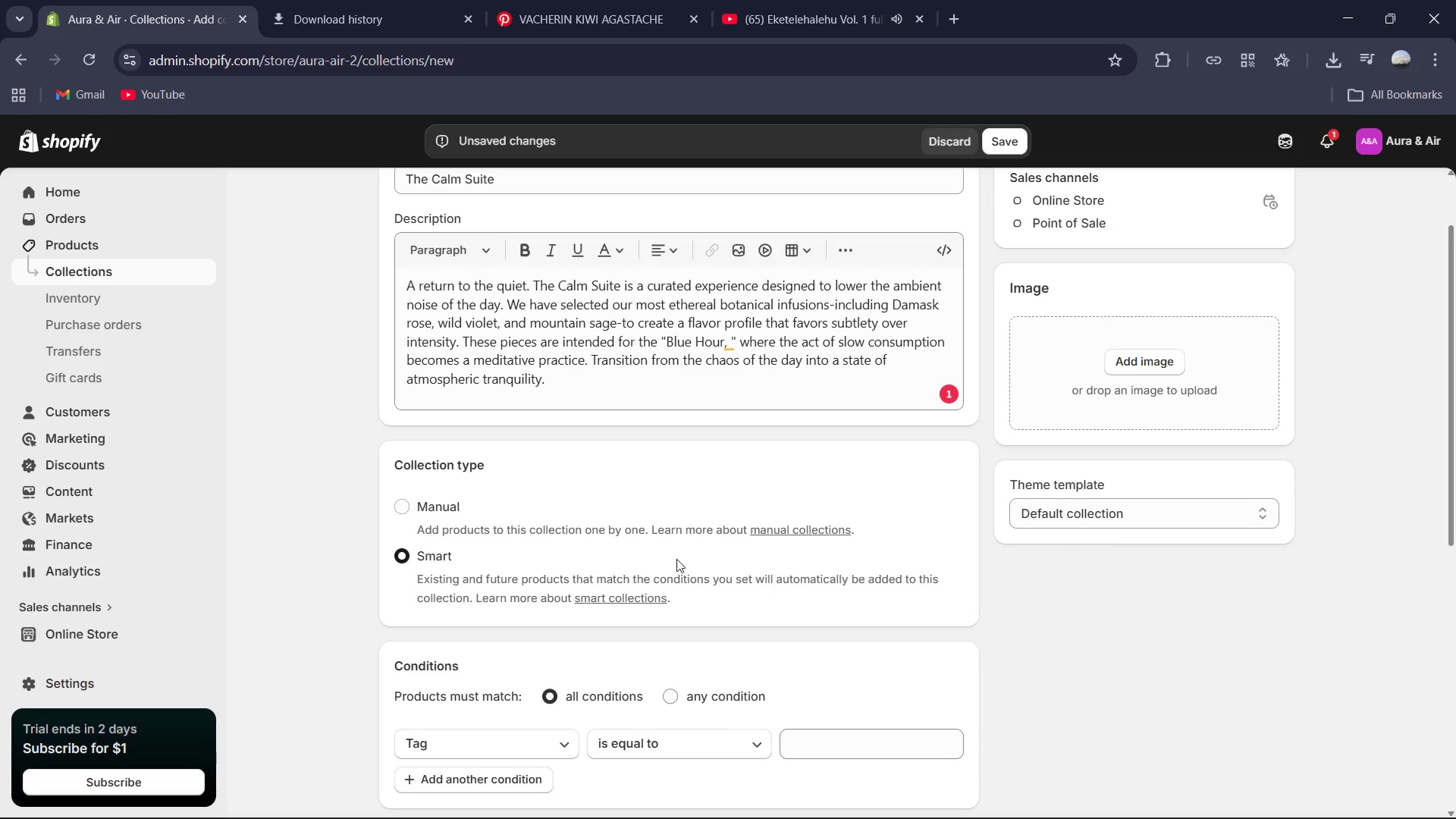 
scroll: coordinate [683, 559], scroll_direction: down, amount: 1.0
 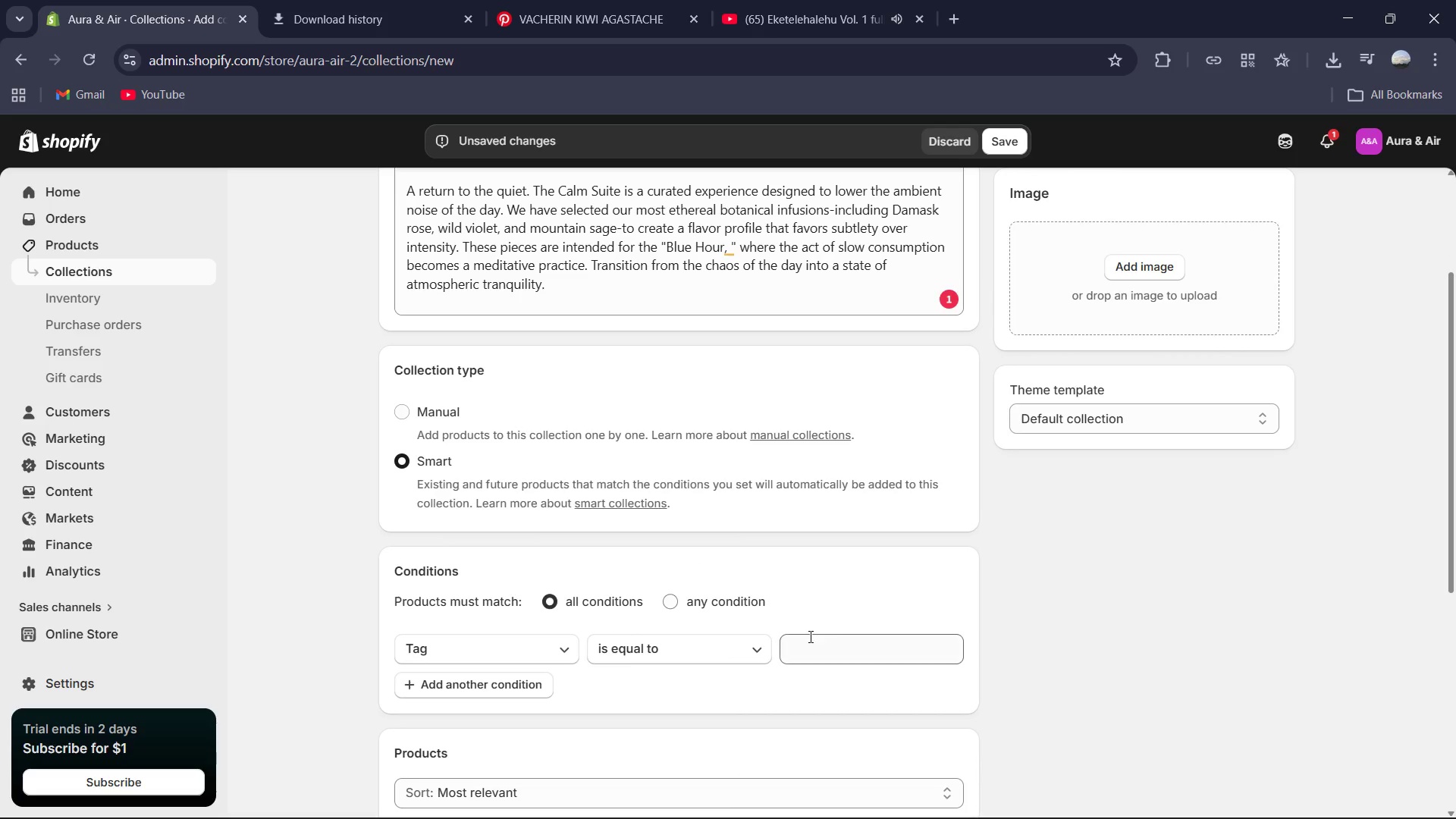 
left_click([833, 647])
 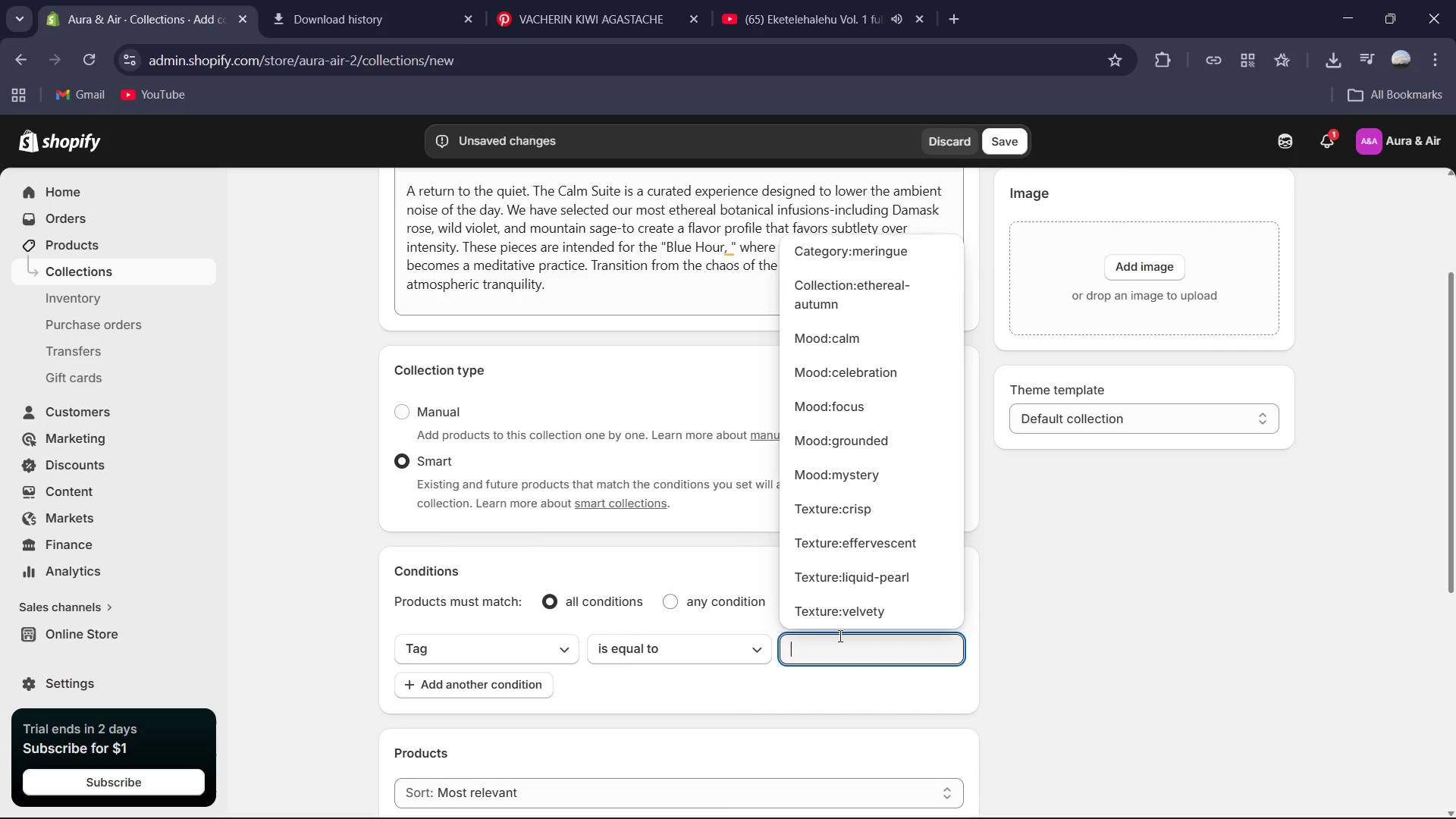 
type(Mood:)
 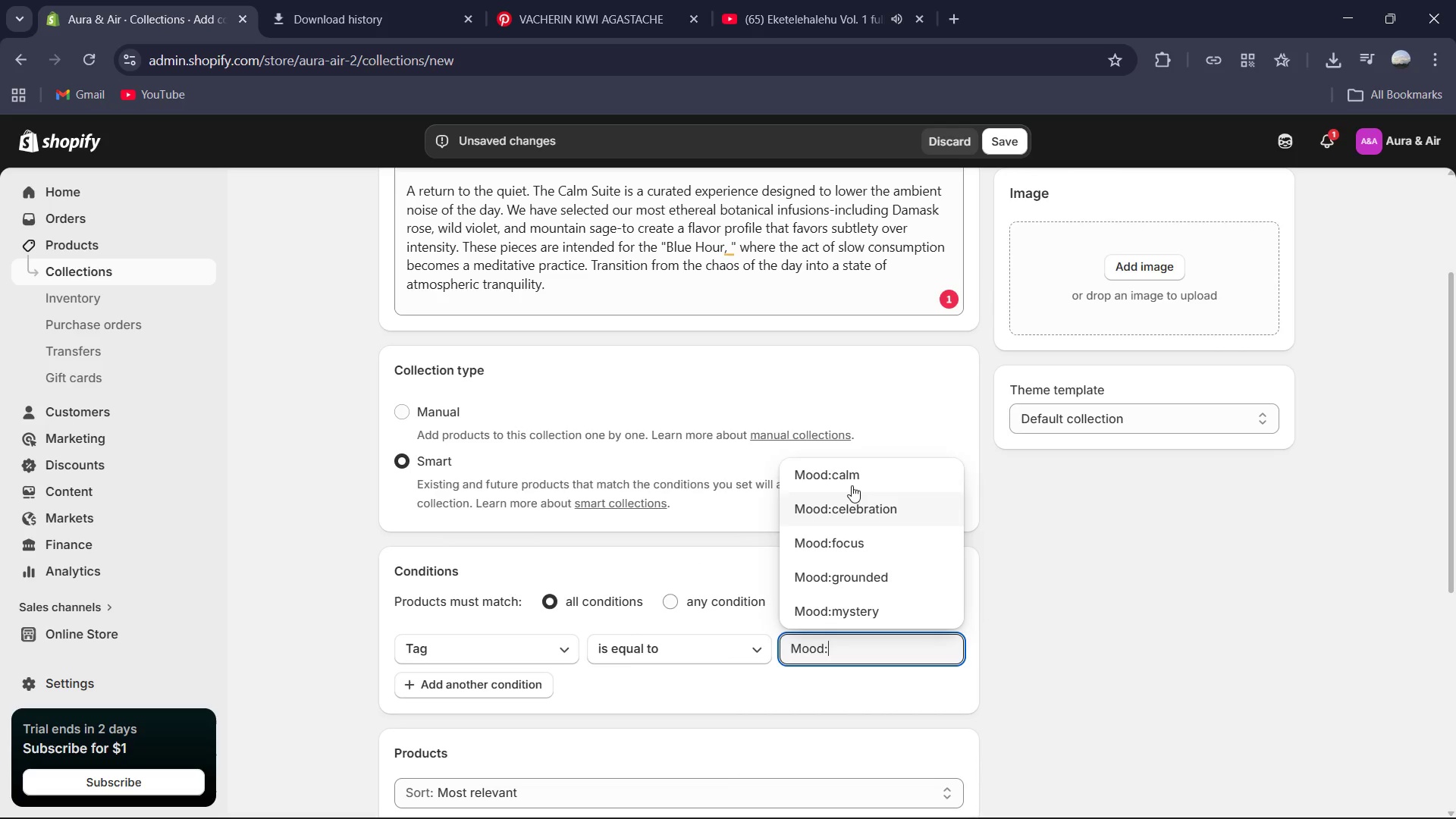 
left_click([858, 472])
 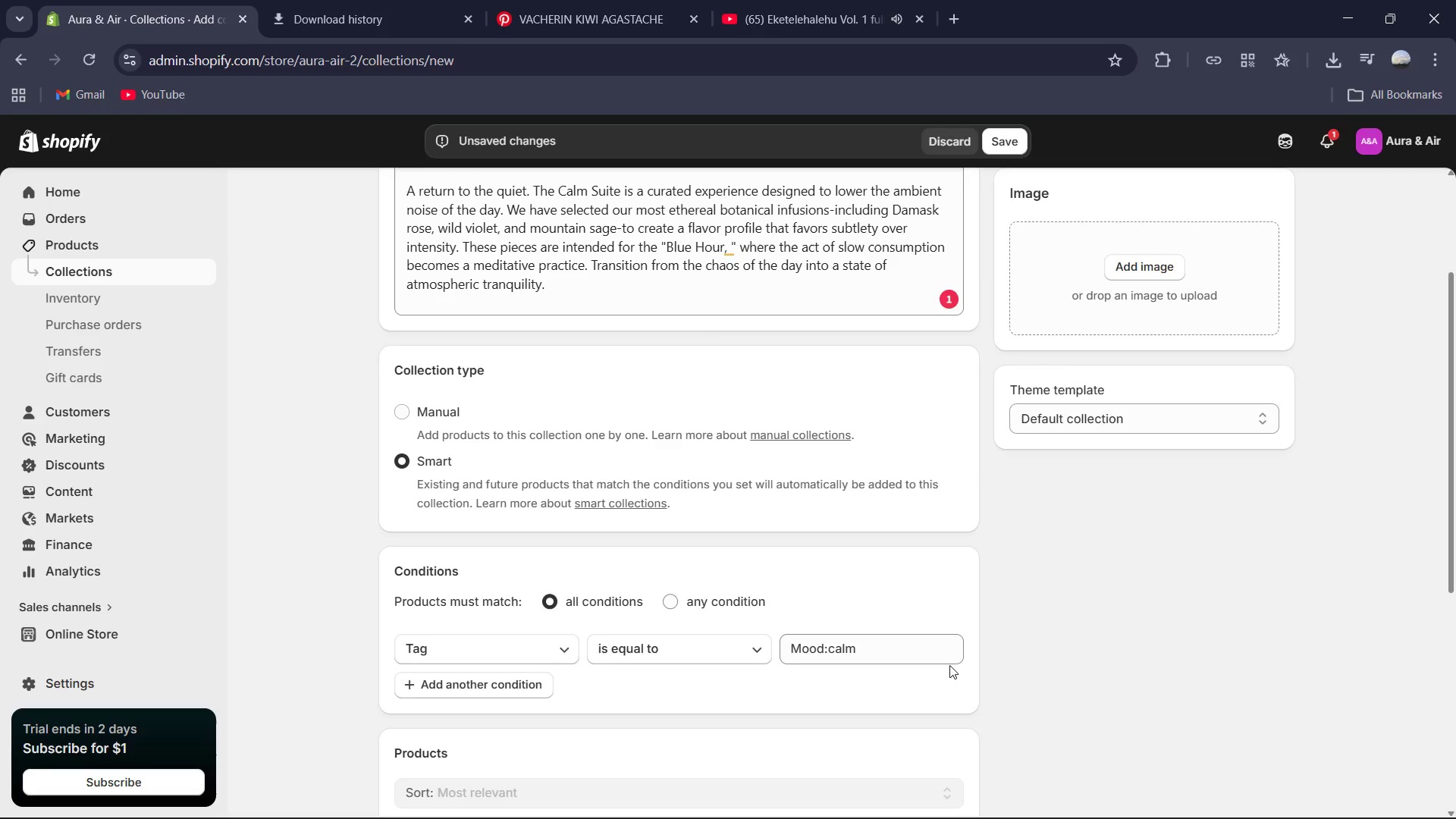 
scroll: coordinate [714, 663], scroll_direction: down, amount: 5.0
 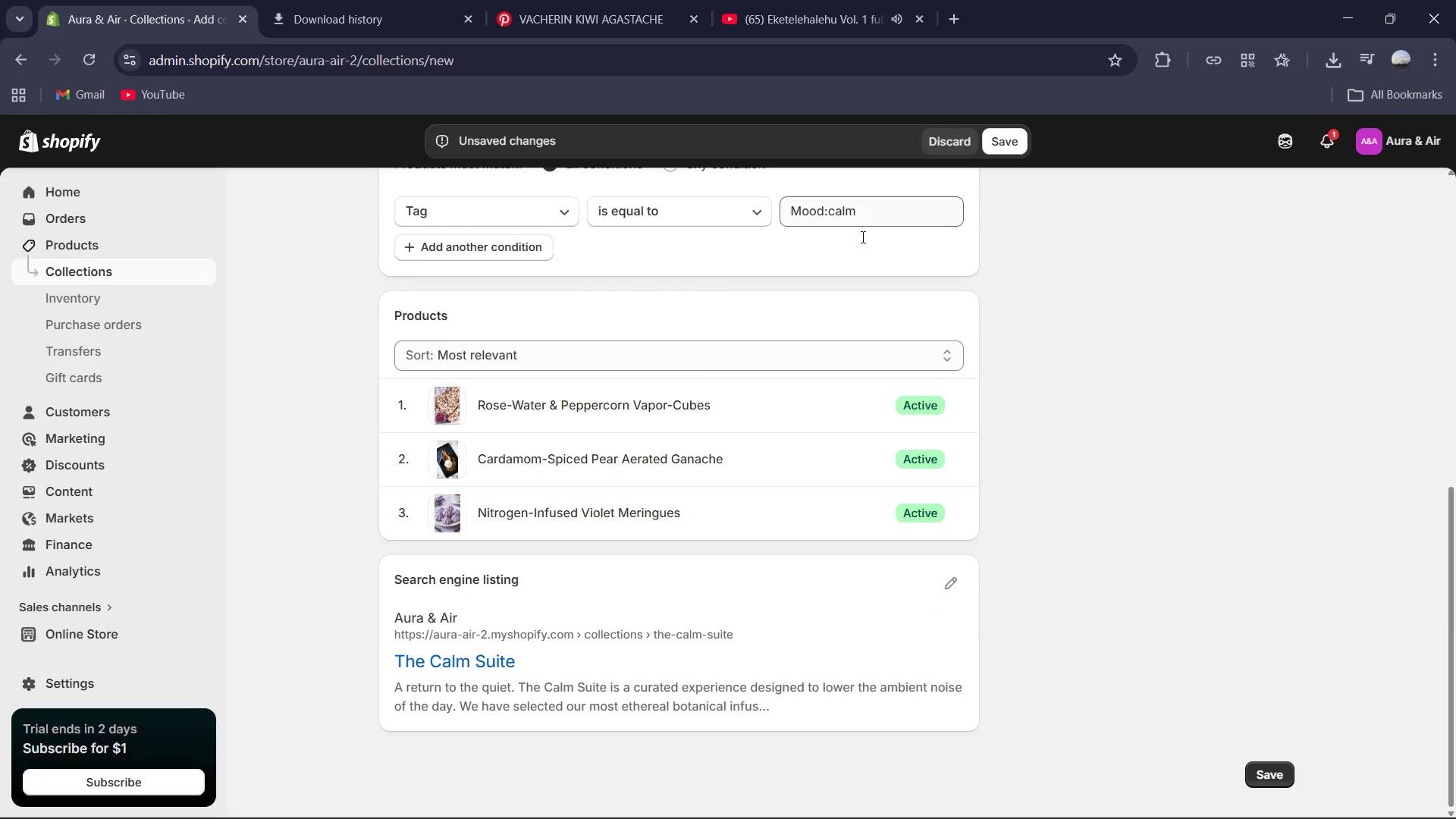 
scroll: coordinate [700, 356], scroll_direction: up, amount: 2.0
 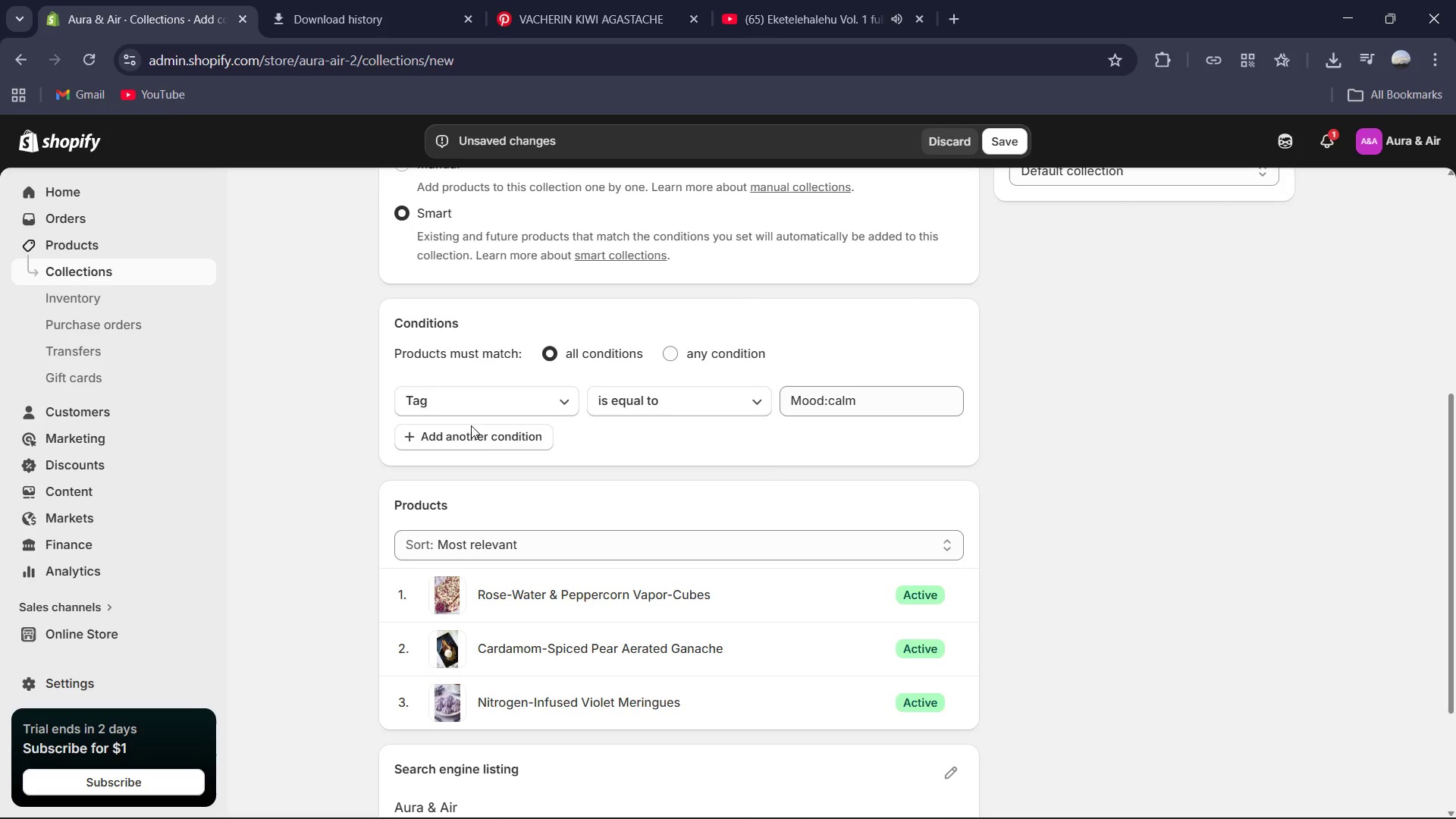 
left_click([479, 441])
 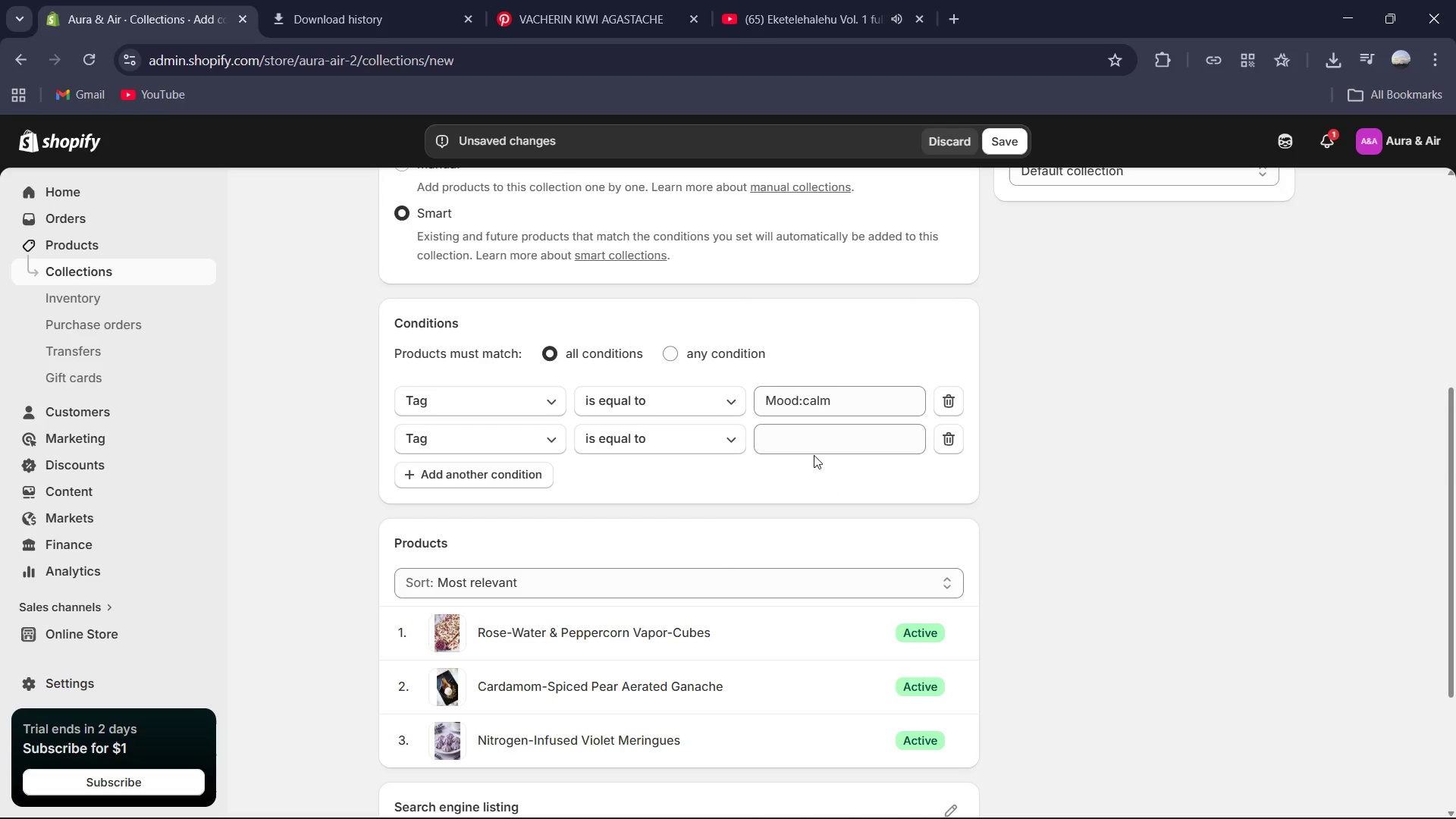 
double_click([812, 449])
 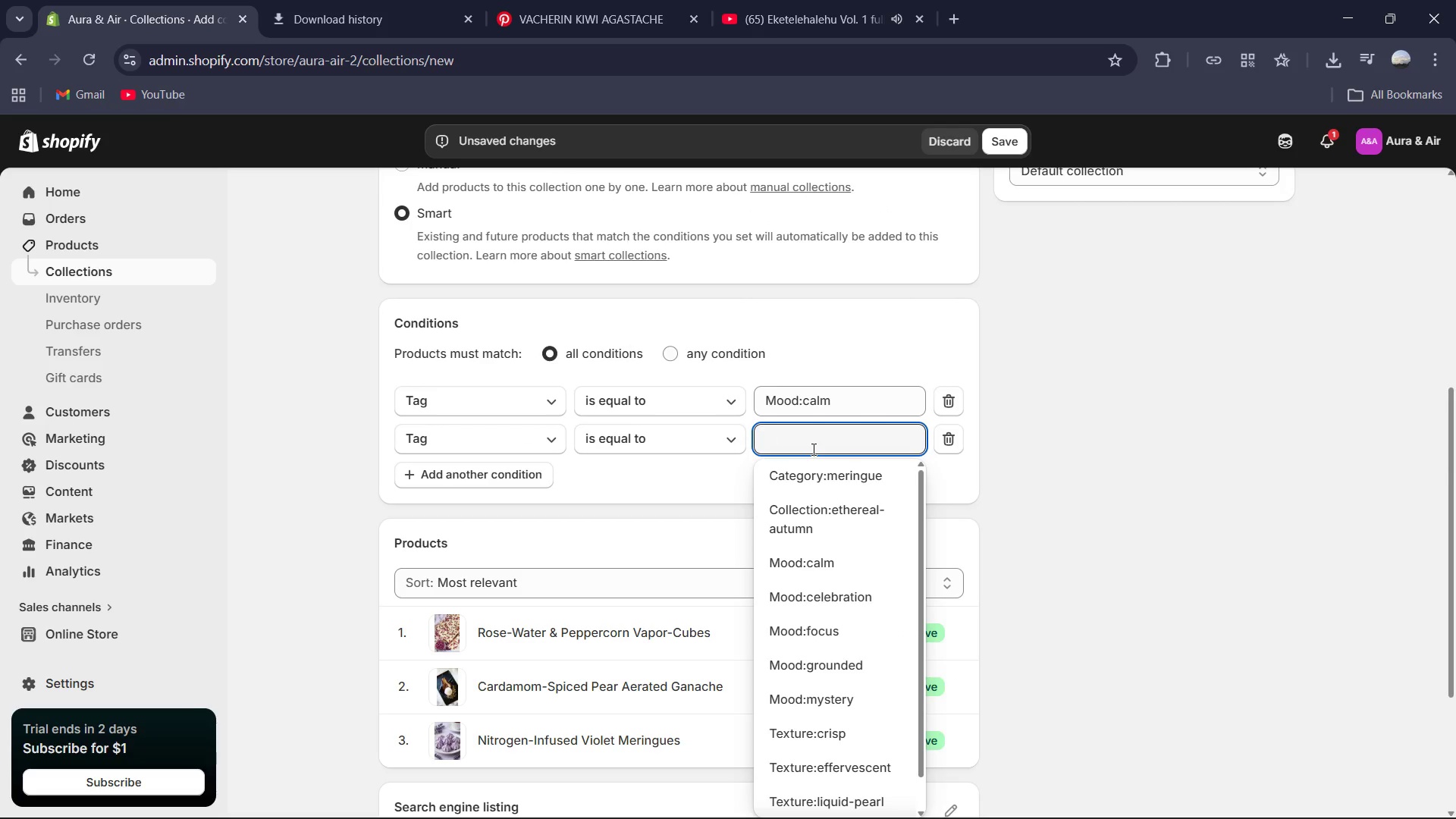 
type(Co)
 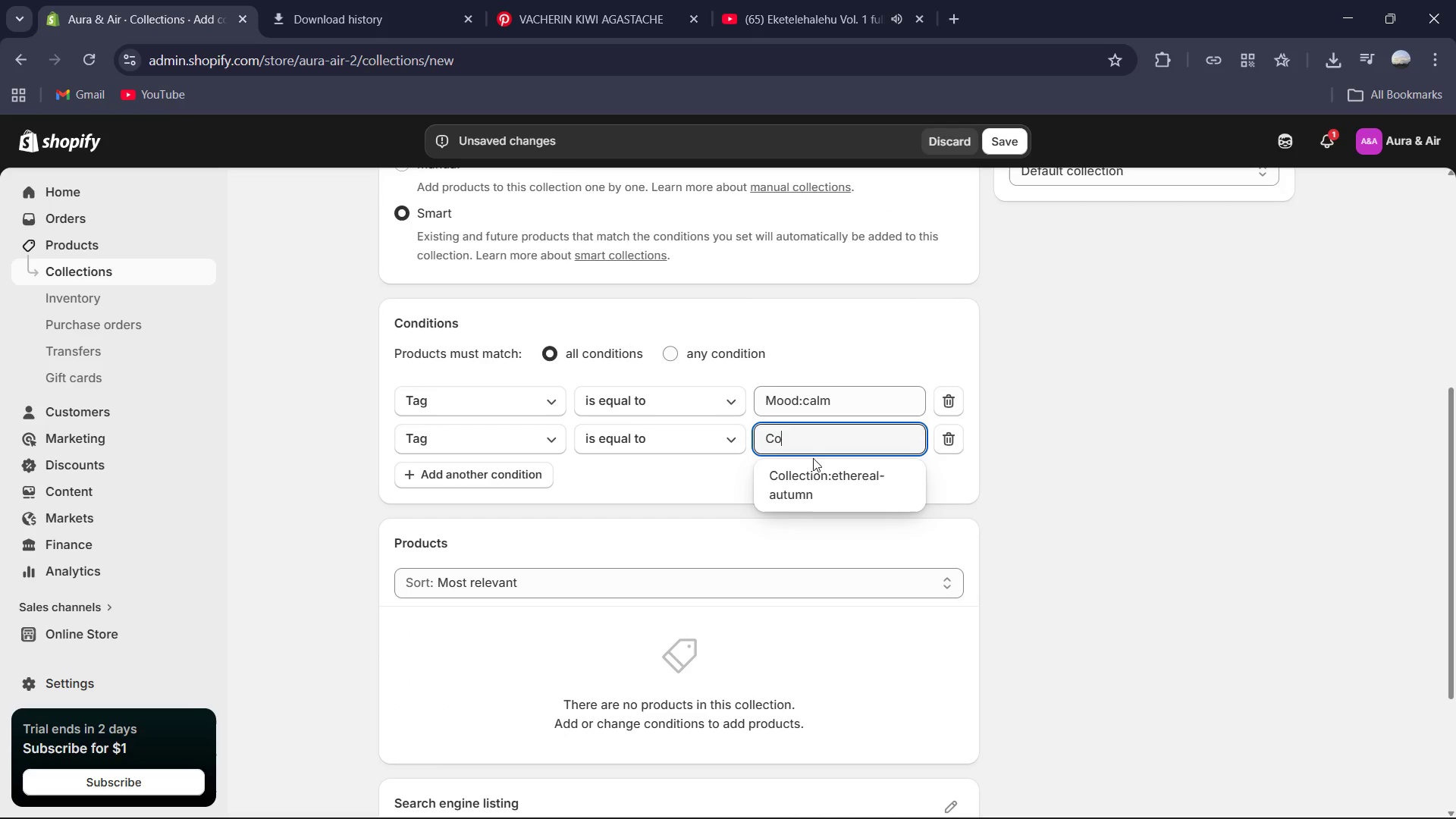 
left_click([815, 479])
 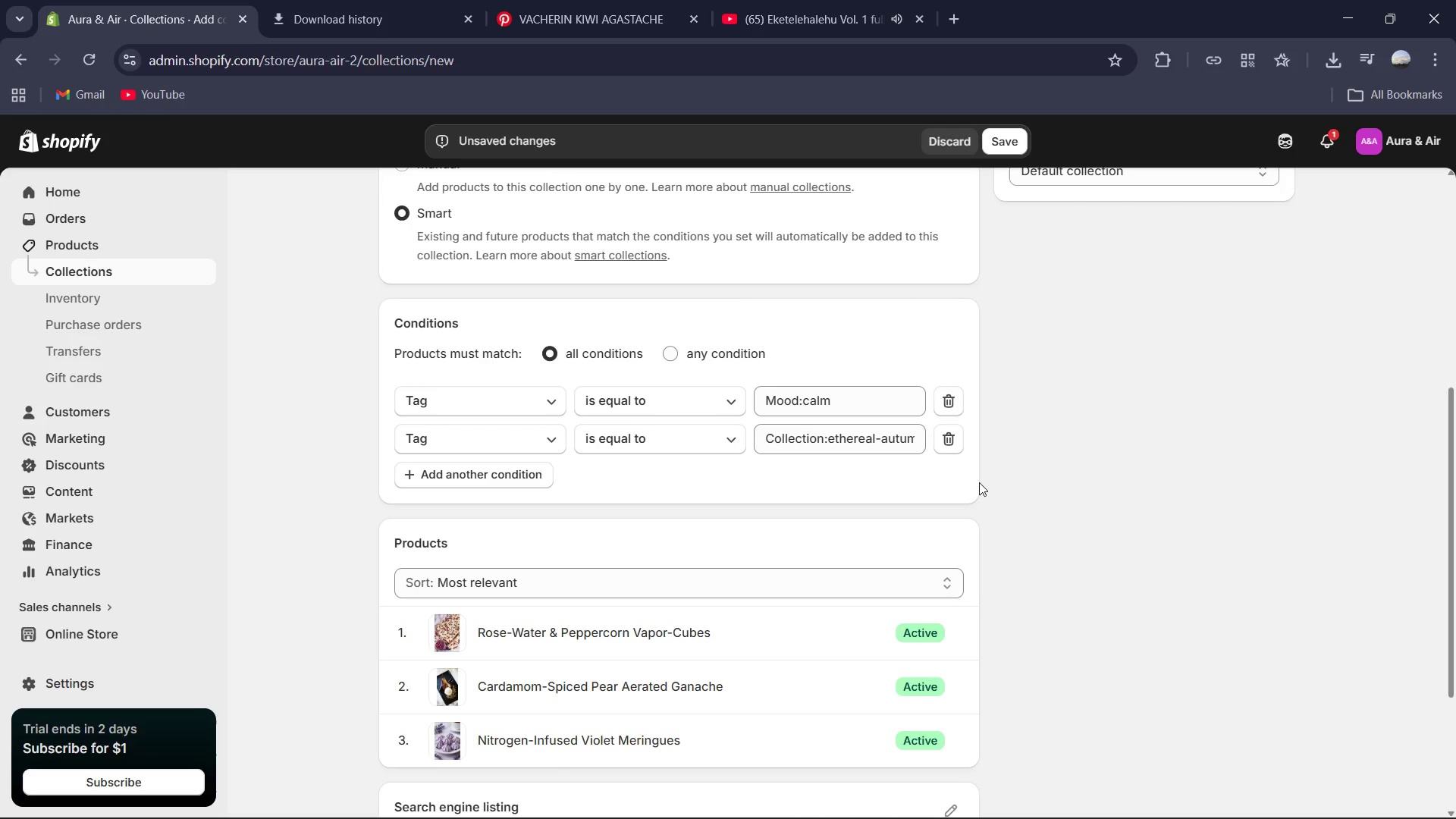 
scroll: coordinate [974, 483], scroll_direction: down, amount: 3.0
 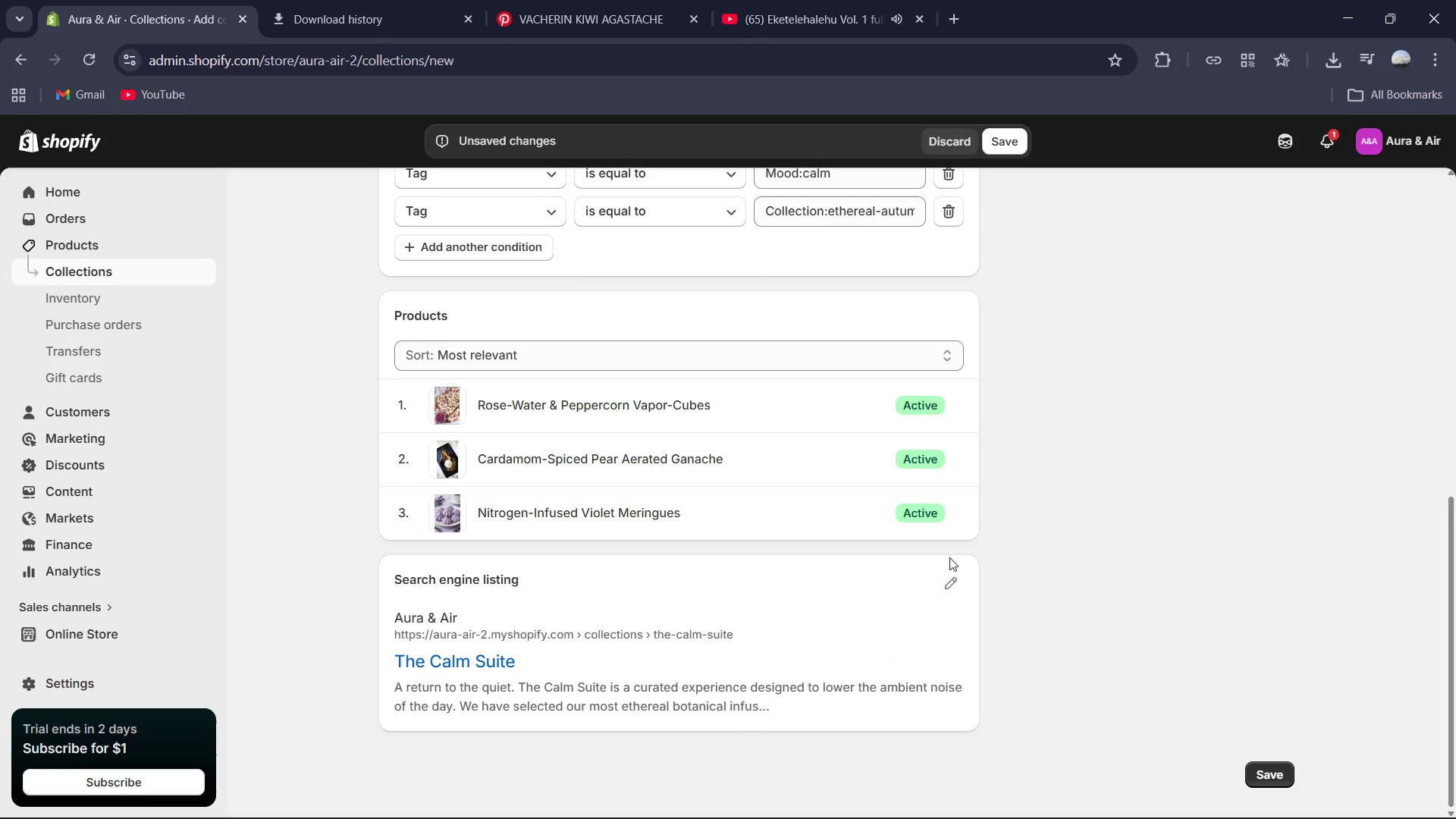 
left_click([951, 576])
 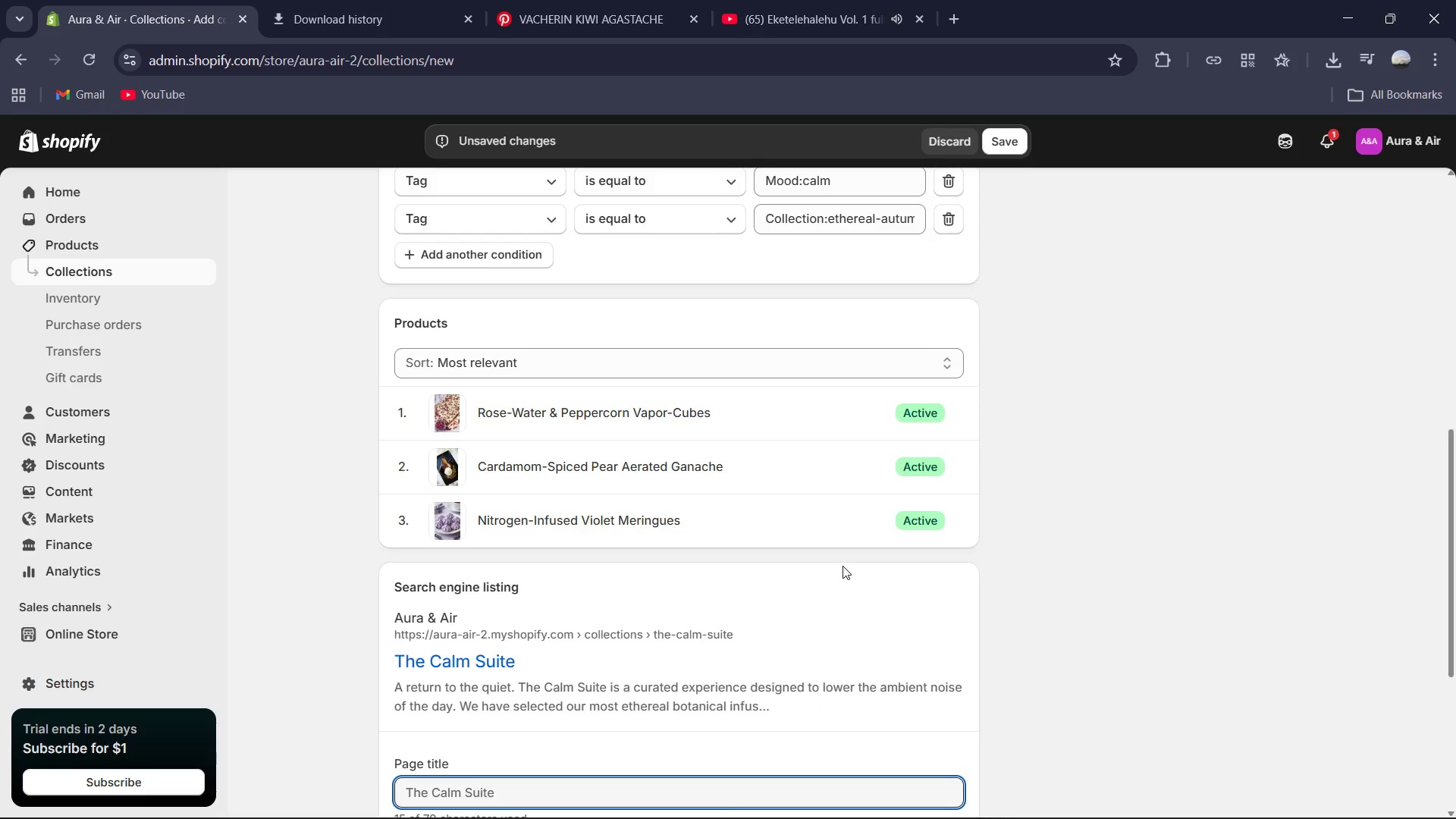 
scroll: coordinate [834, 564], scroll_direction: down, amount: 1.0
 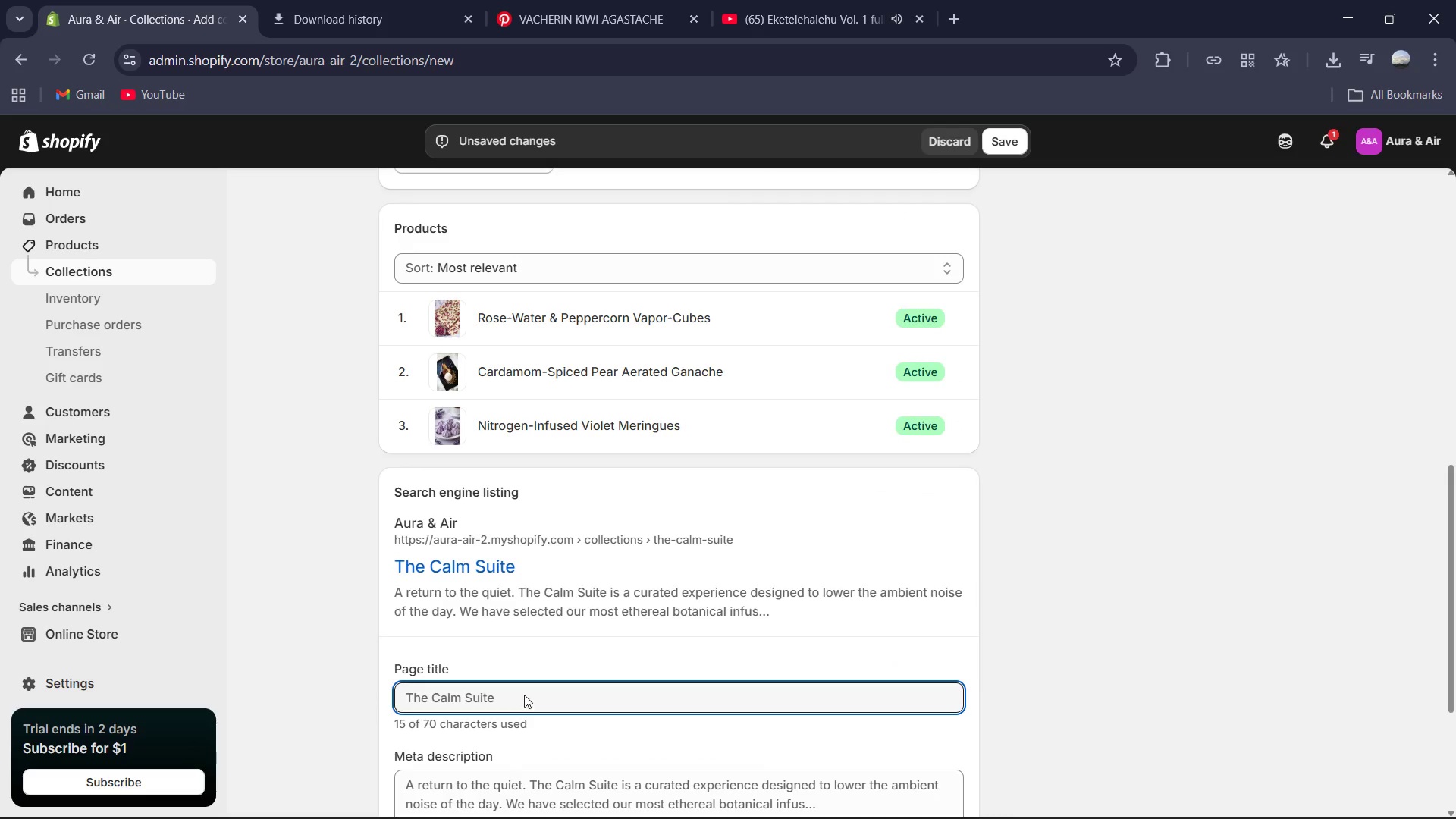 
left_click([535, 707])
 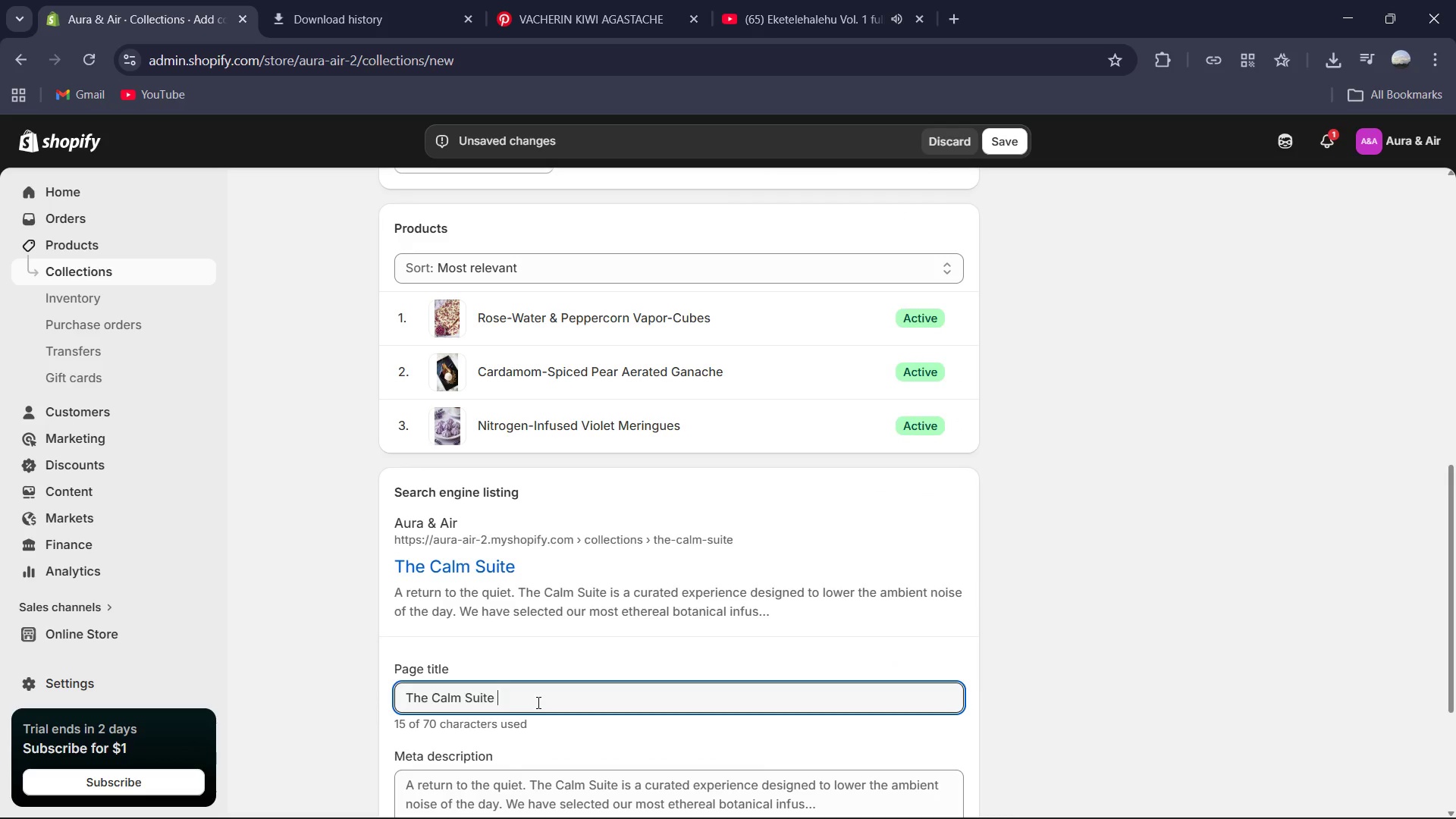 
type(| Botanical & Relac)
key(Backspace)
type(xing molecular Treats |Aura & Air )
 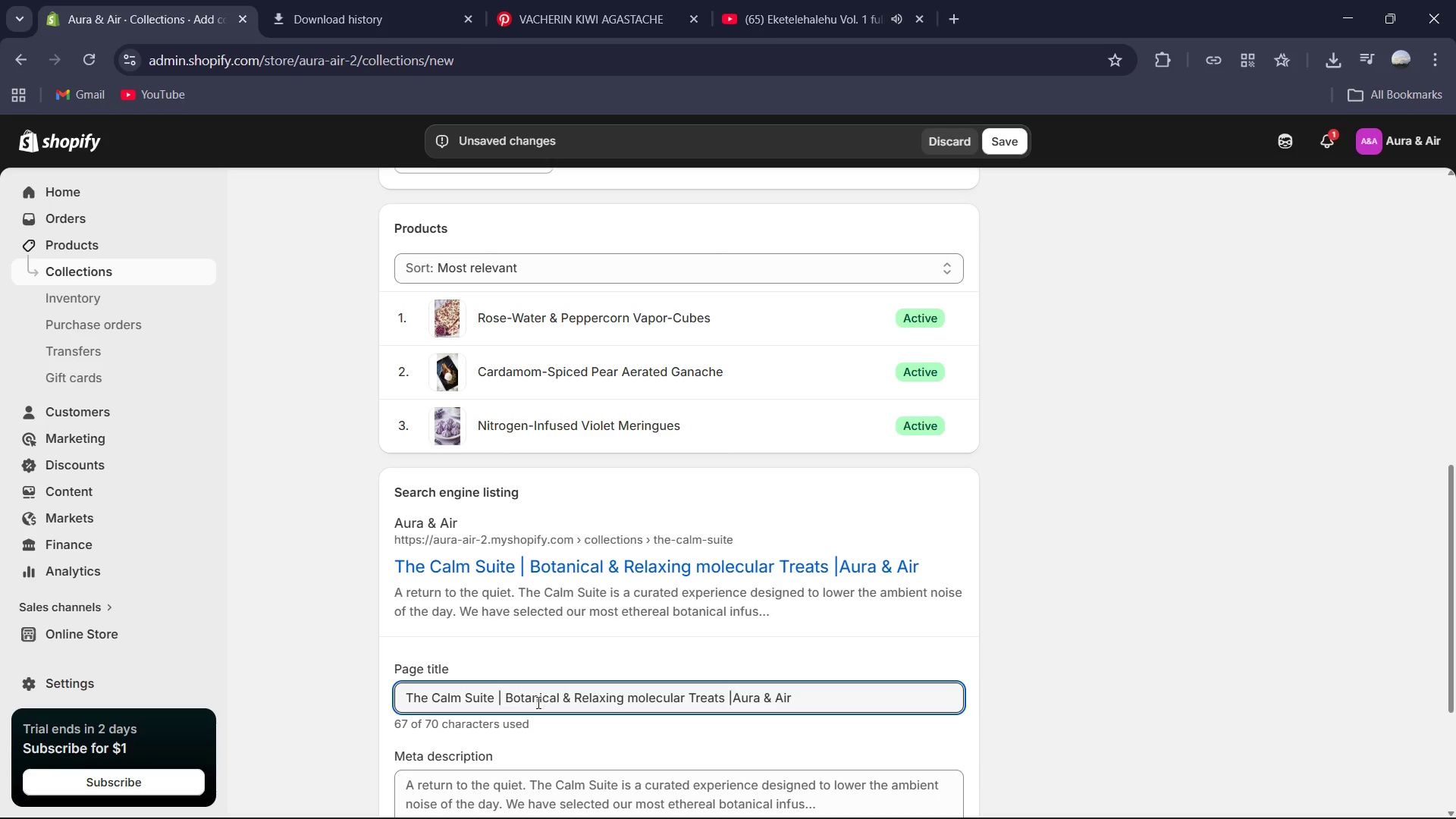 
key(ArrowLeft)
 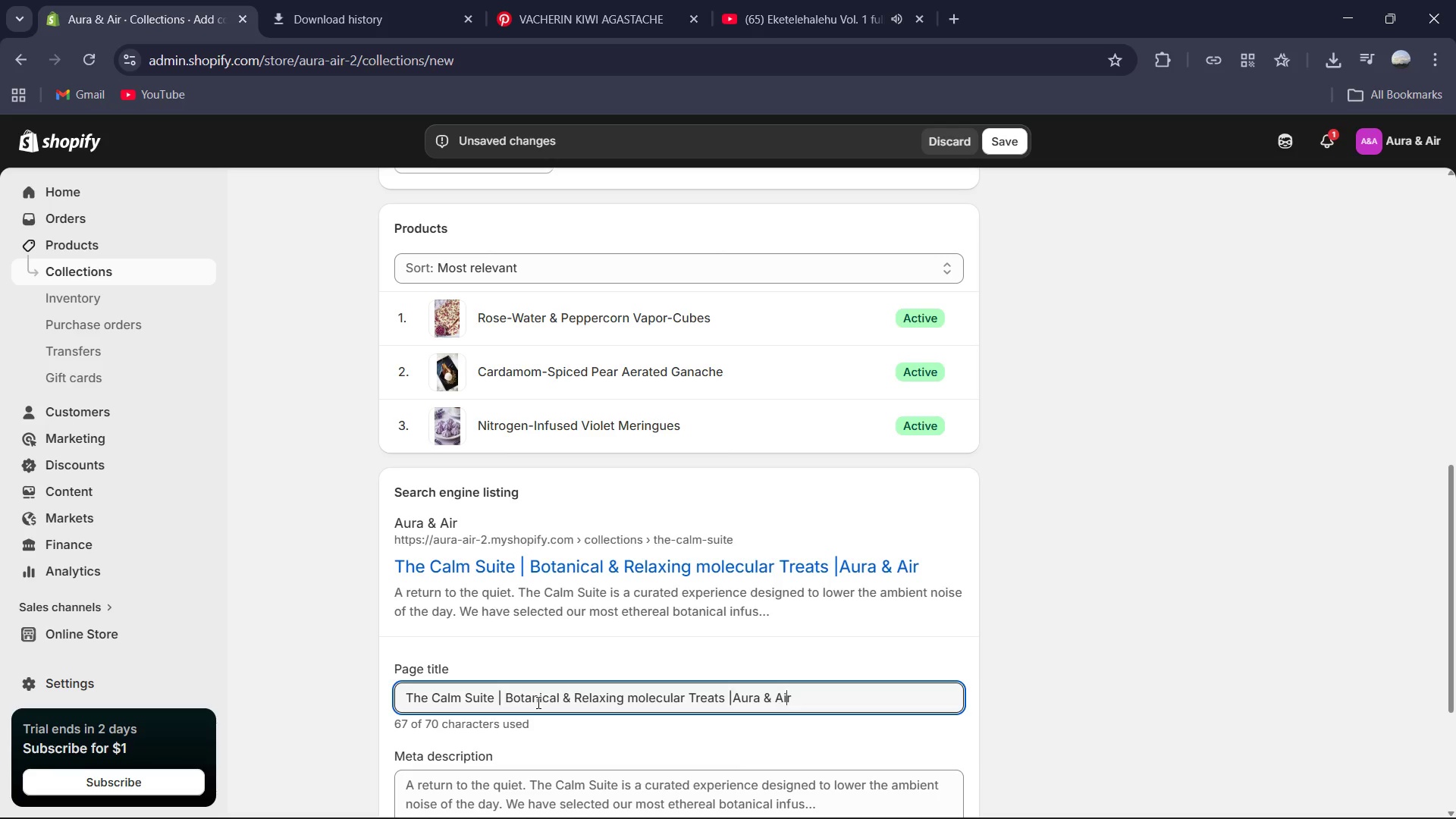 
key(ArrowLeft)
 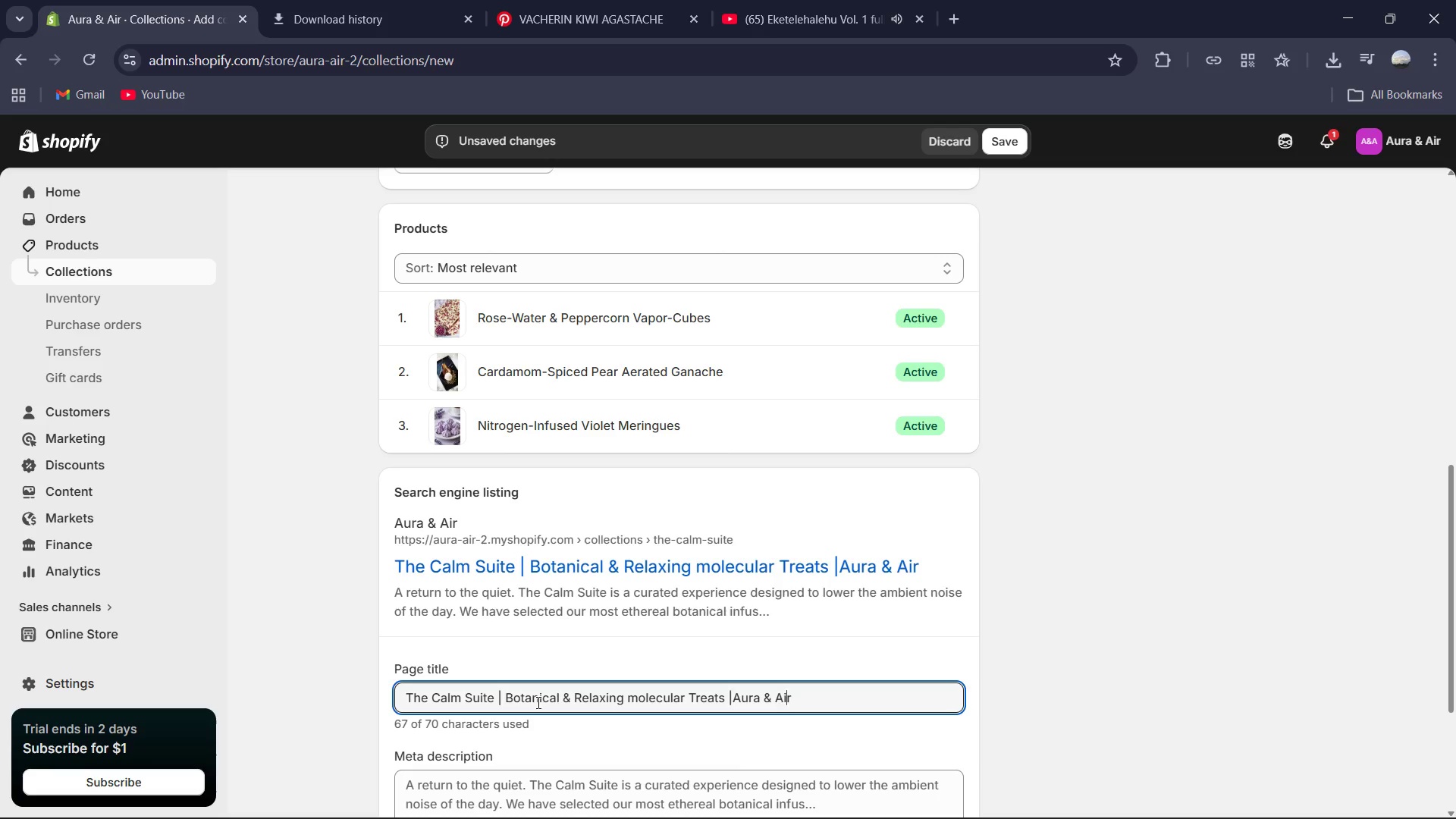 
key(ArrowLeft)
 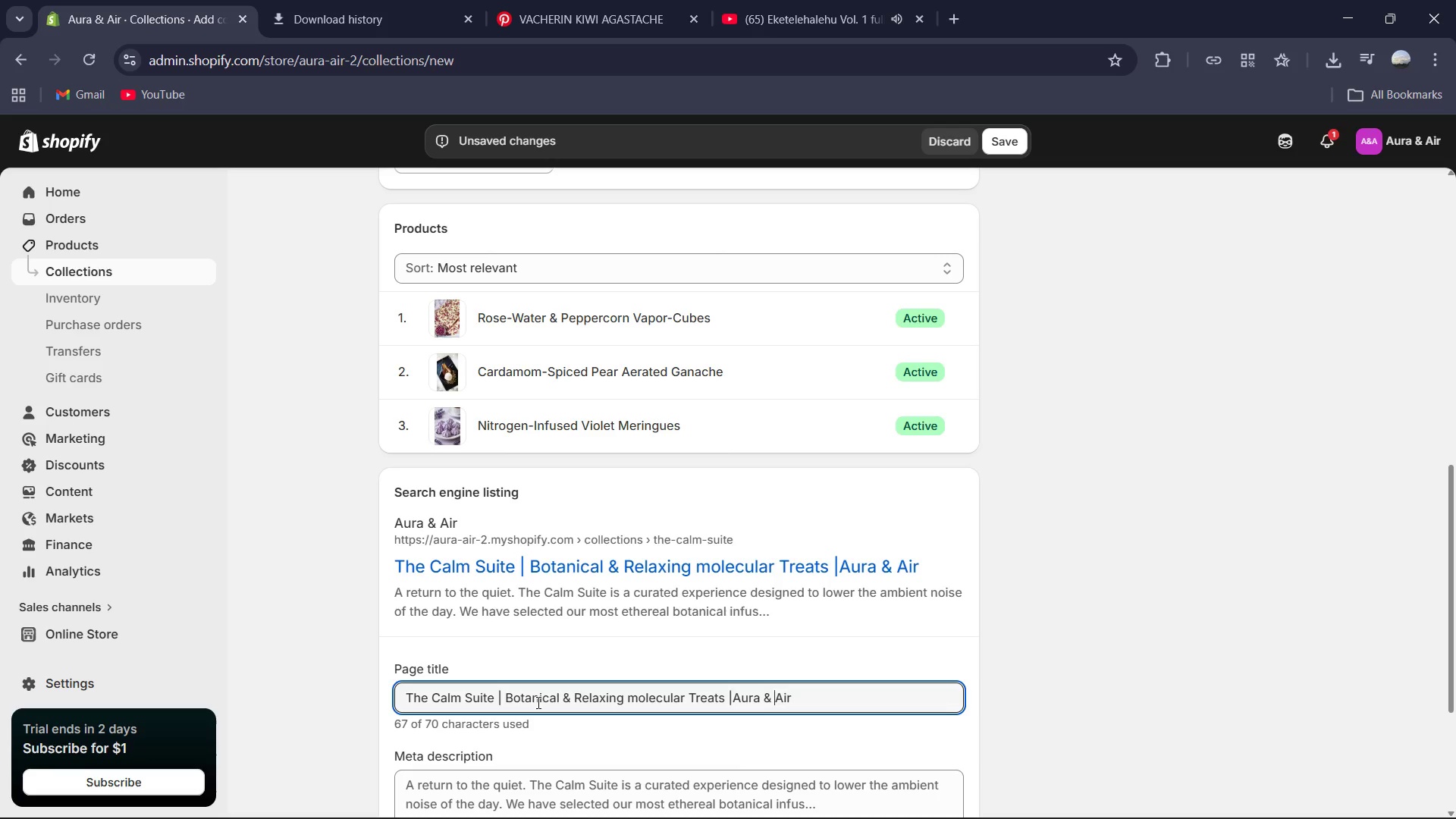 
key(ArrowLeft)
 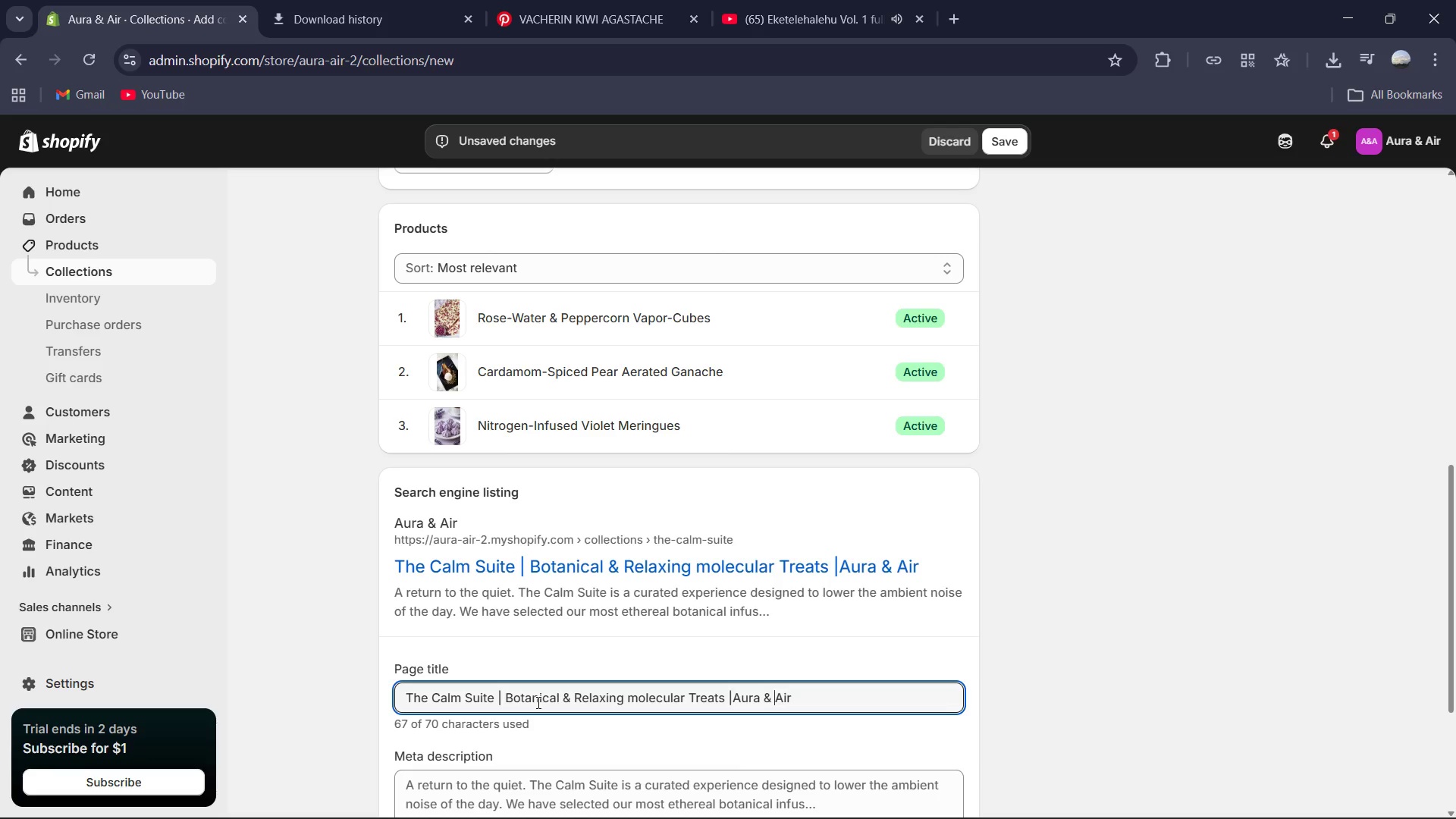 
key(ArrowLeft)
 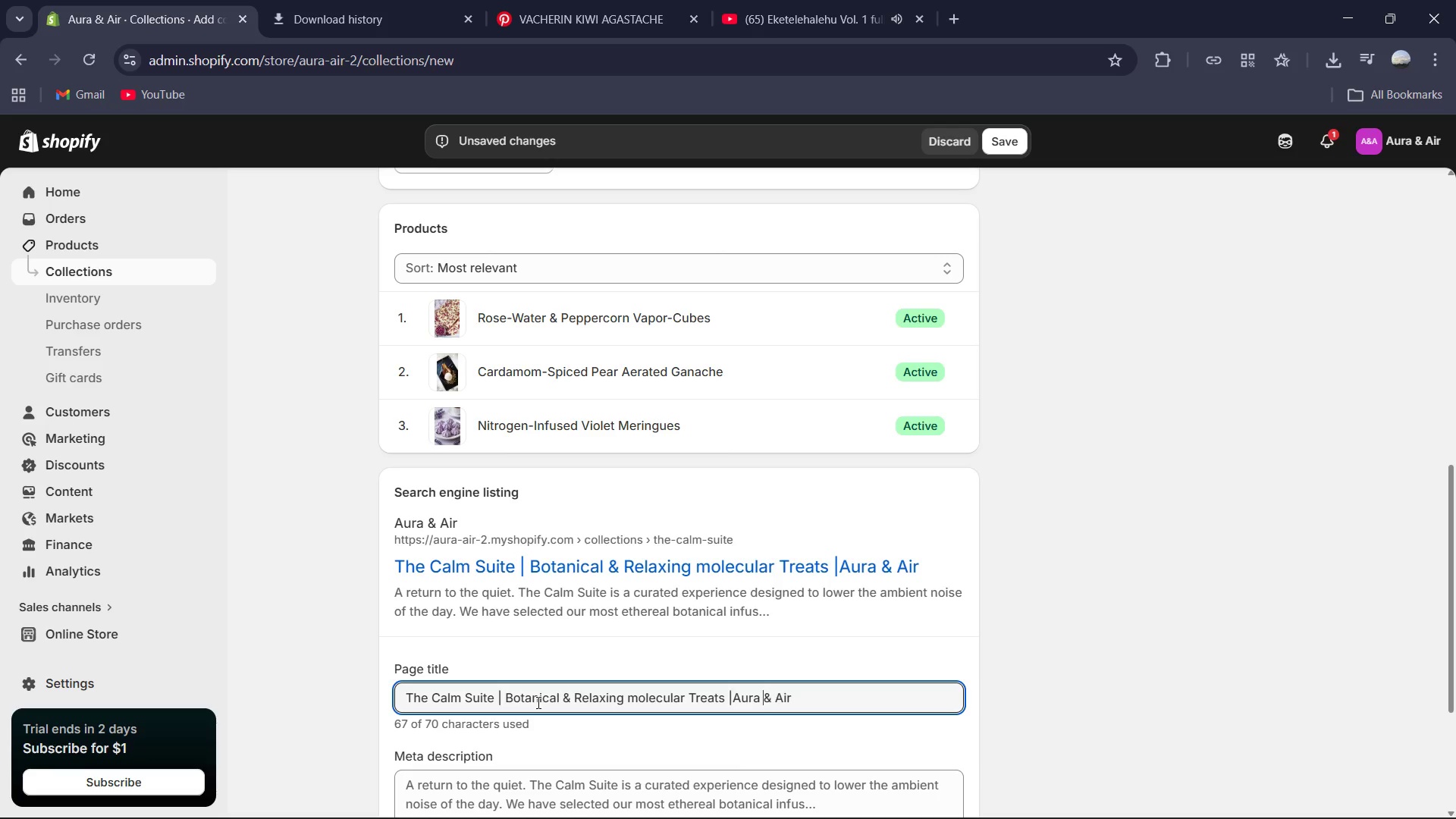 
key(ArrowLeft)
 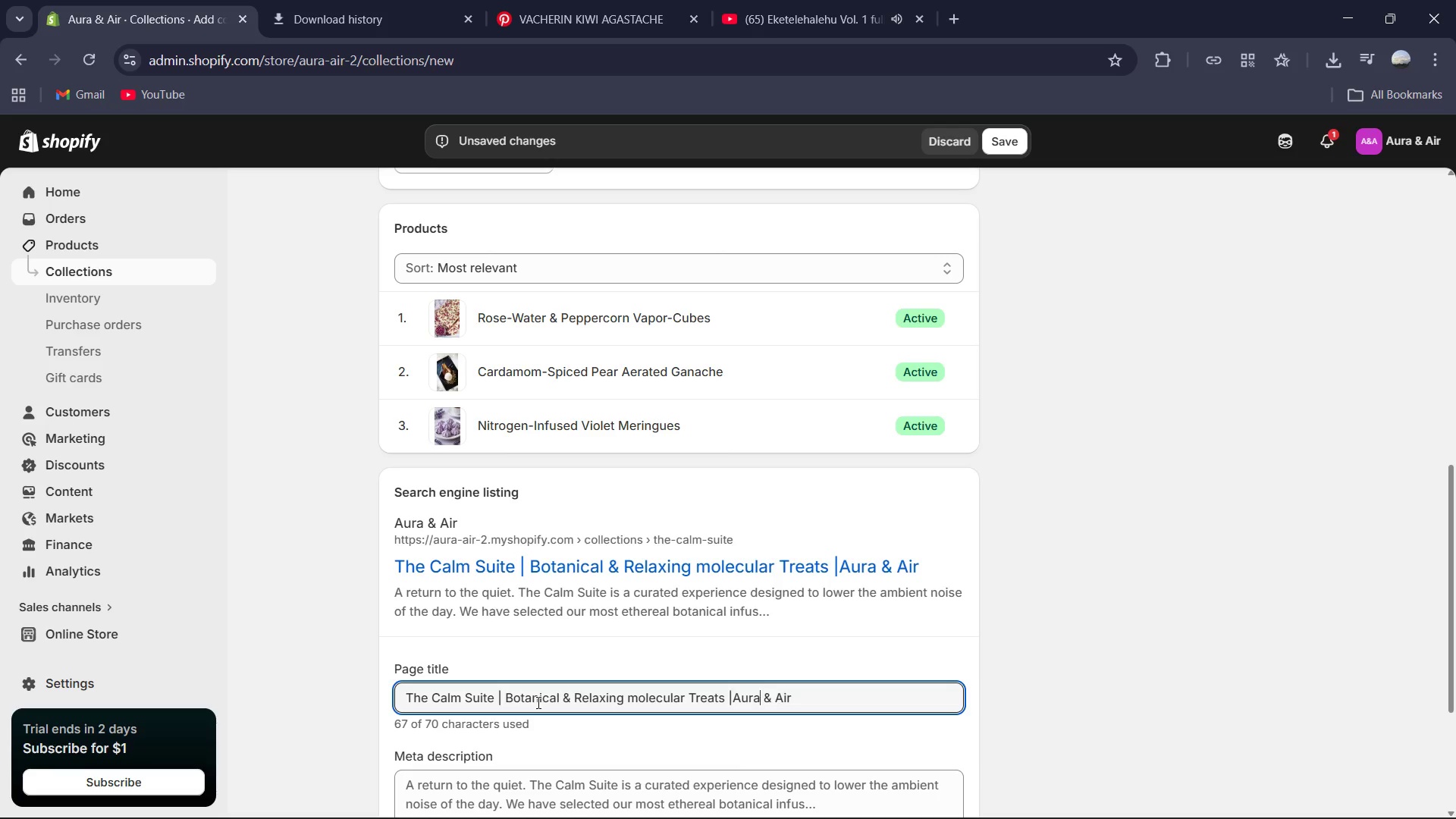 
key(ArrowLeft)
 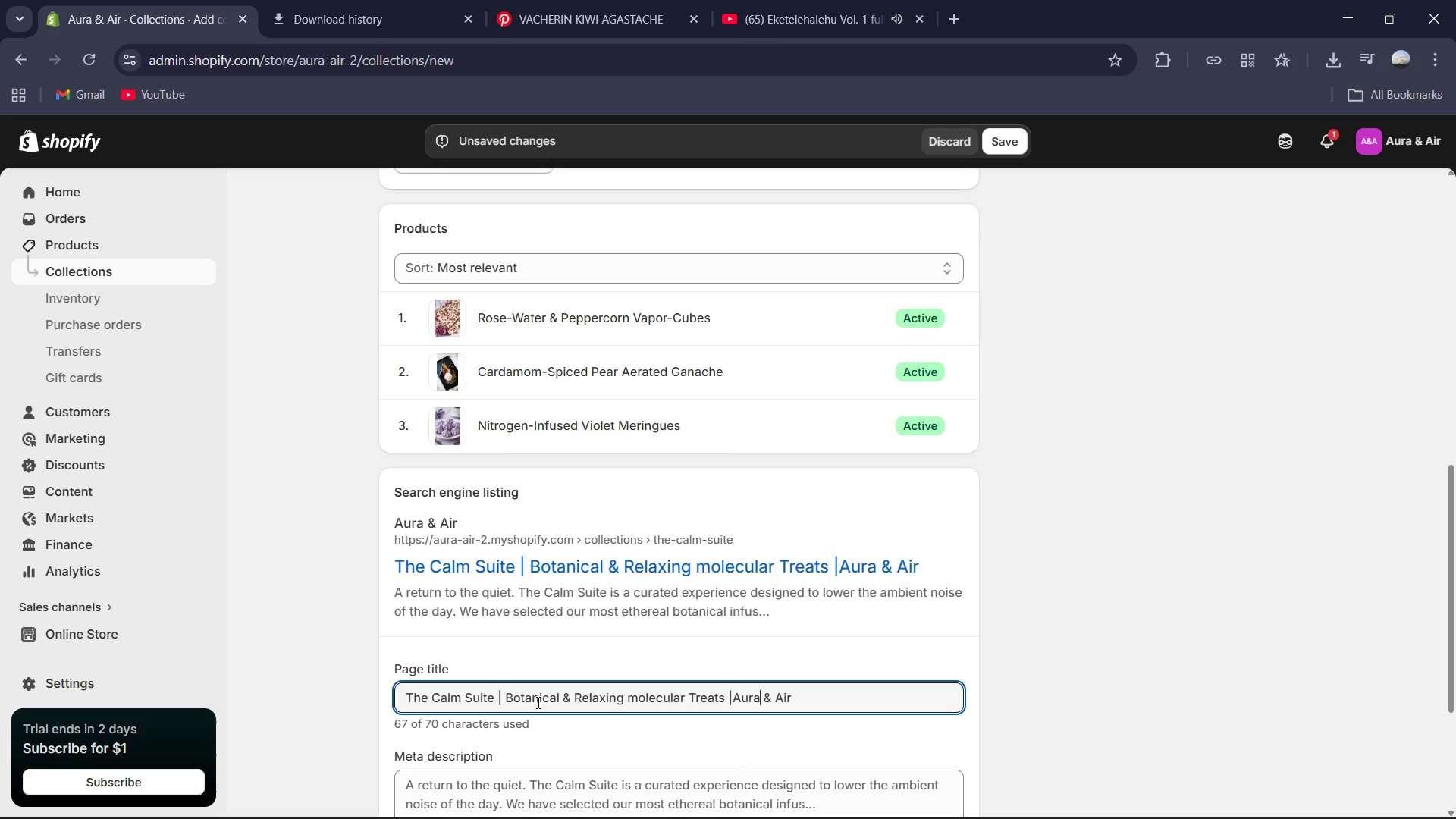 
key(ArrowLeft)
 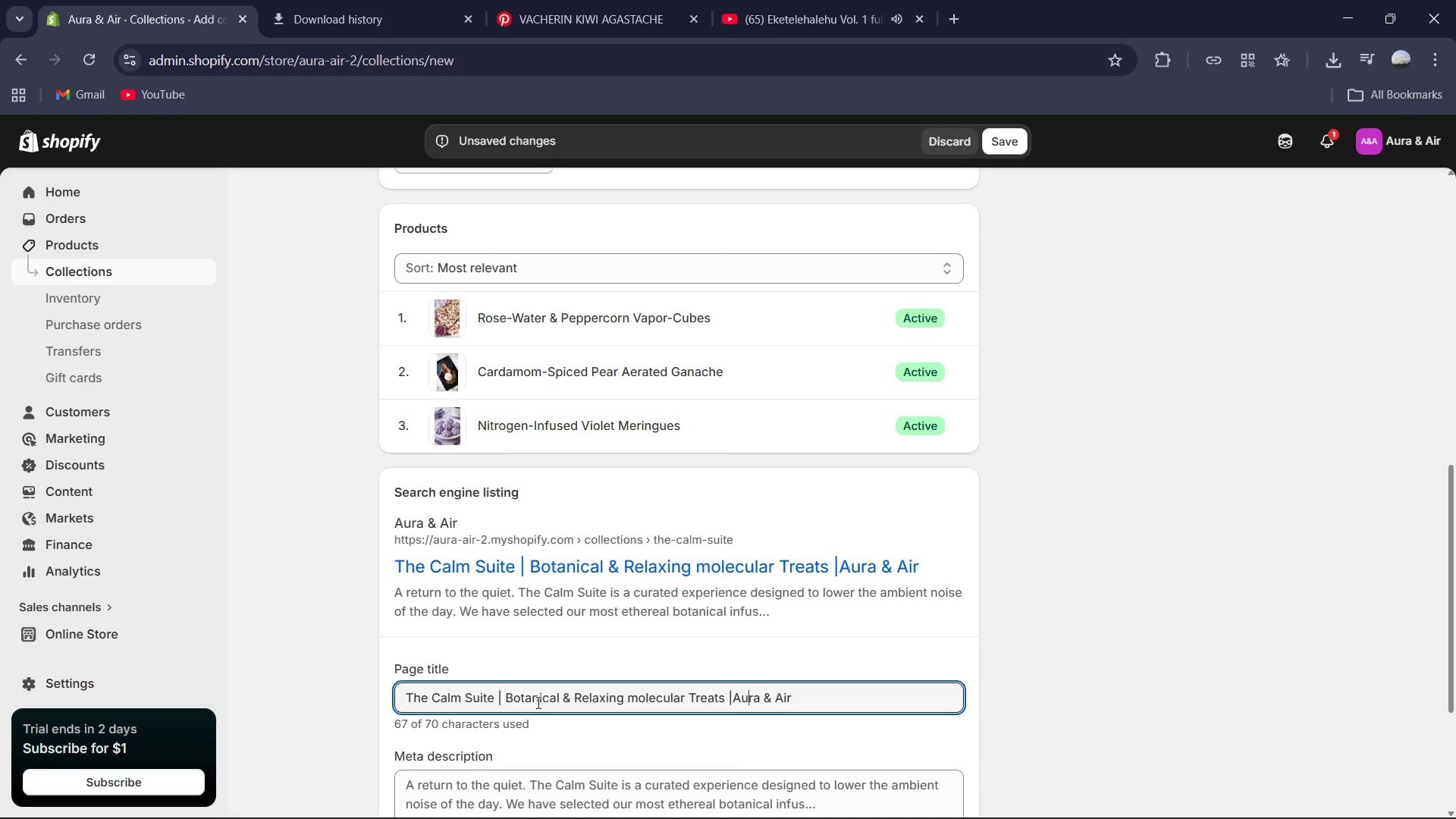 
key(ArrowLeft)
 